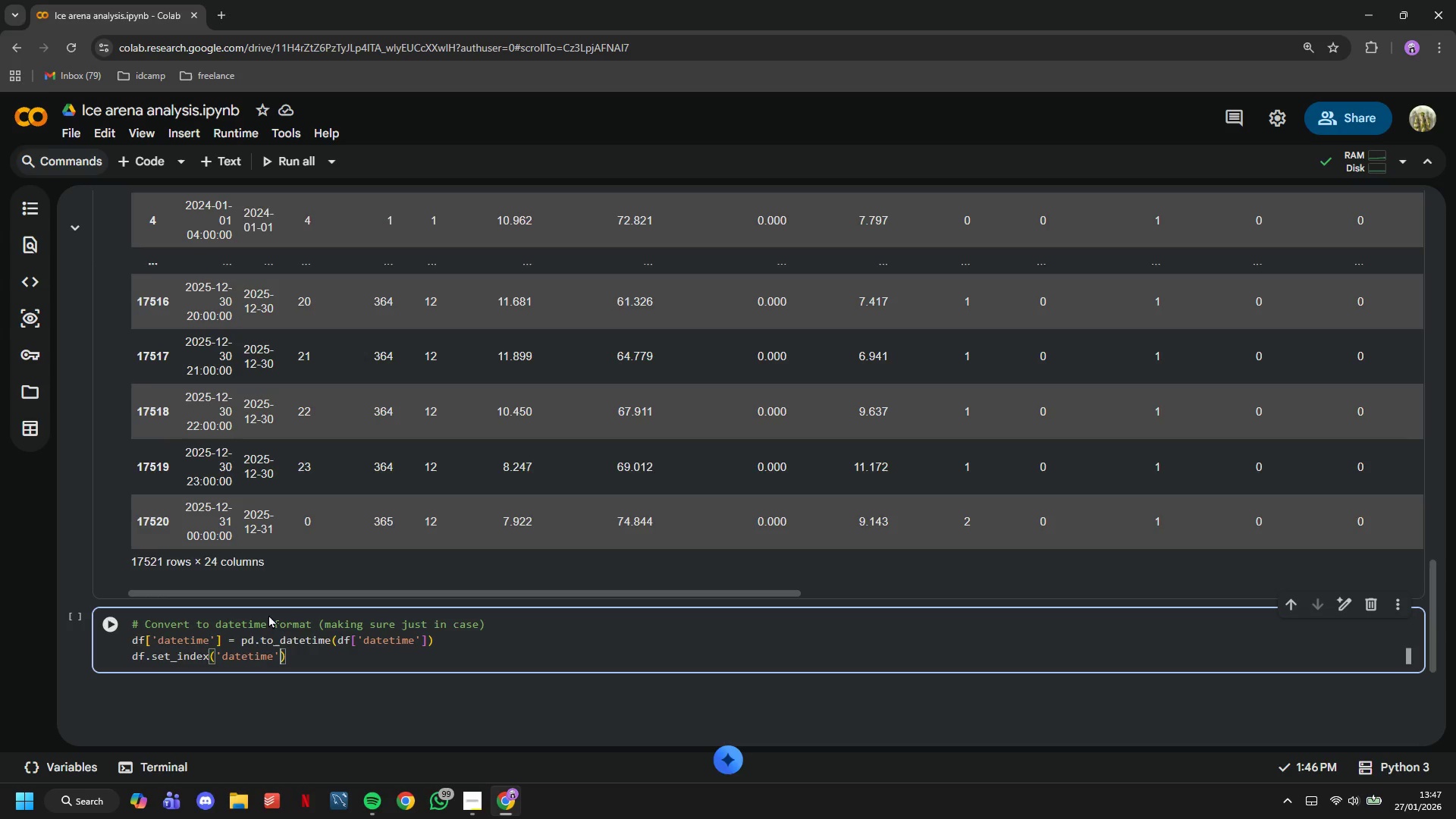 
type(, inplace = True)
 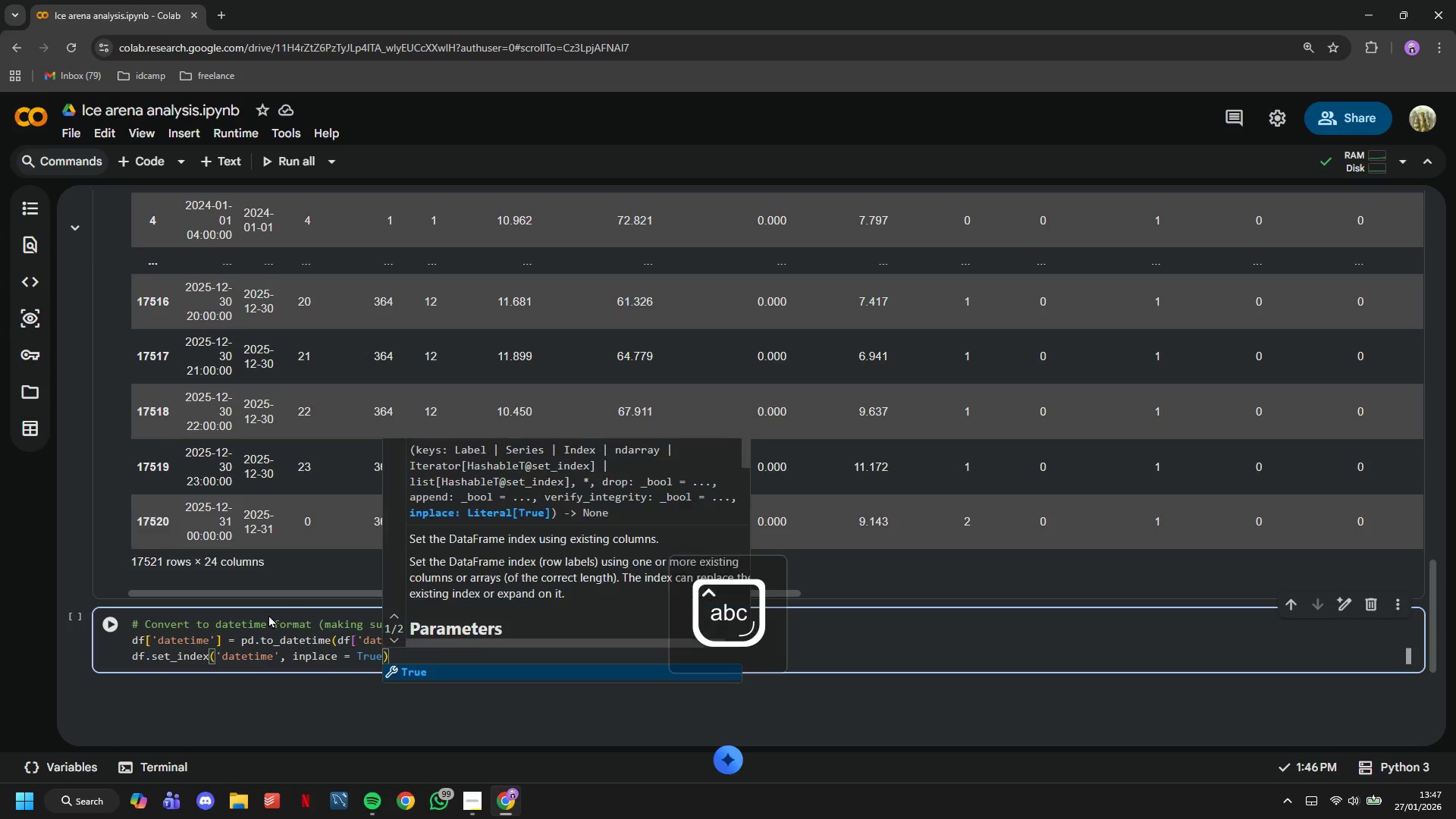 
key(ArrowRight)
 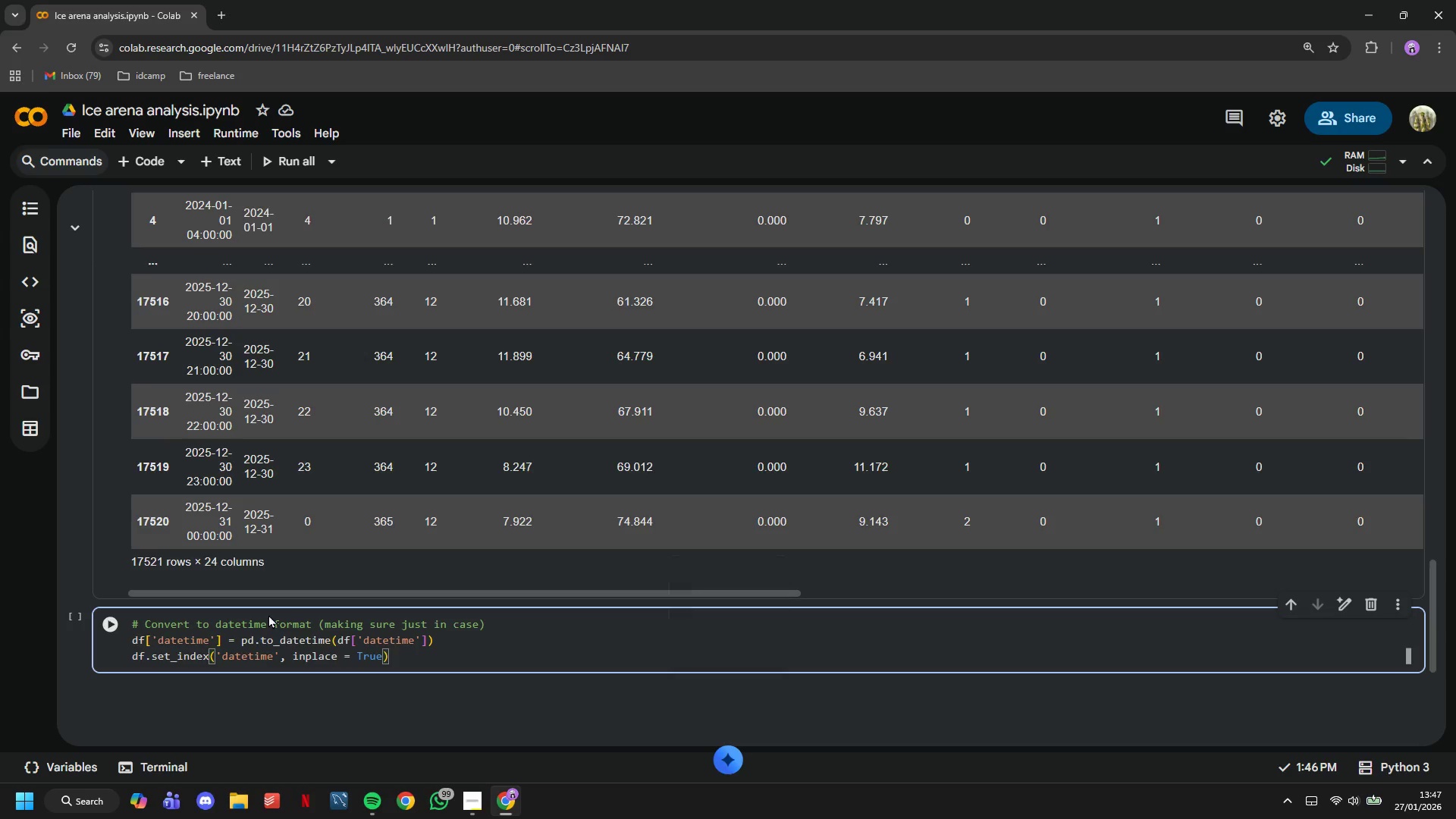 
left_click([126, 621])
 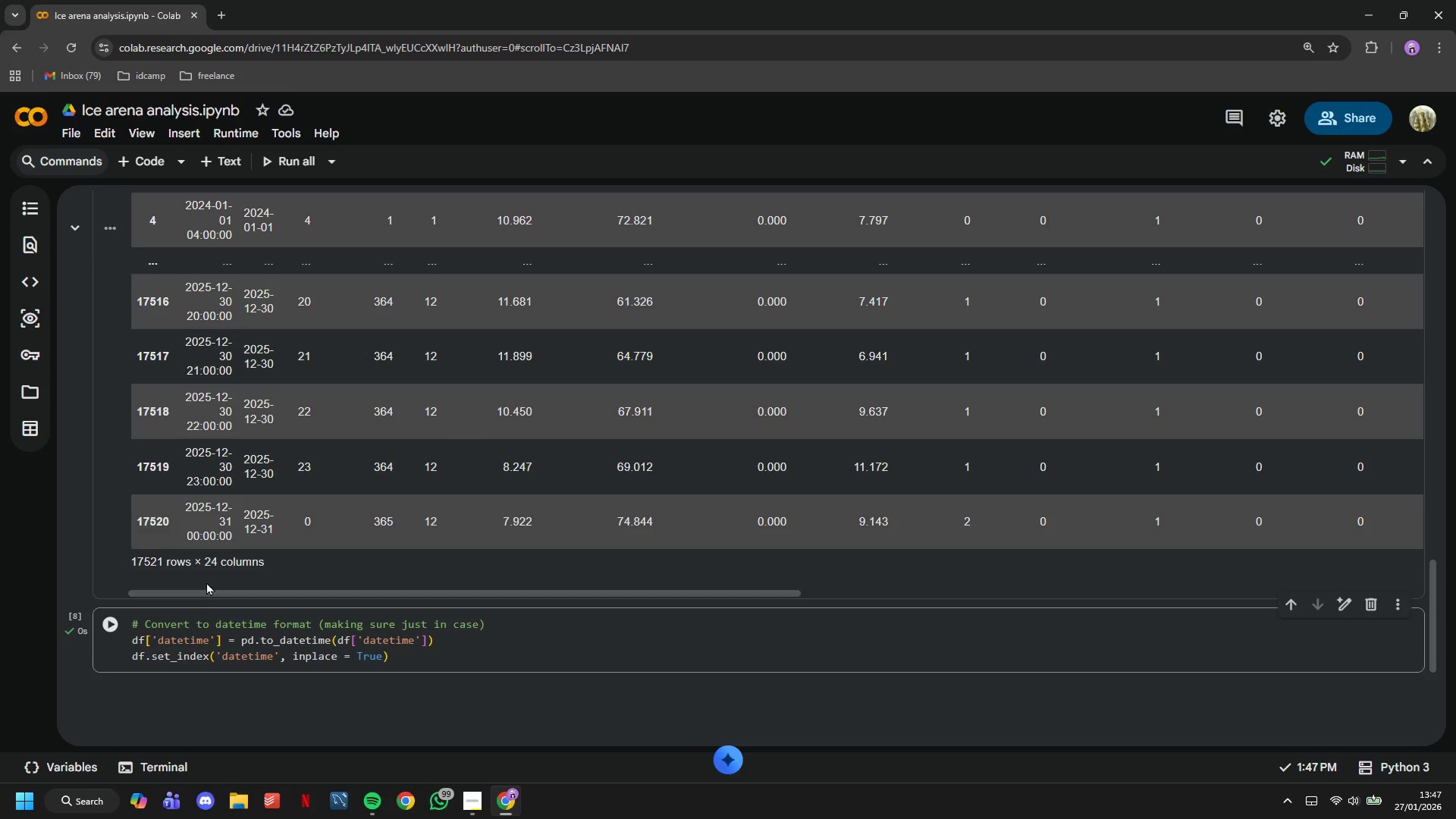 
scroll: coordinate [211, 569], scroll_direction: down, amount: 3.0
 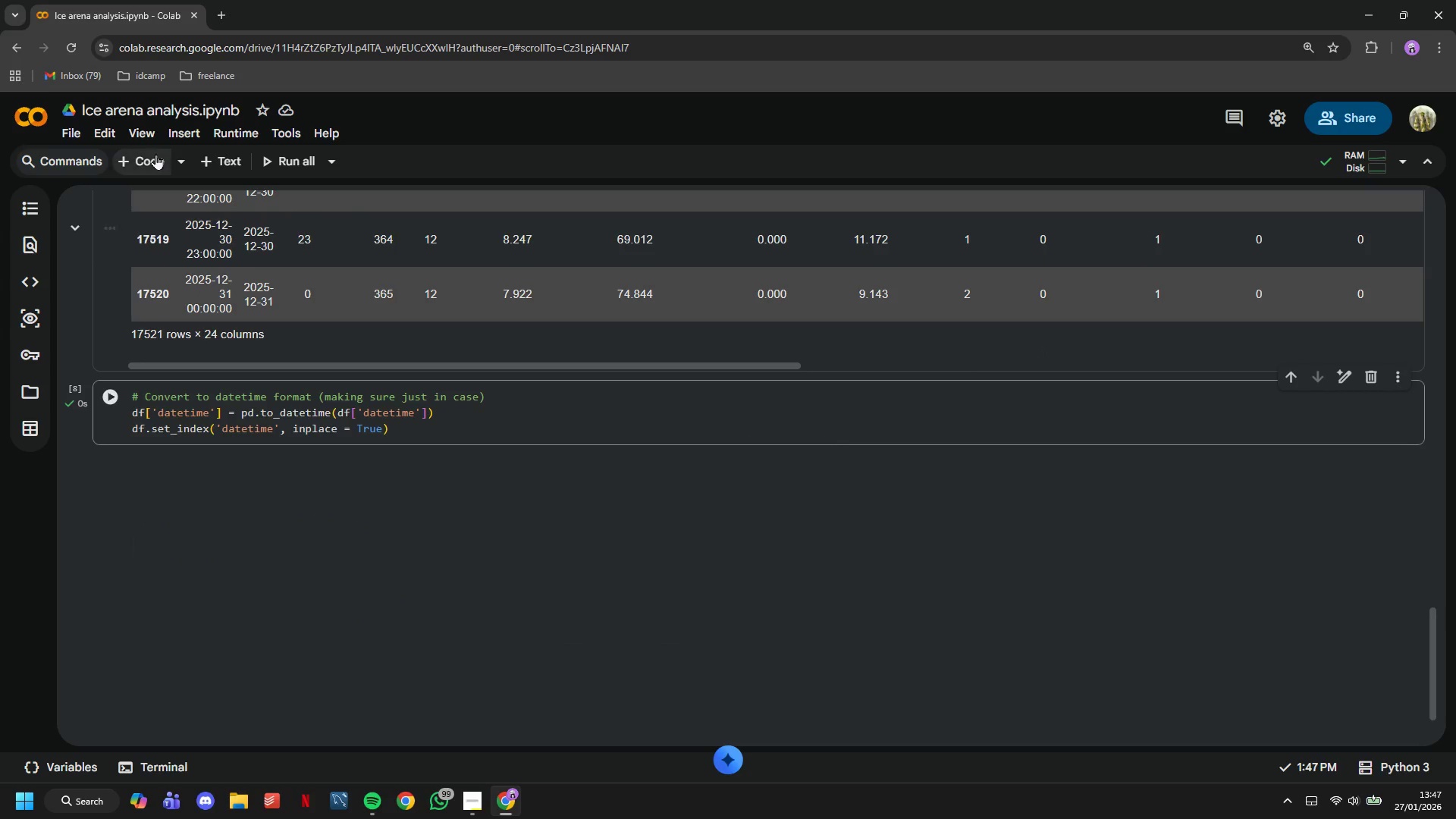 
left_click([155, 154])
 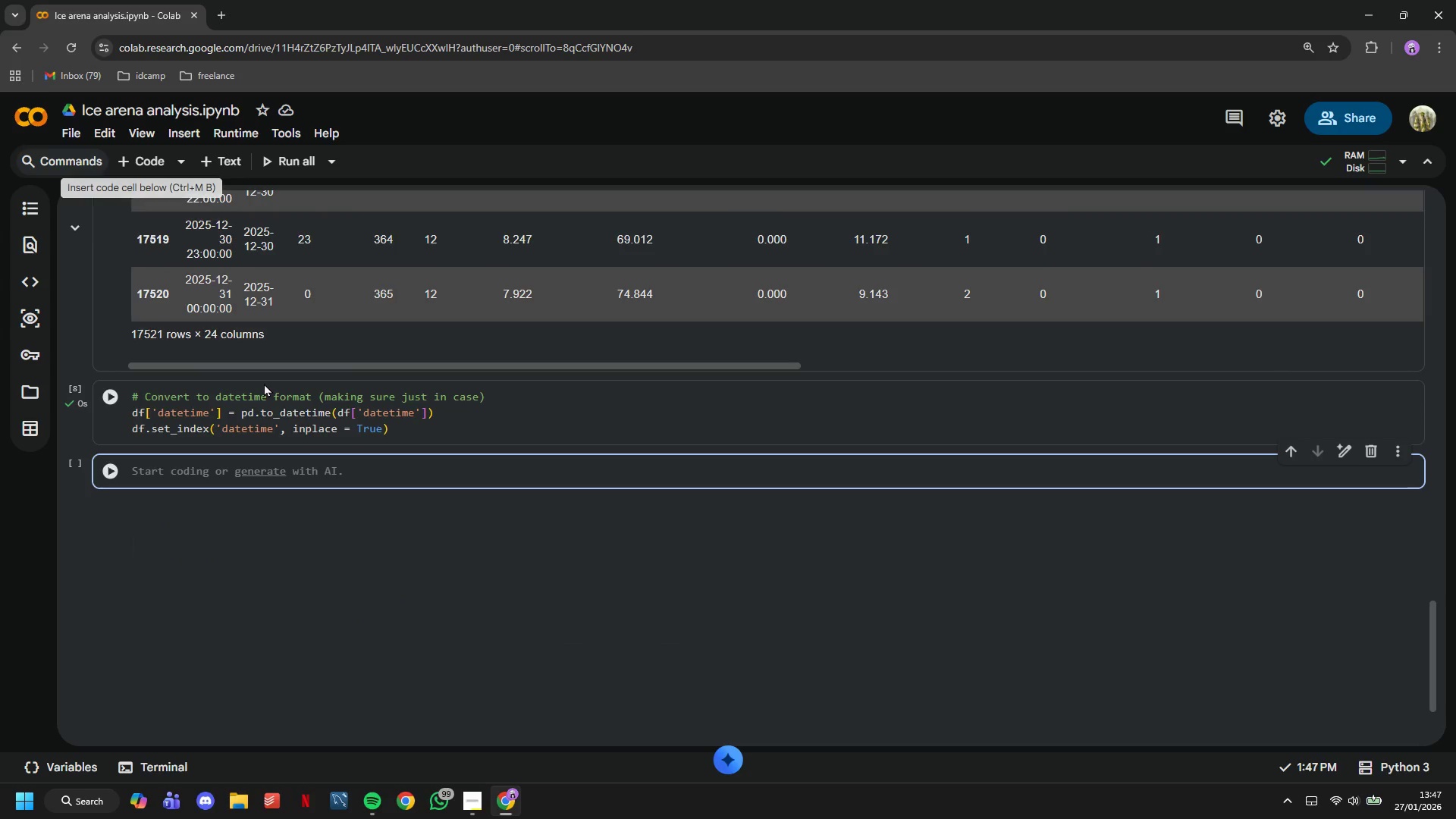 
type(print(")
 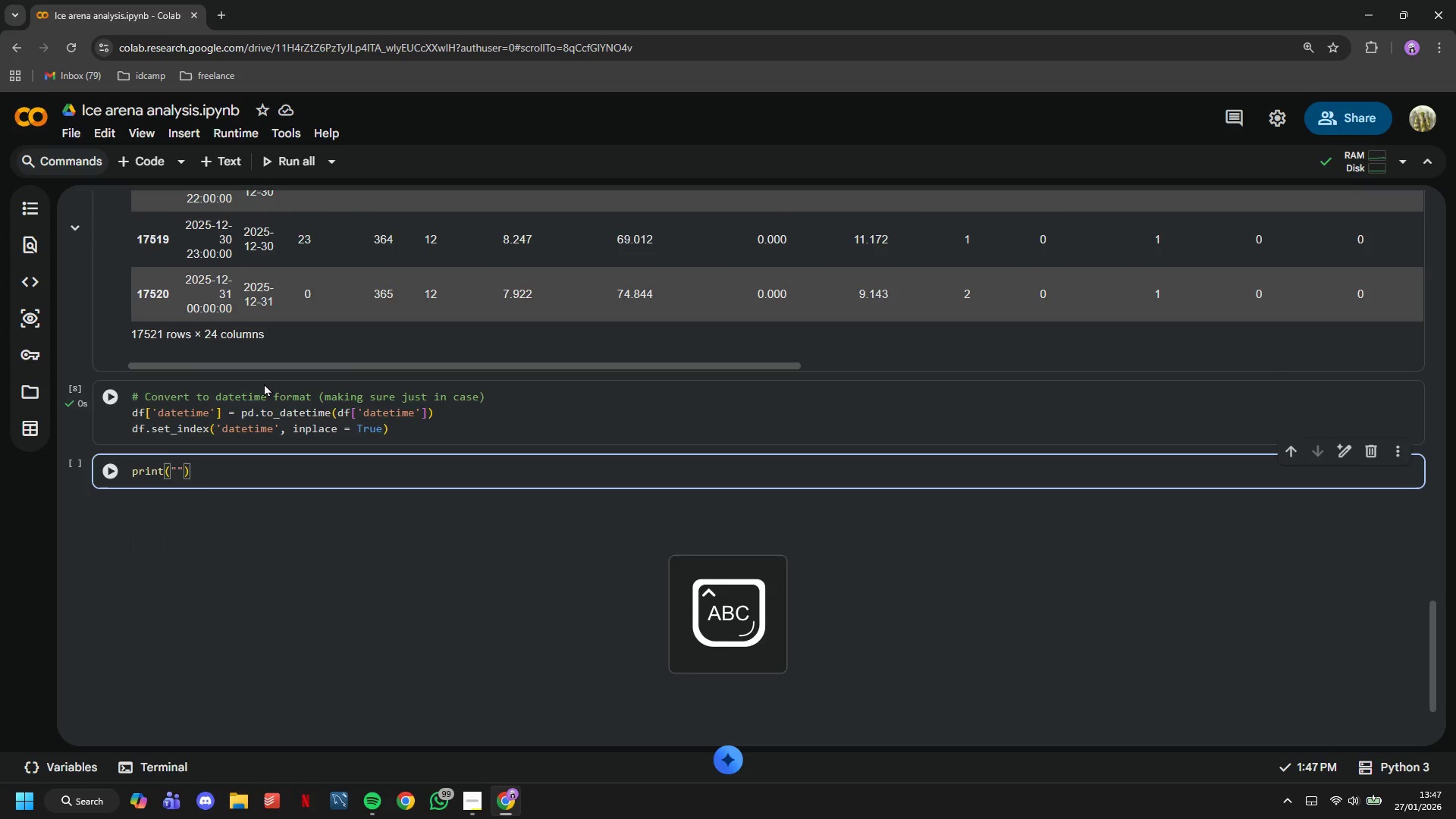 
key(ArrowLeft)
 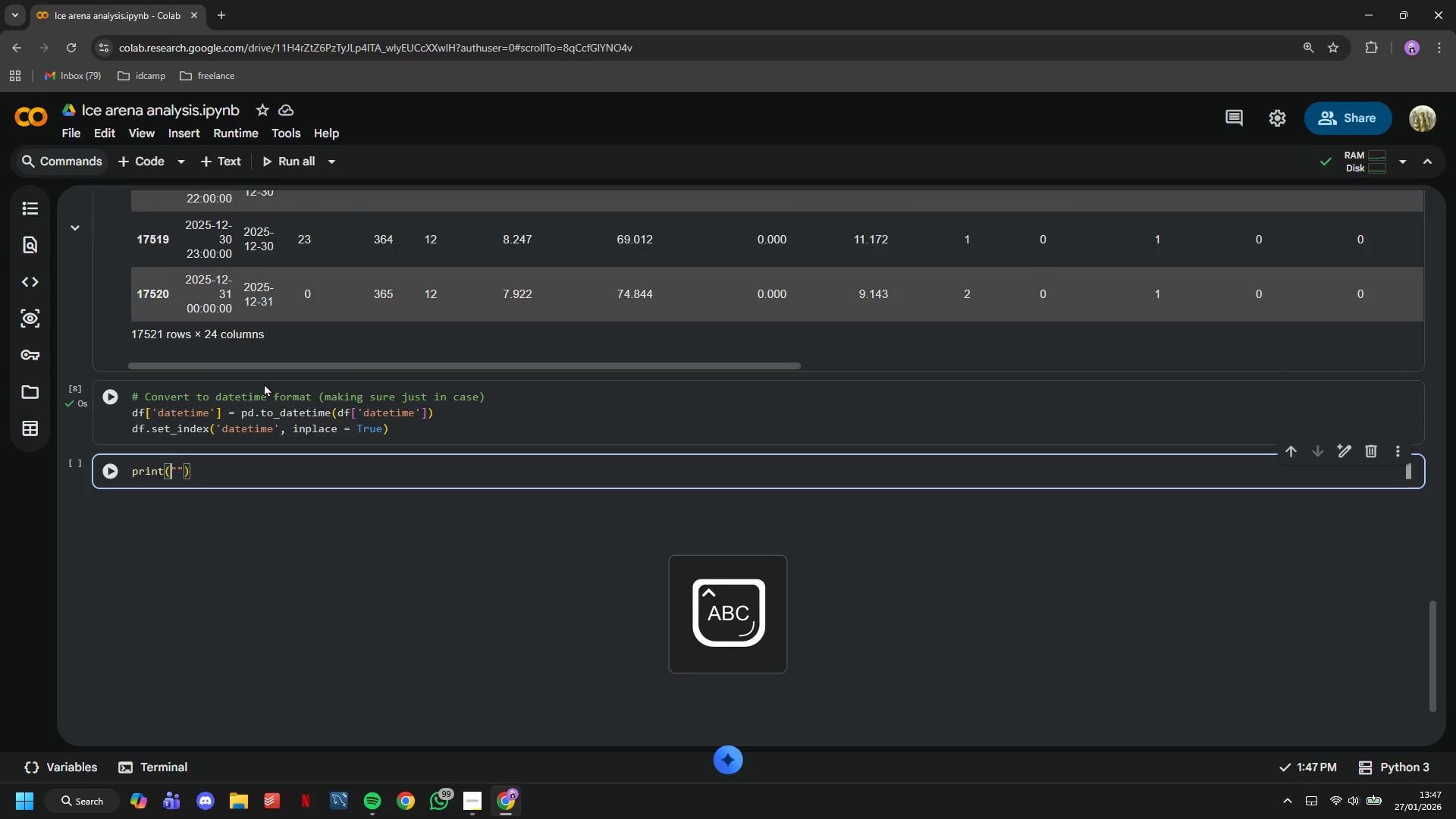 
key(CapsLock)
 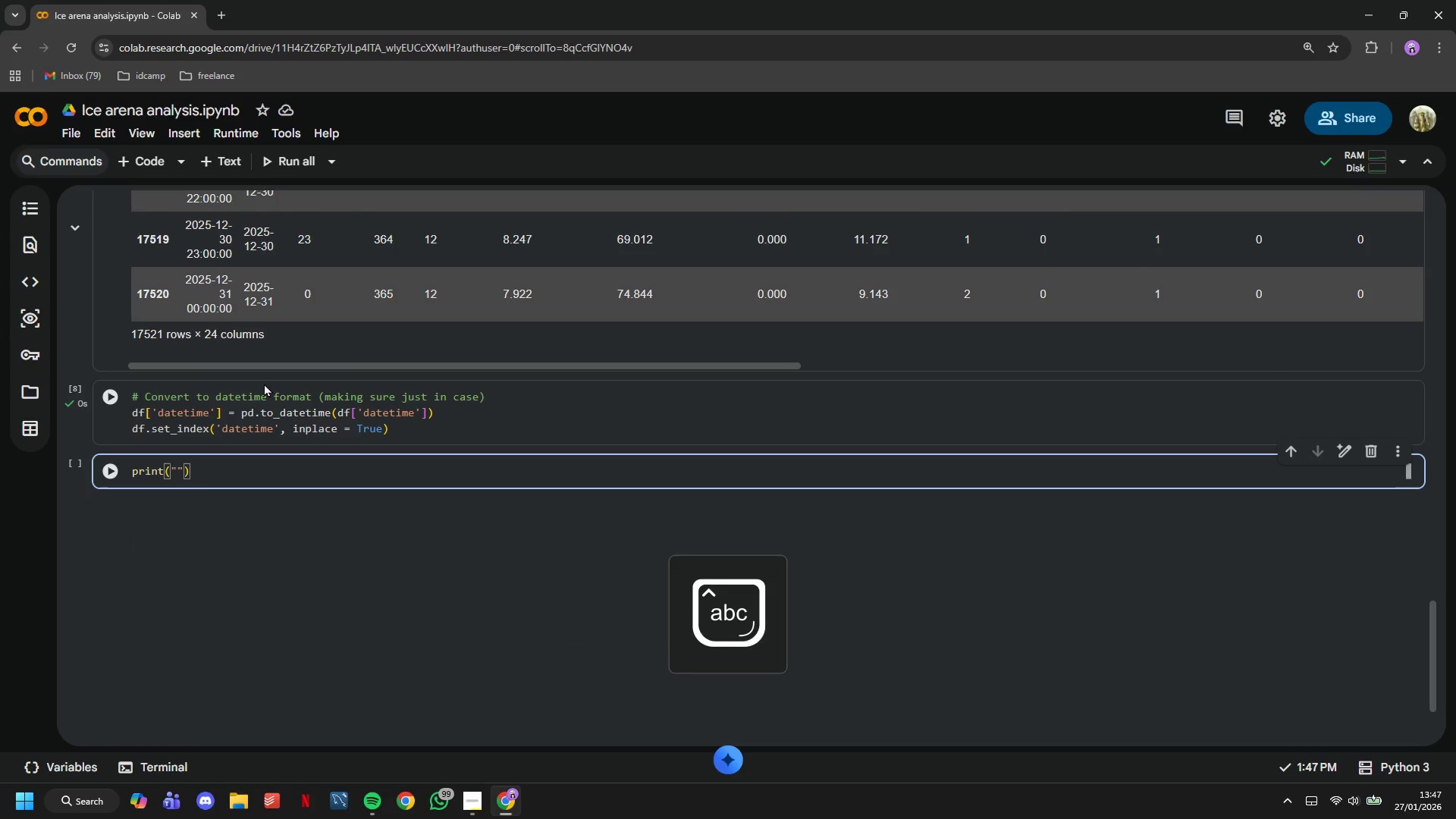 
key(F)
 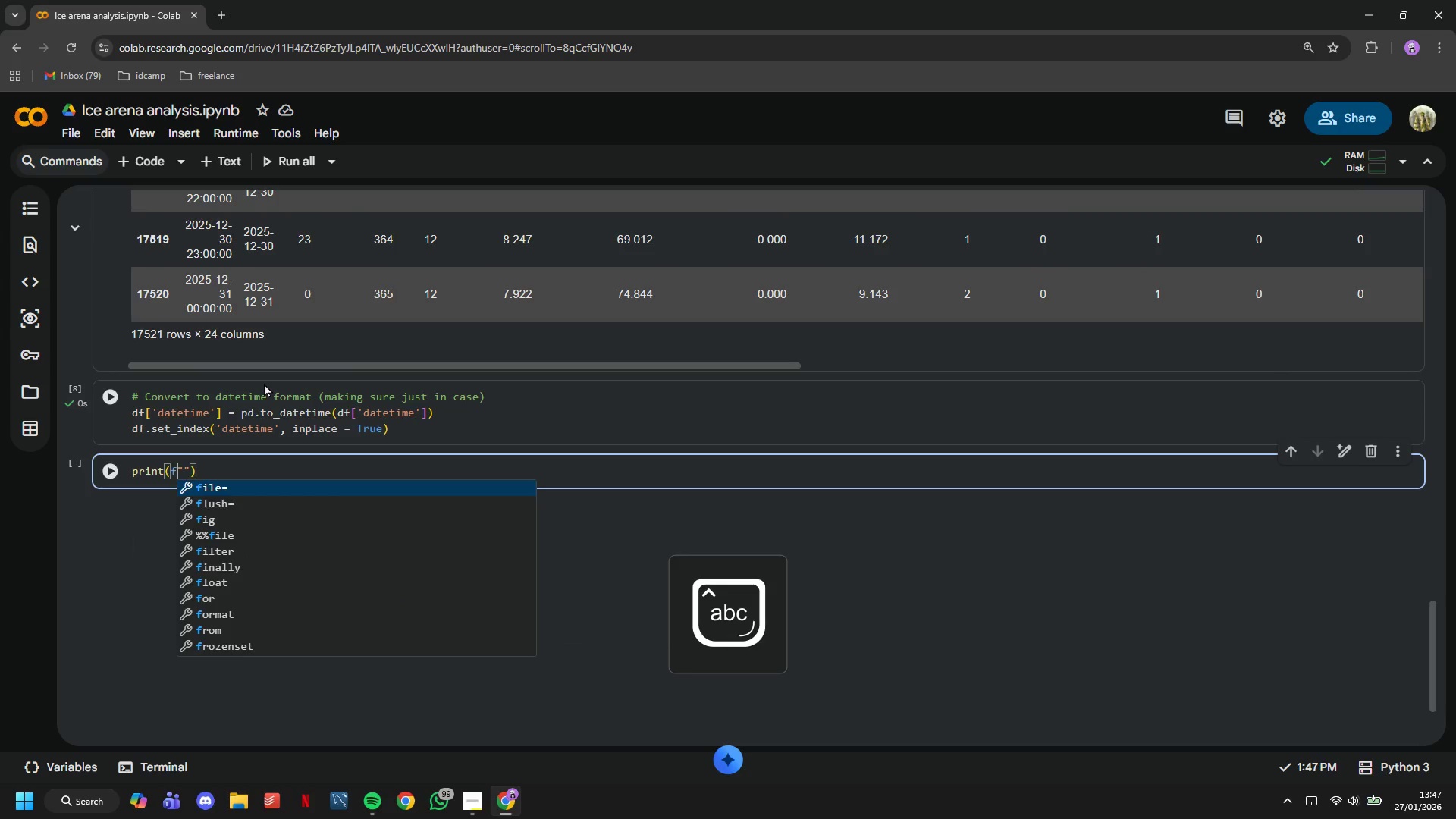 
key(ArrowRight)
 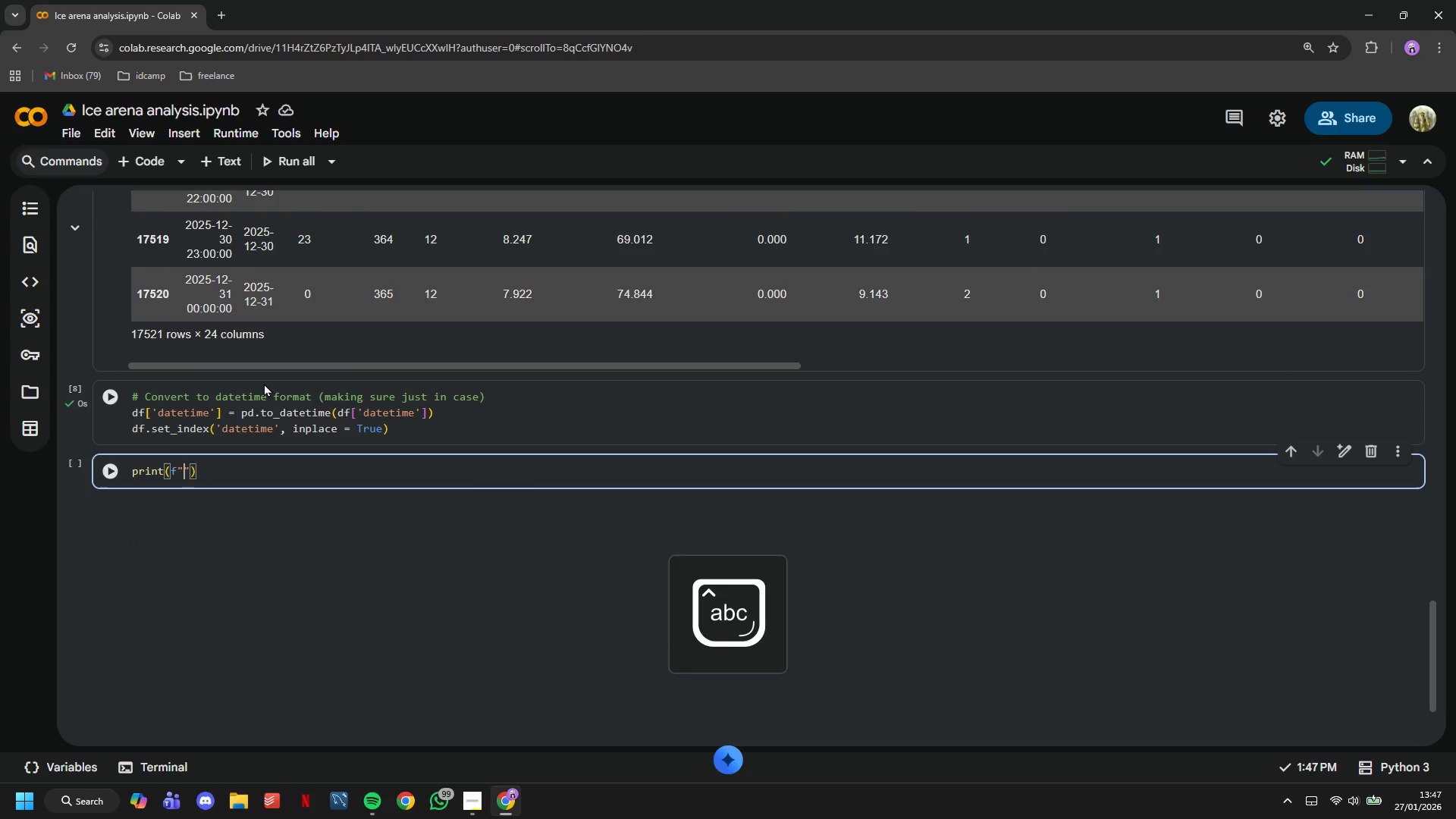 
type(Dataset loaded)
 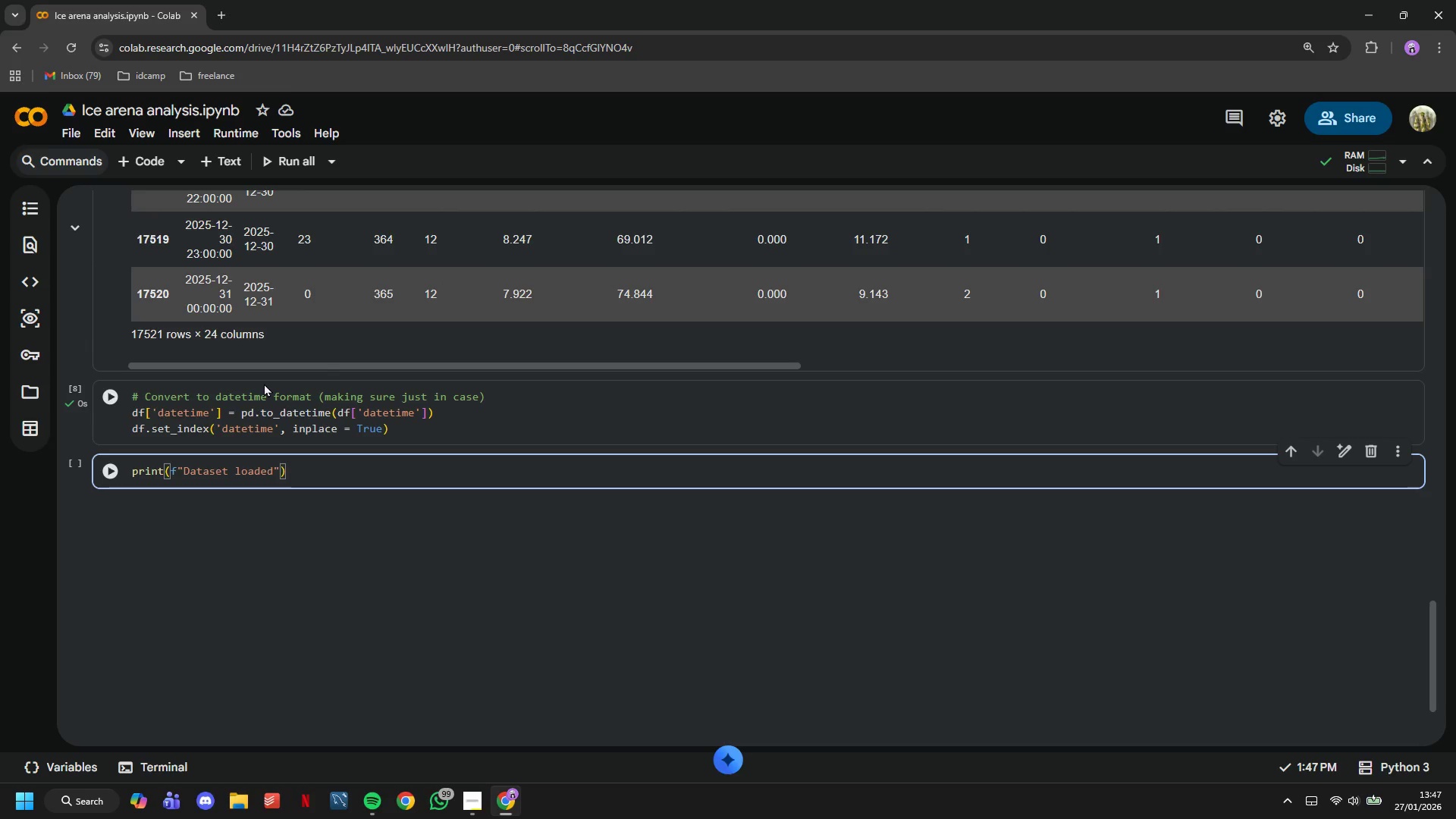 
wait(26.86)
 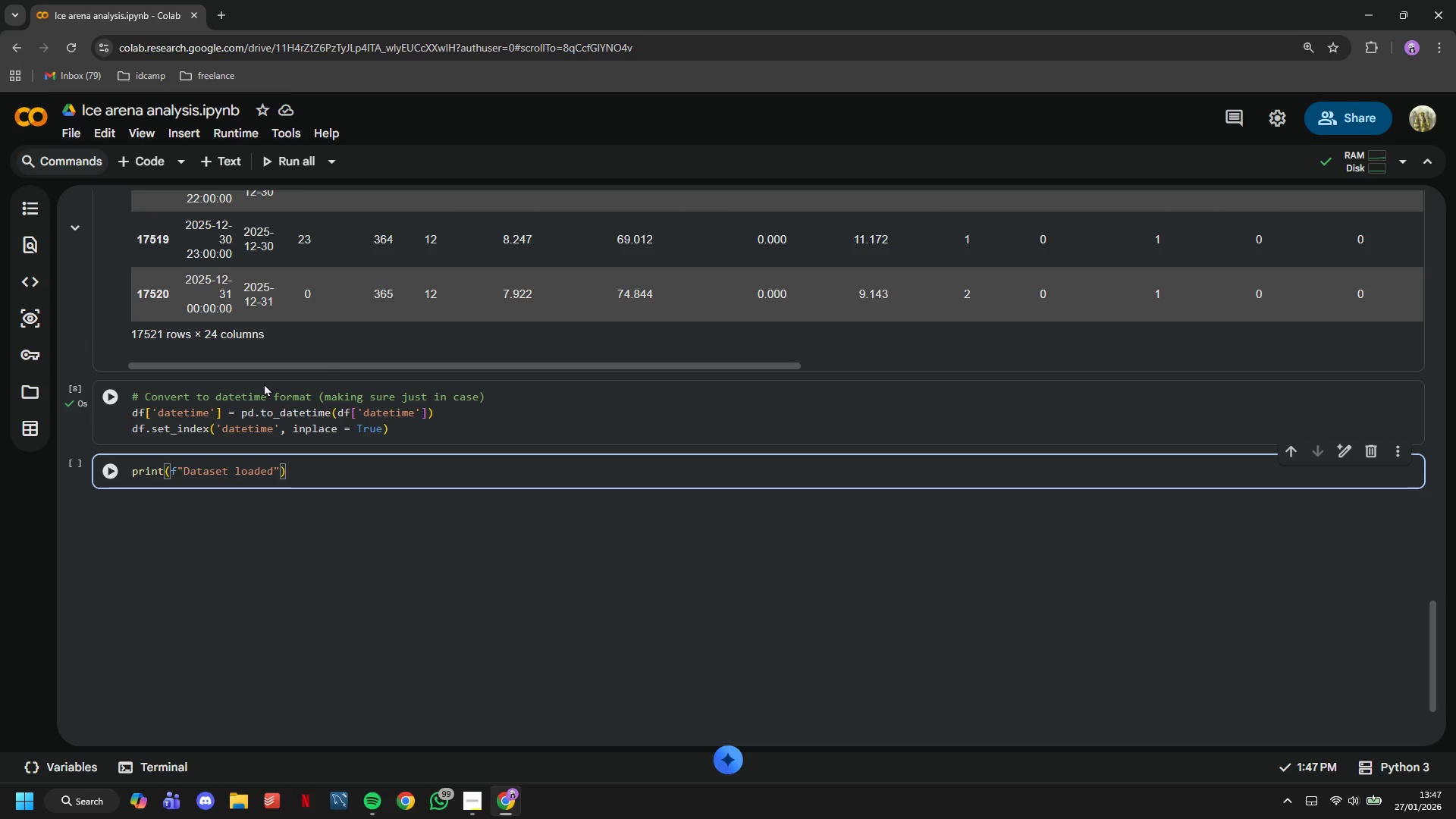 
type(: {df.sa)
key(Backspace)
type(hape[0)
 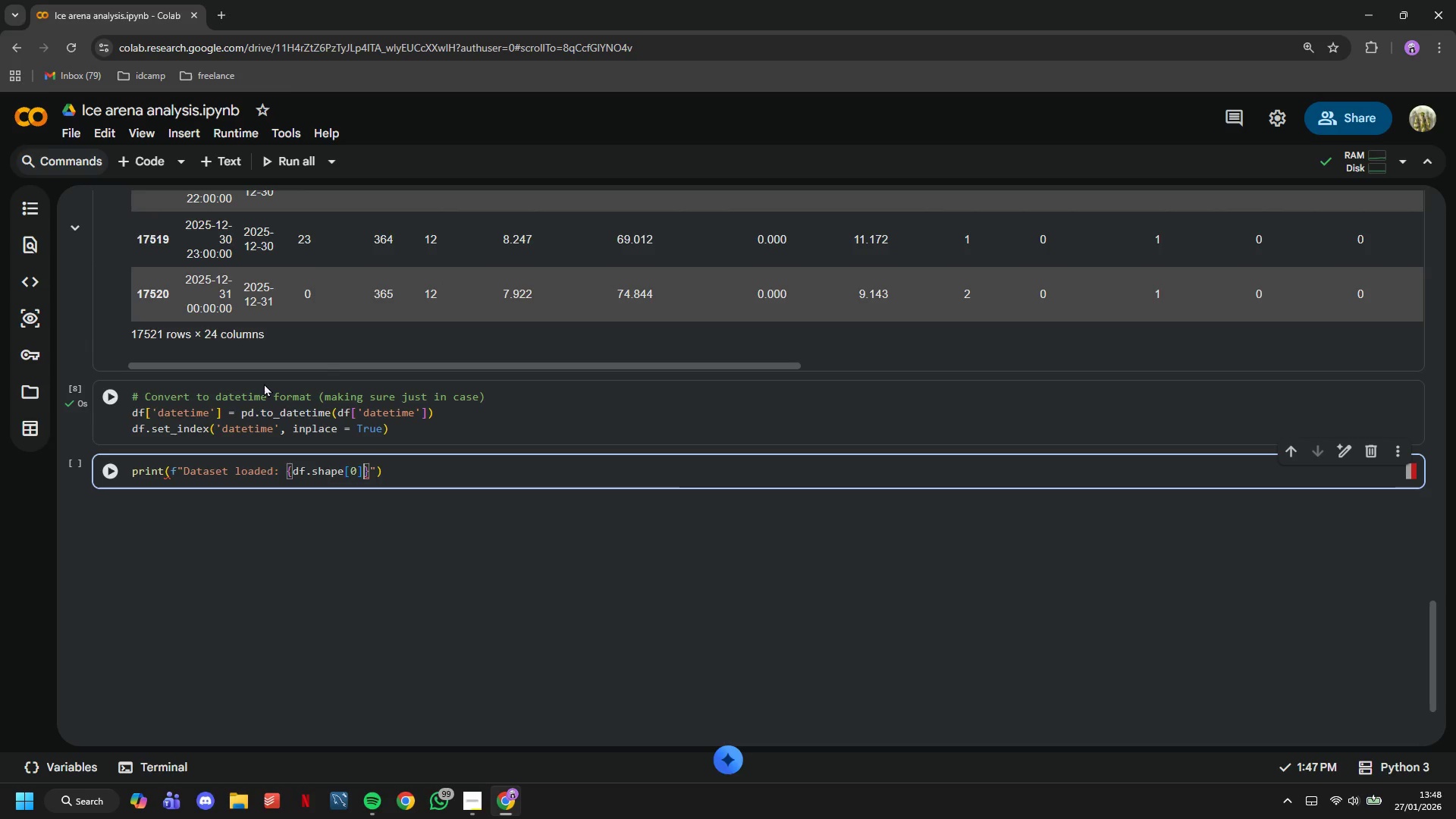 
 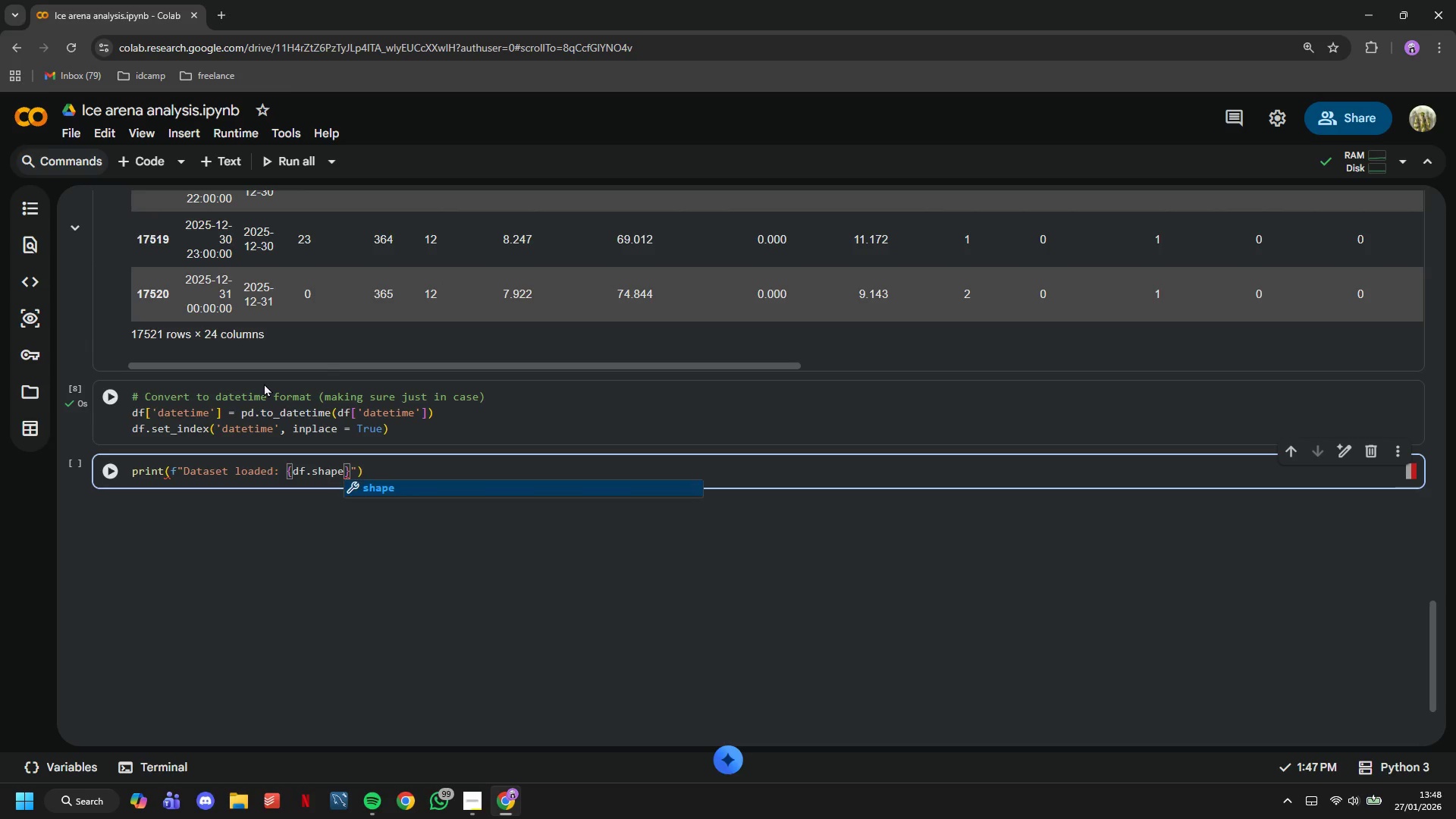 
key(ArrowRight)
 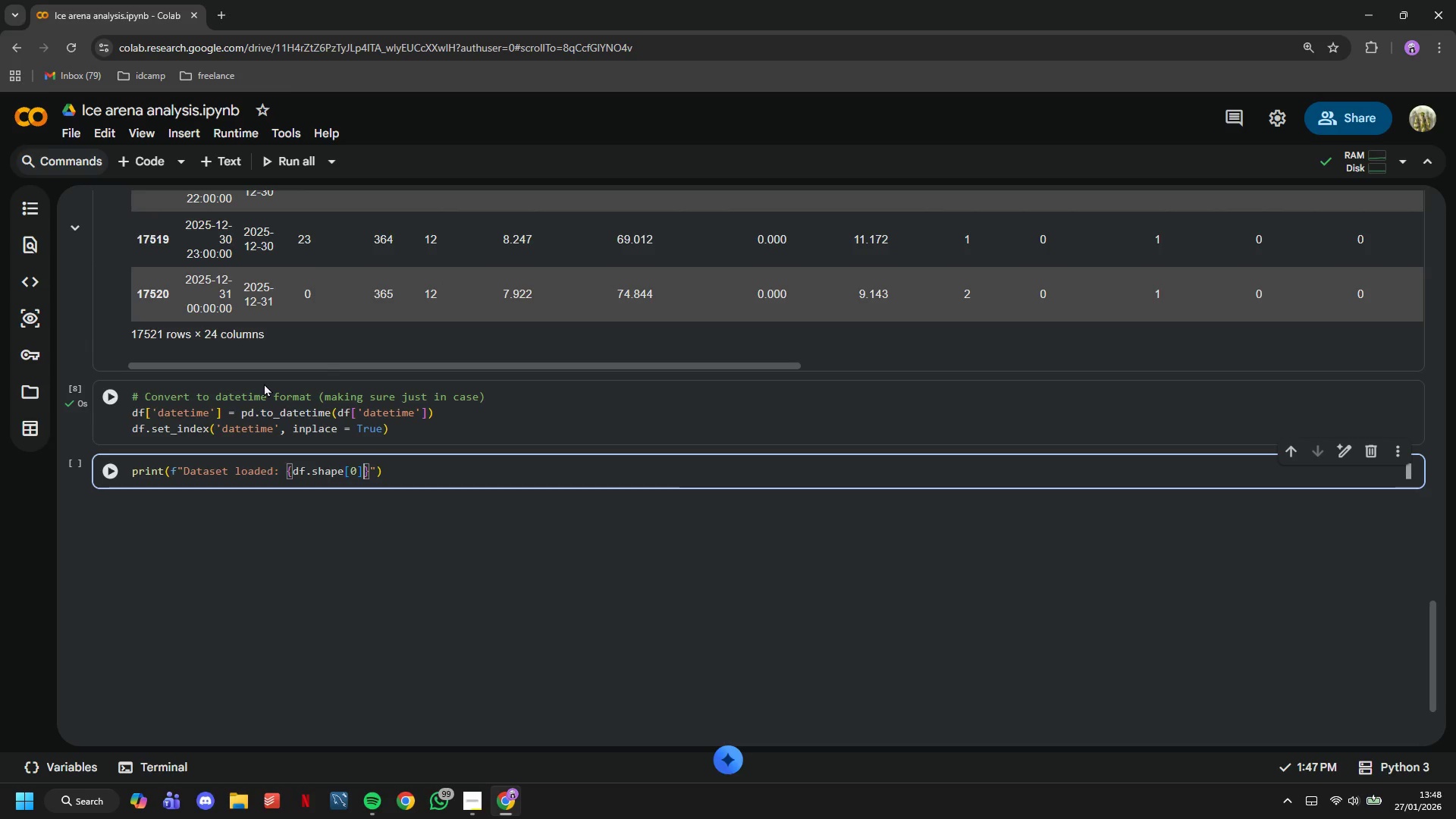 
key(Shift+Semicolon)
 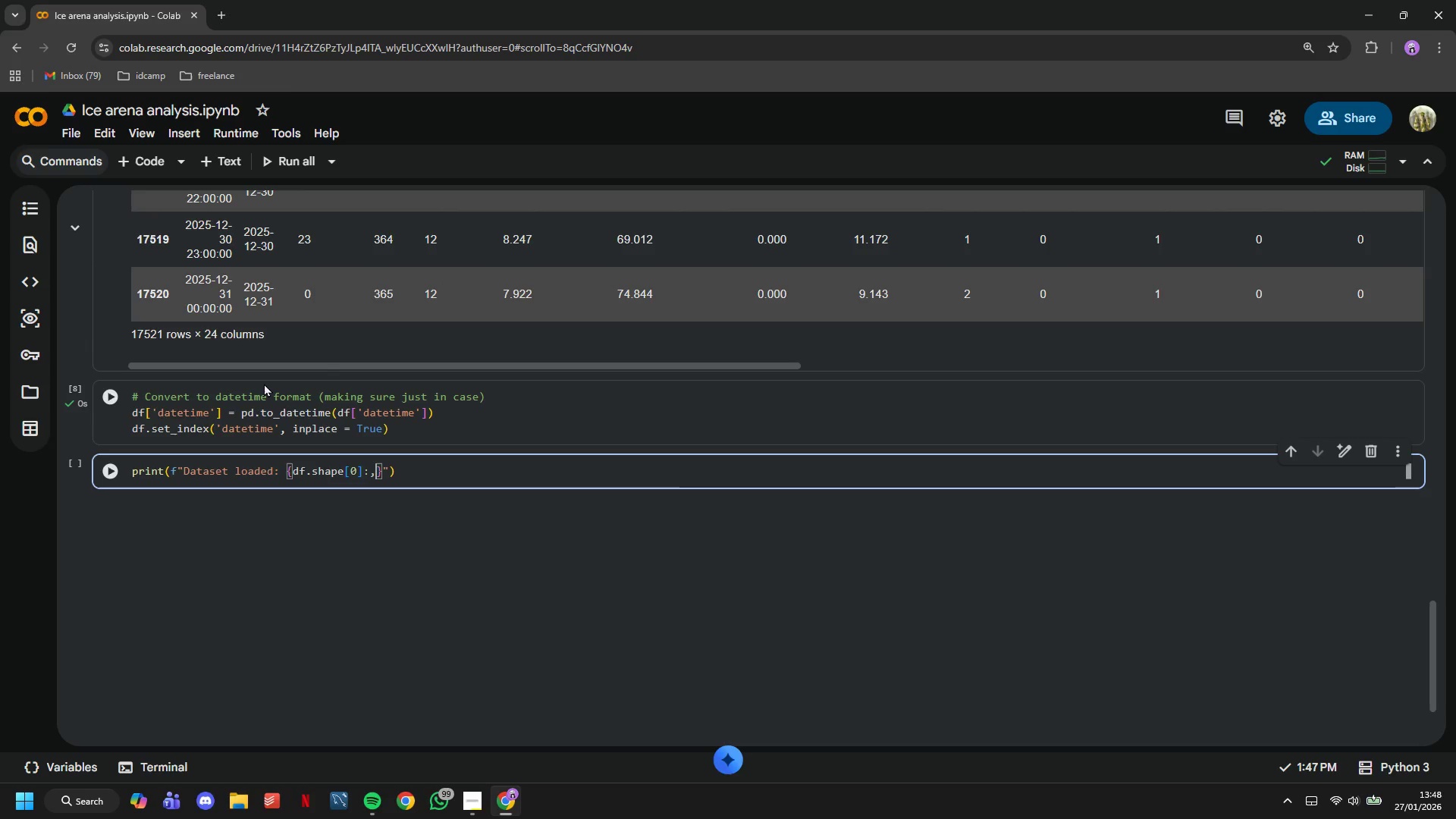 
key(Comma)
 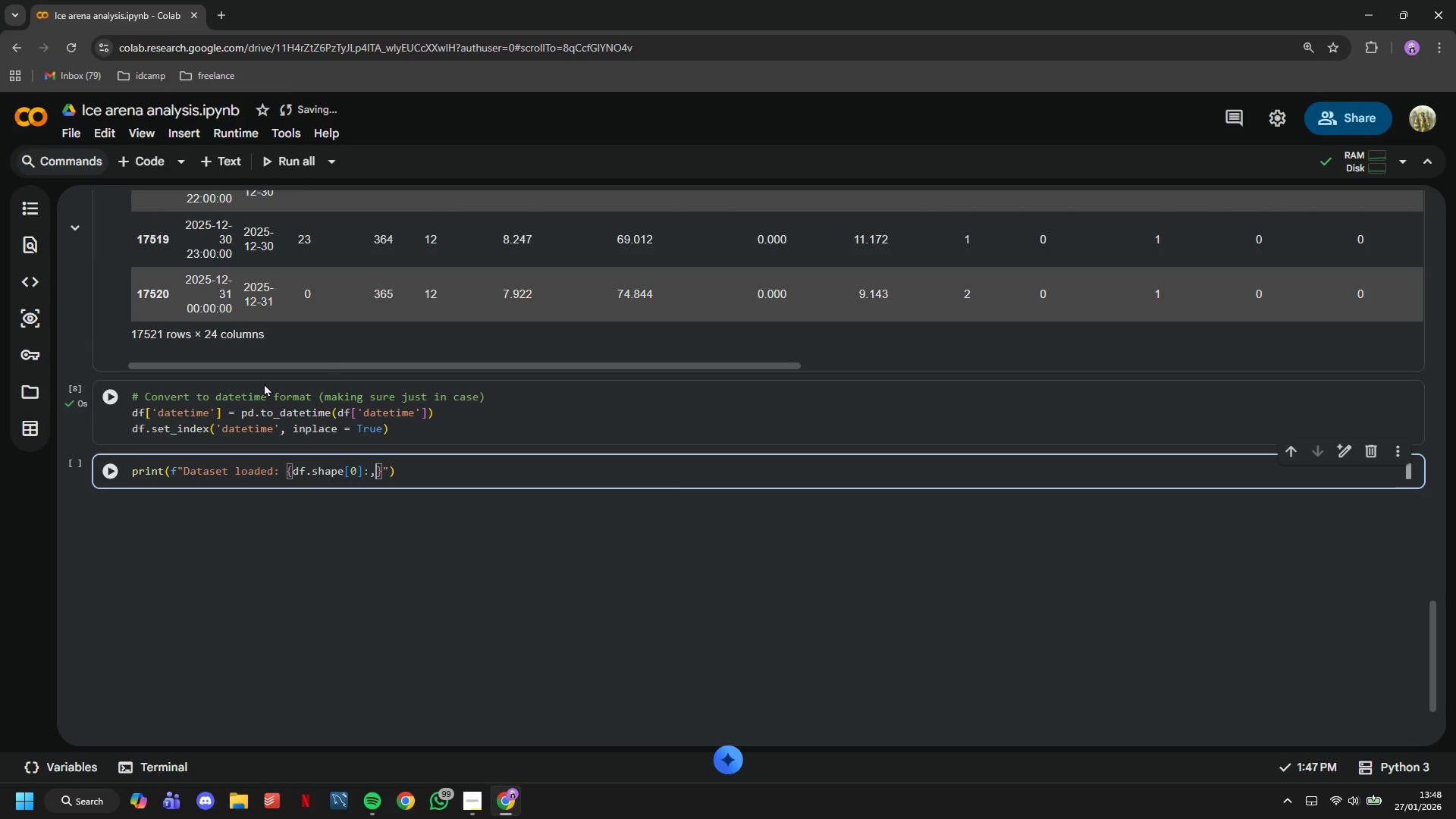 
key(ArrowRight)
 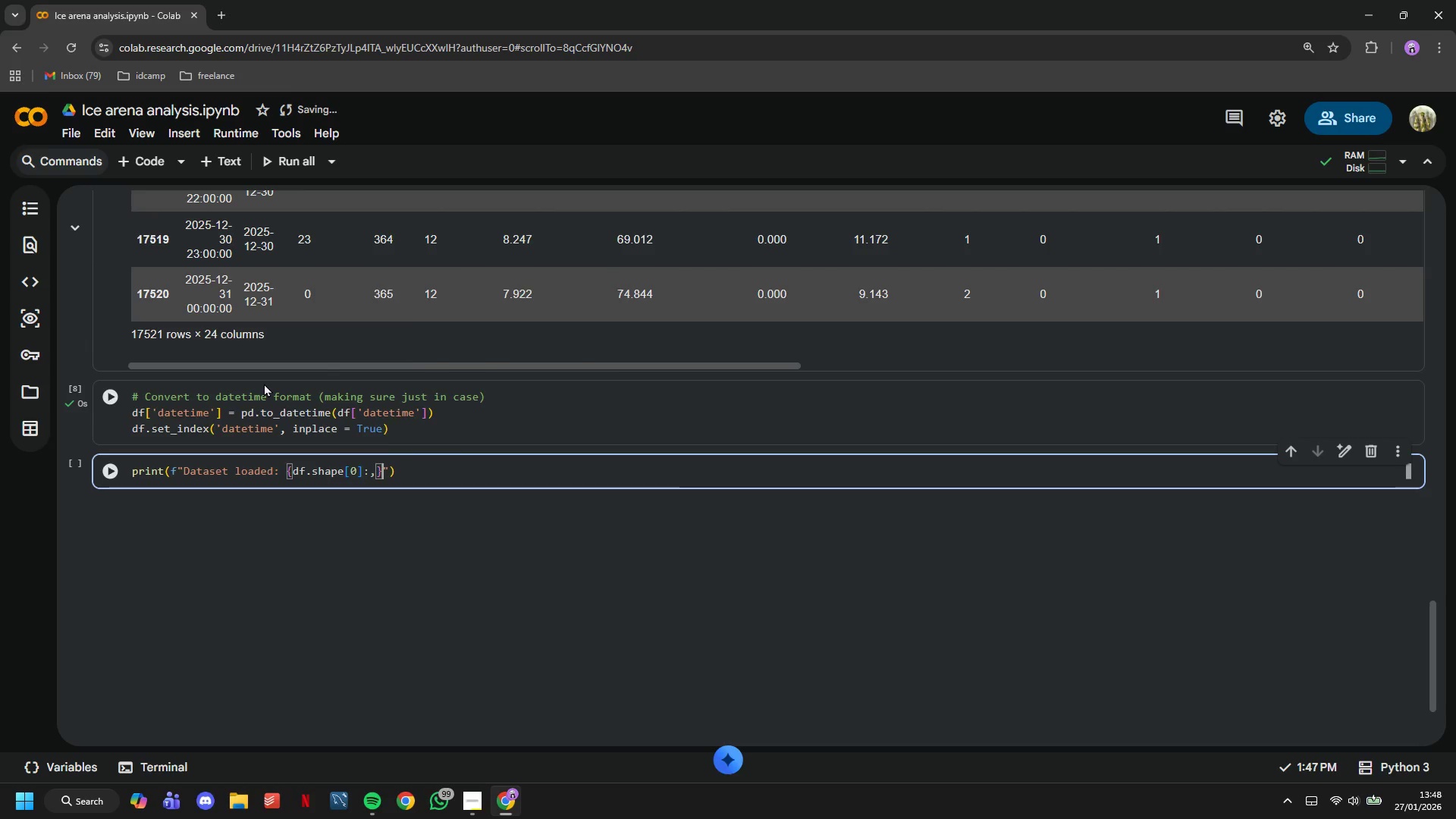 
type( rows x {df.shape[1)
 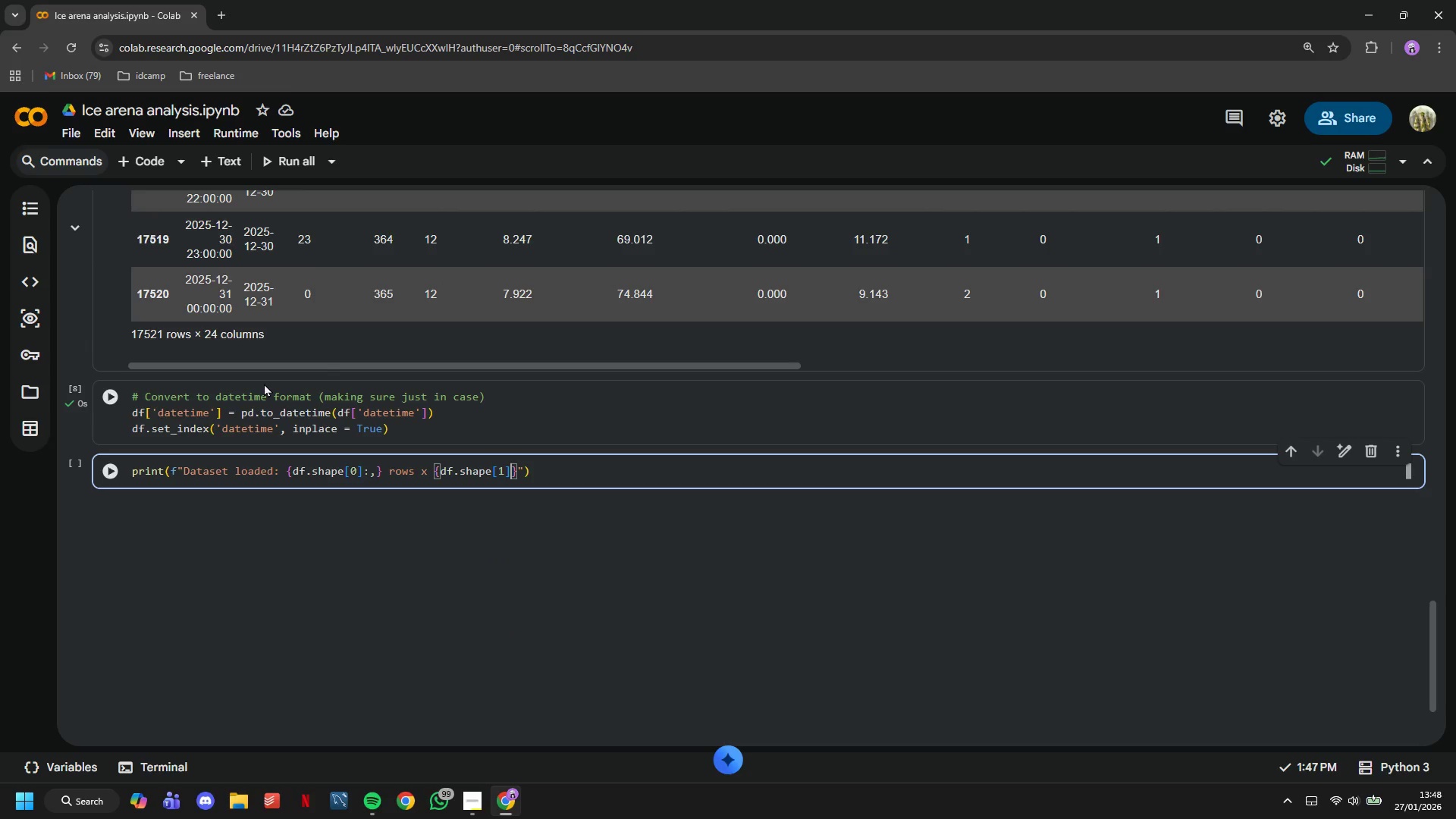 
 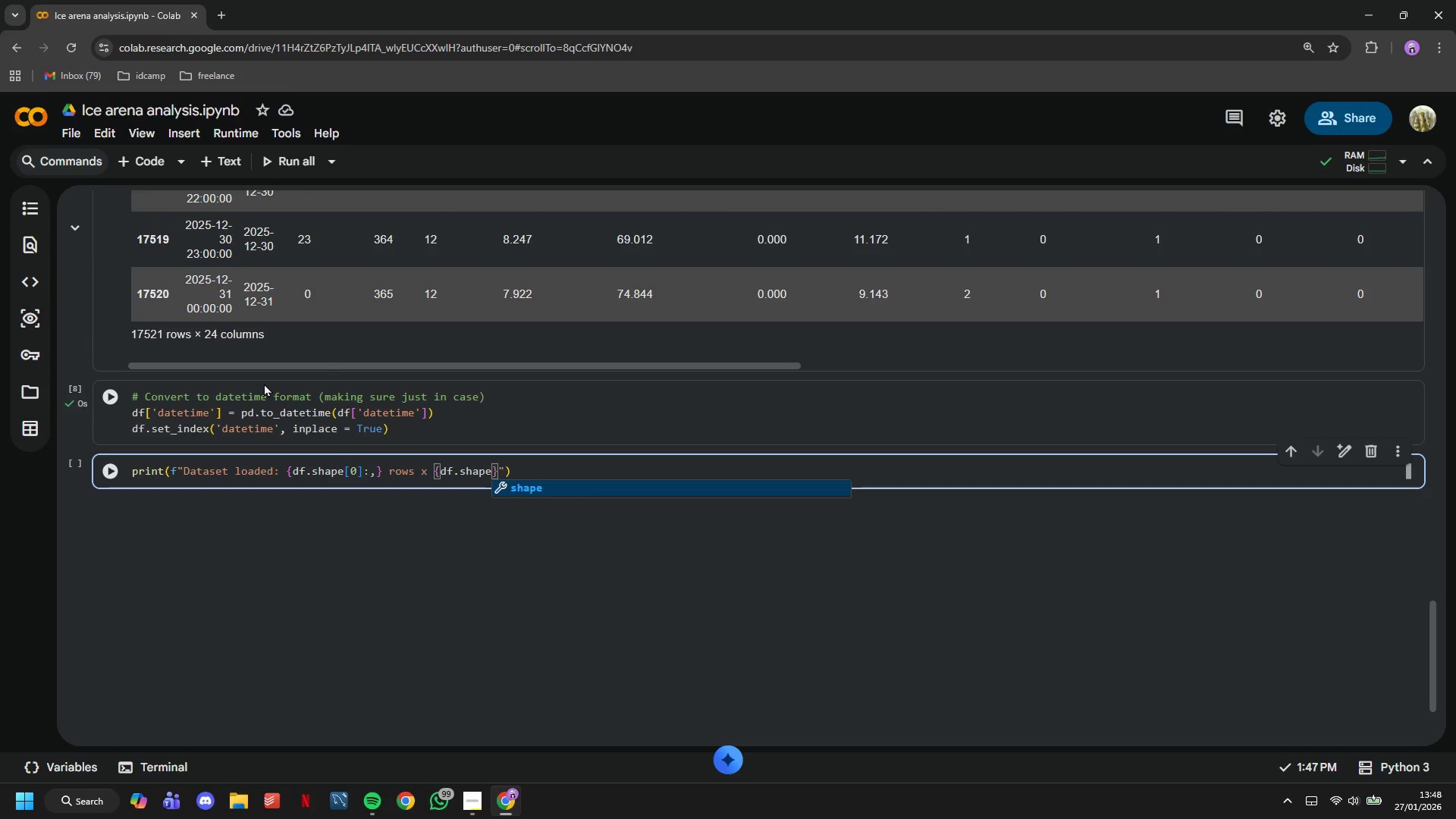 
key(ArrowRight)
 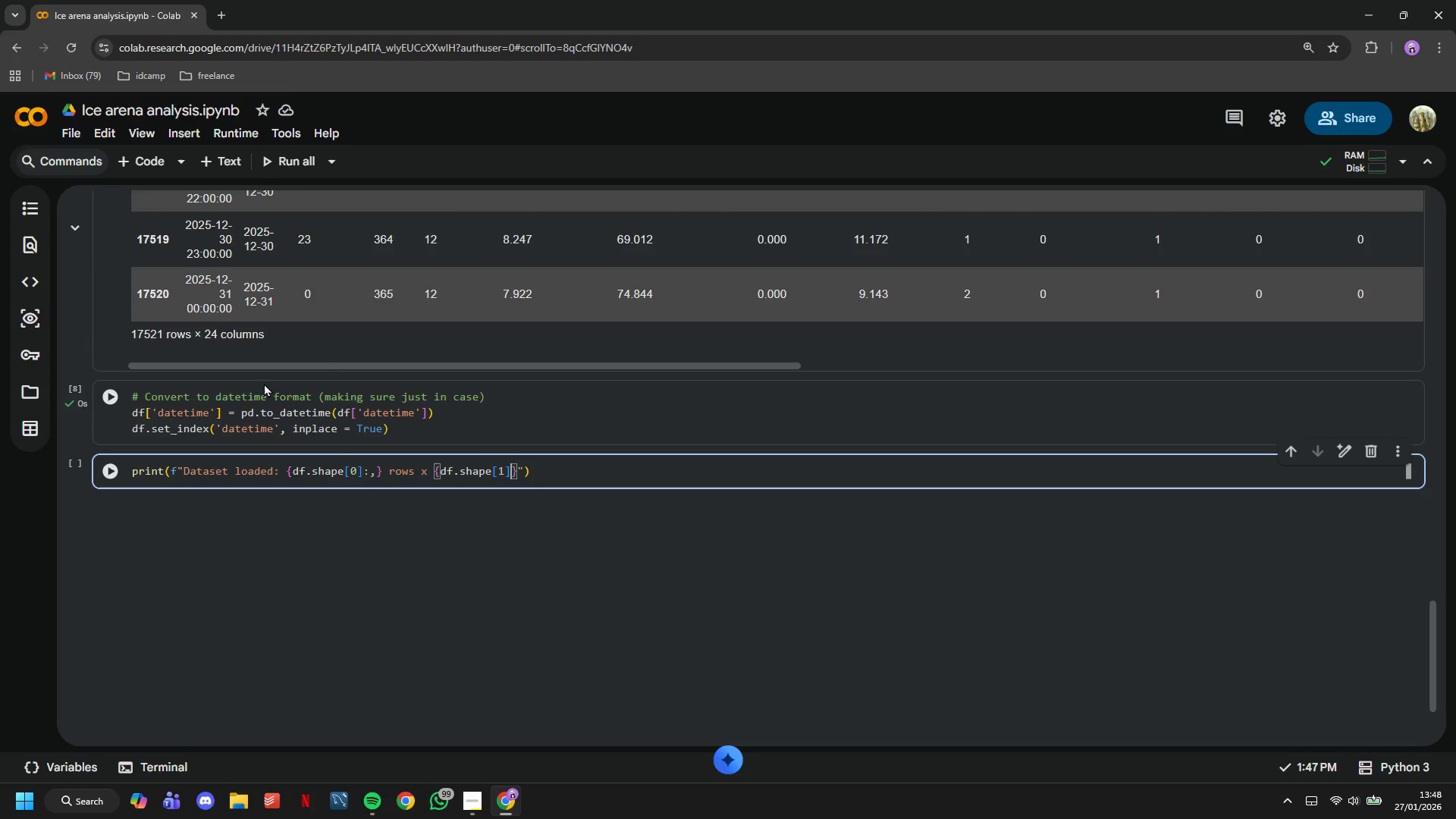 
key(ArrowRight)
 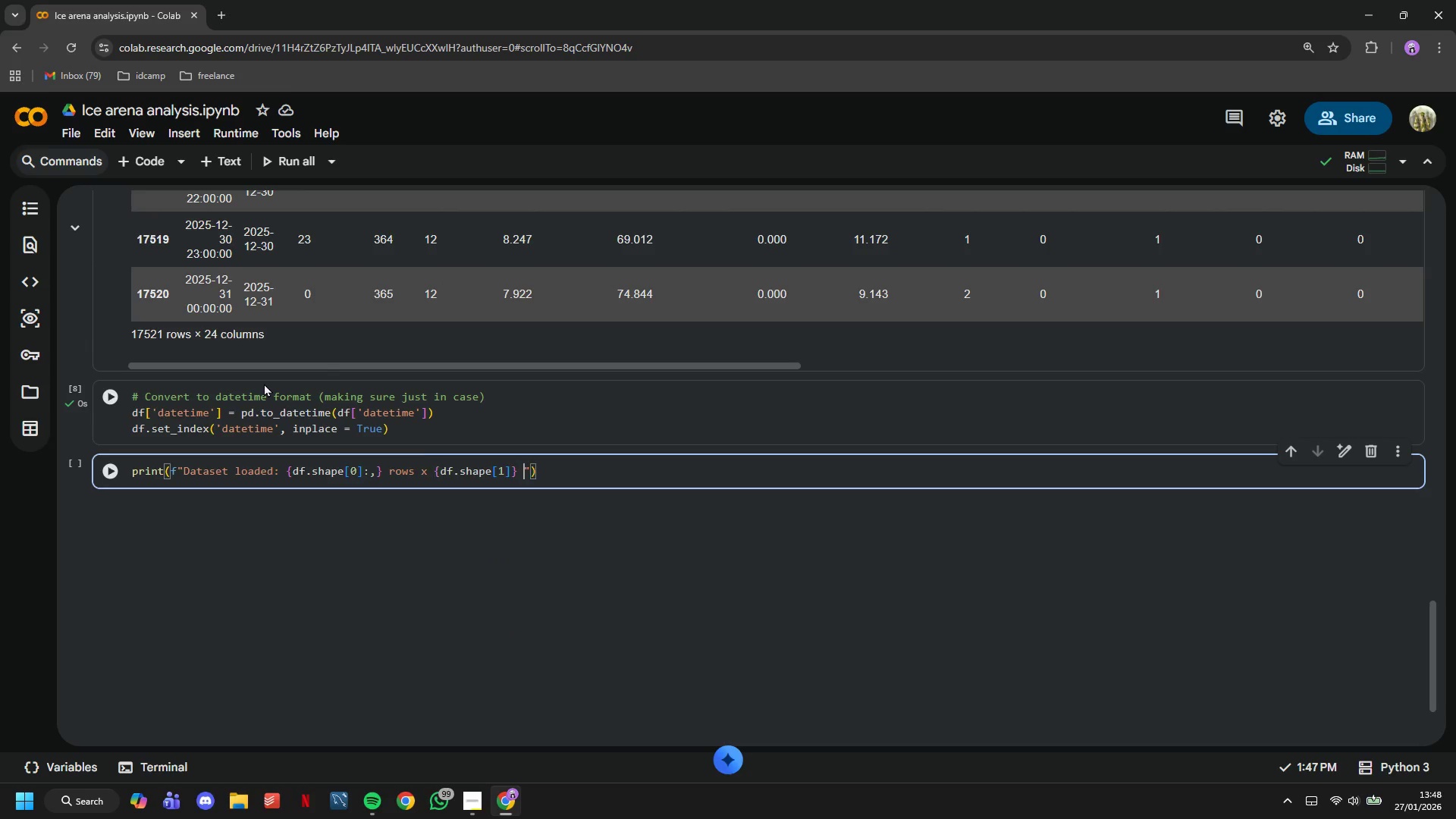 
type( columns)
 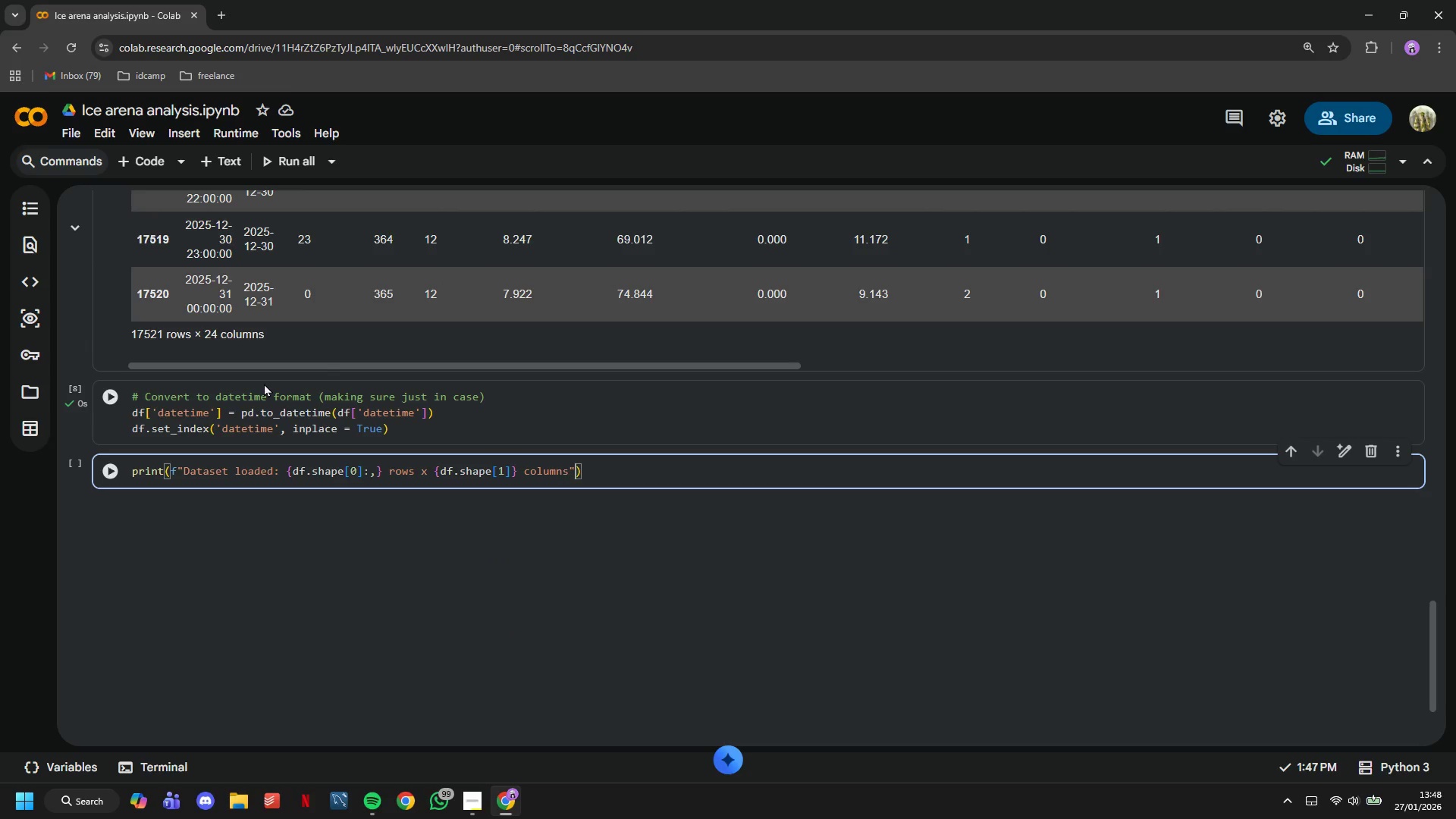 
key(ArrowRight)
 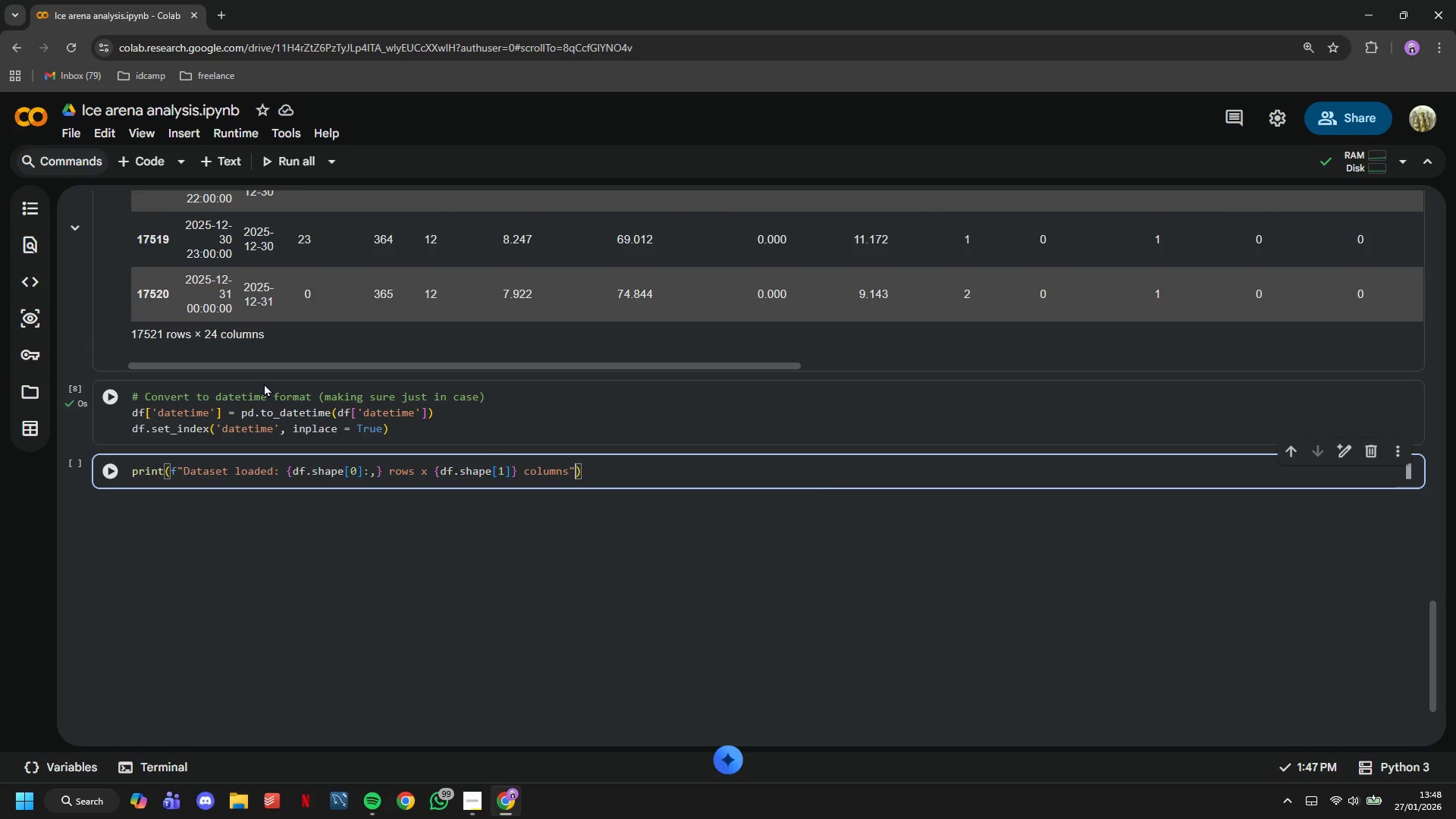 
key(ArrowRight)
 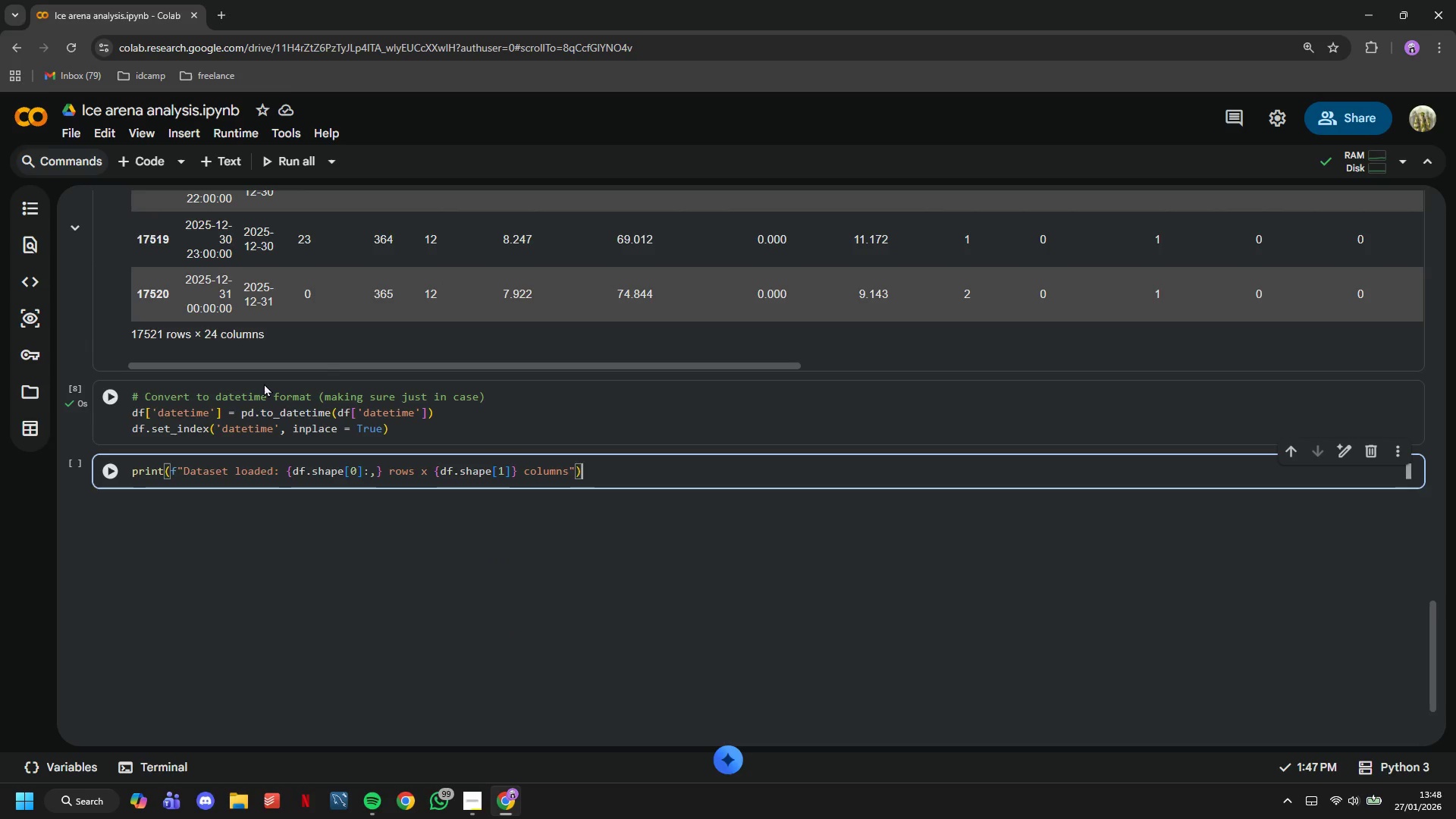 
key(Enter)
 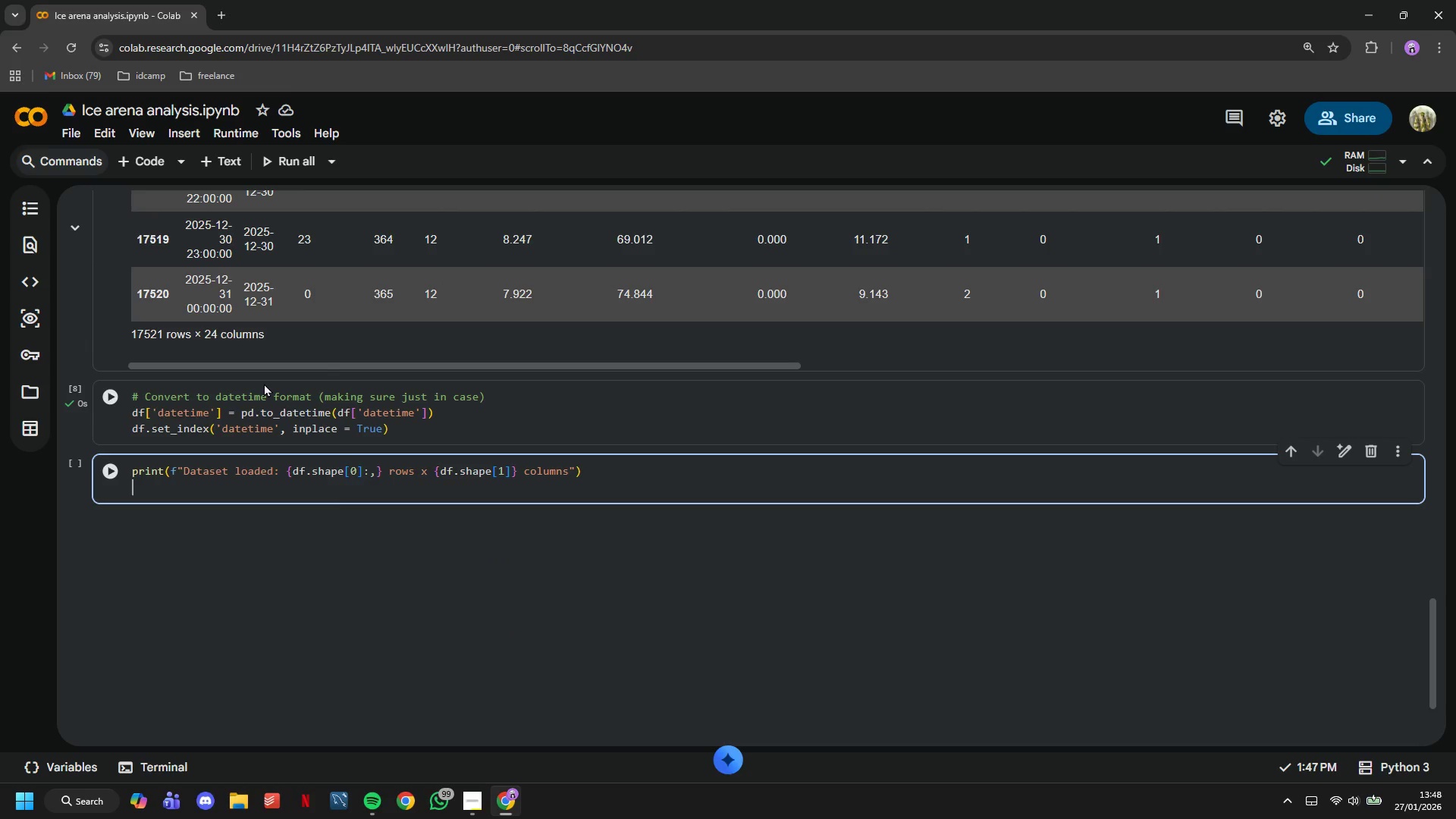 
type(print(f"Data )
key(Backspace)
key(Backspace)
type(e range: )
key(Tab)
type()f")
key(Backspace)
key(Backspace)
key(Backspace)
type((f"Y)
key(Backspace)
type(Time span: )
 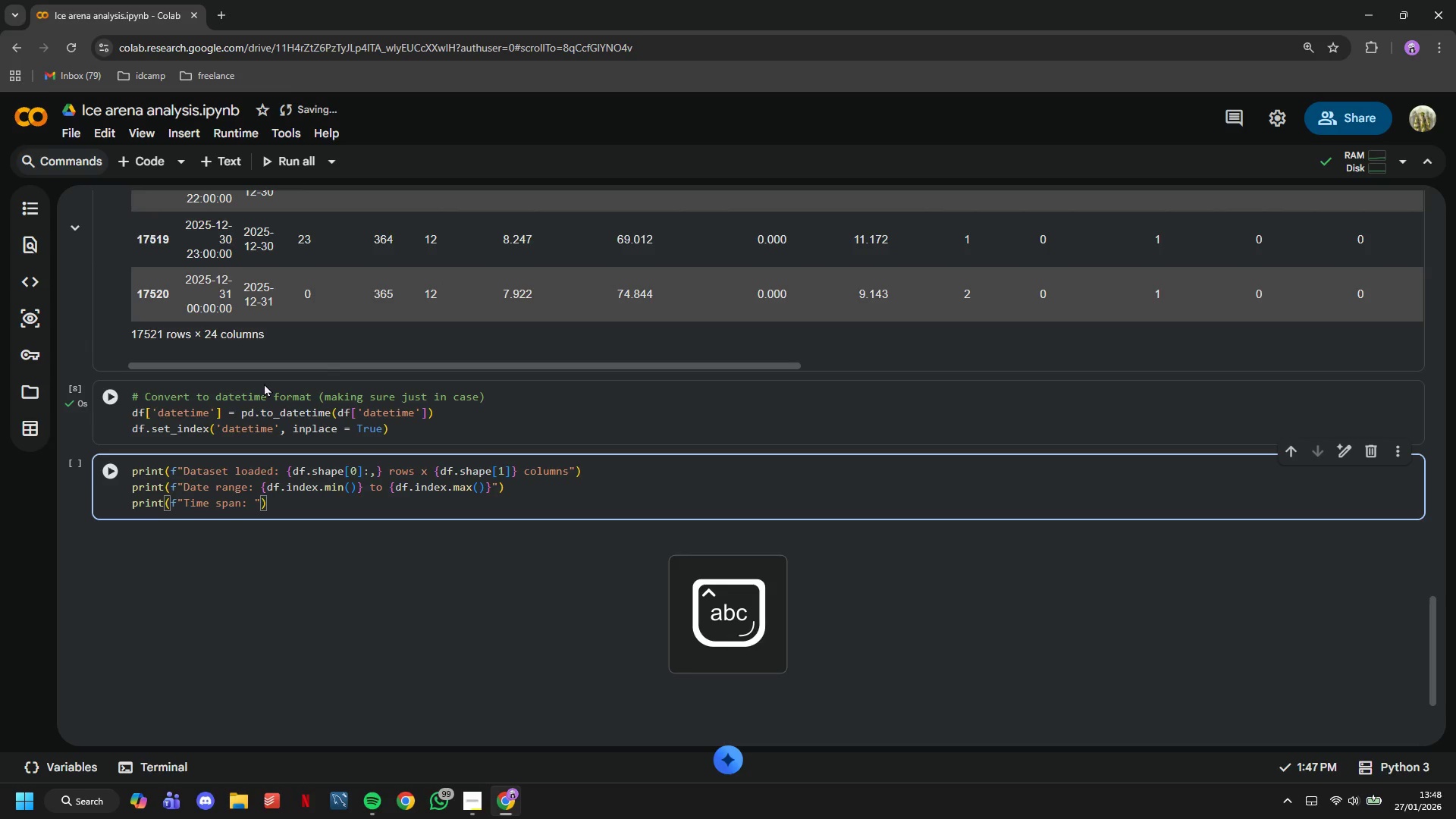 
wait(5.86)
 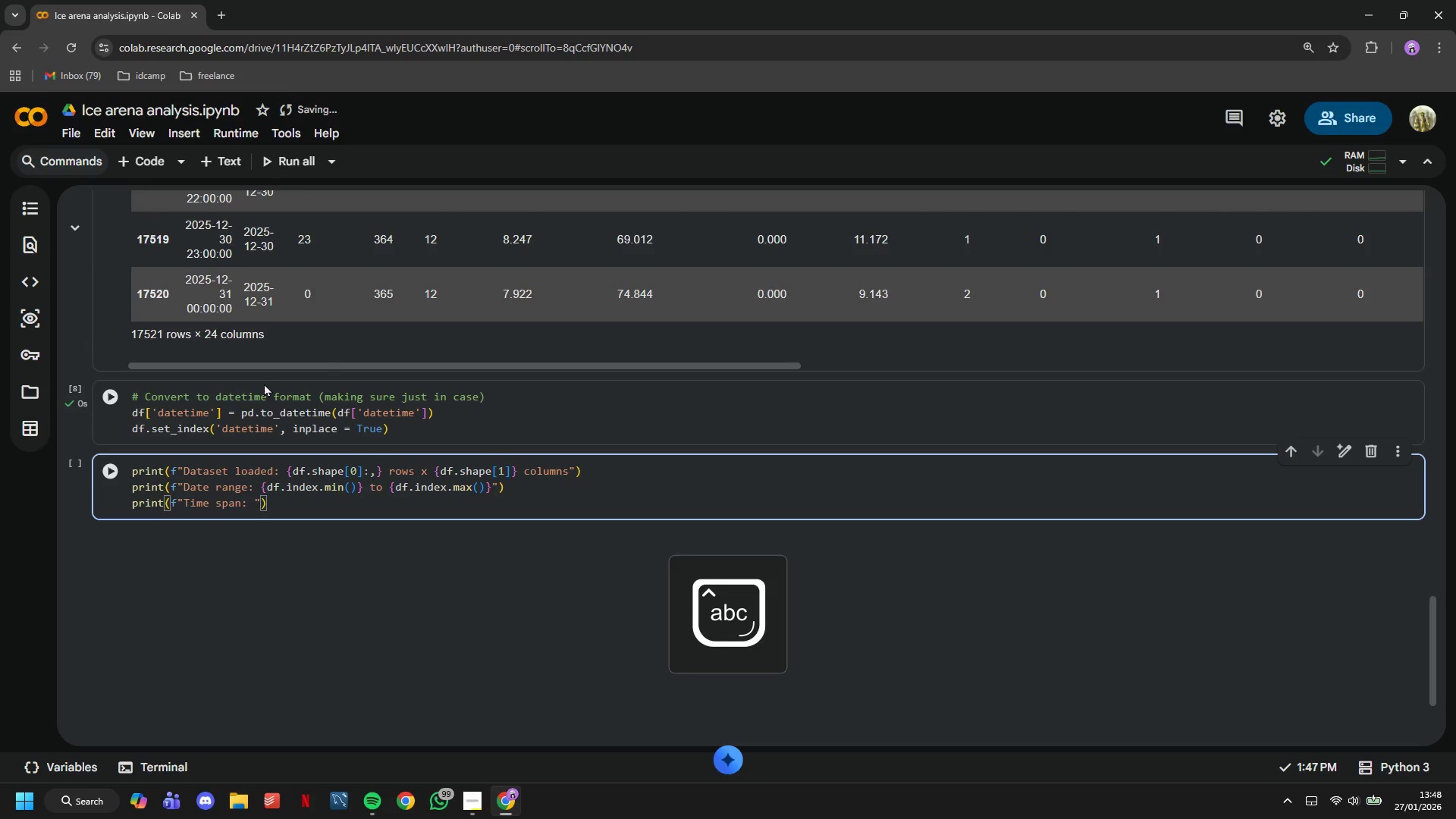 
type({df.index)
 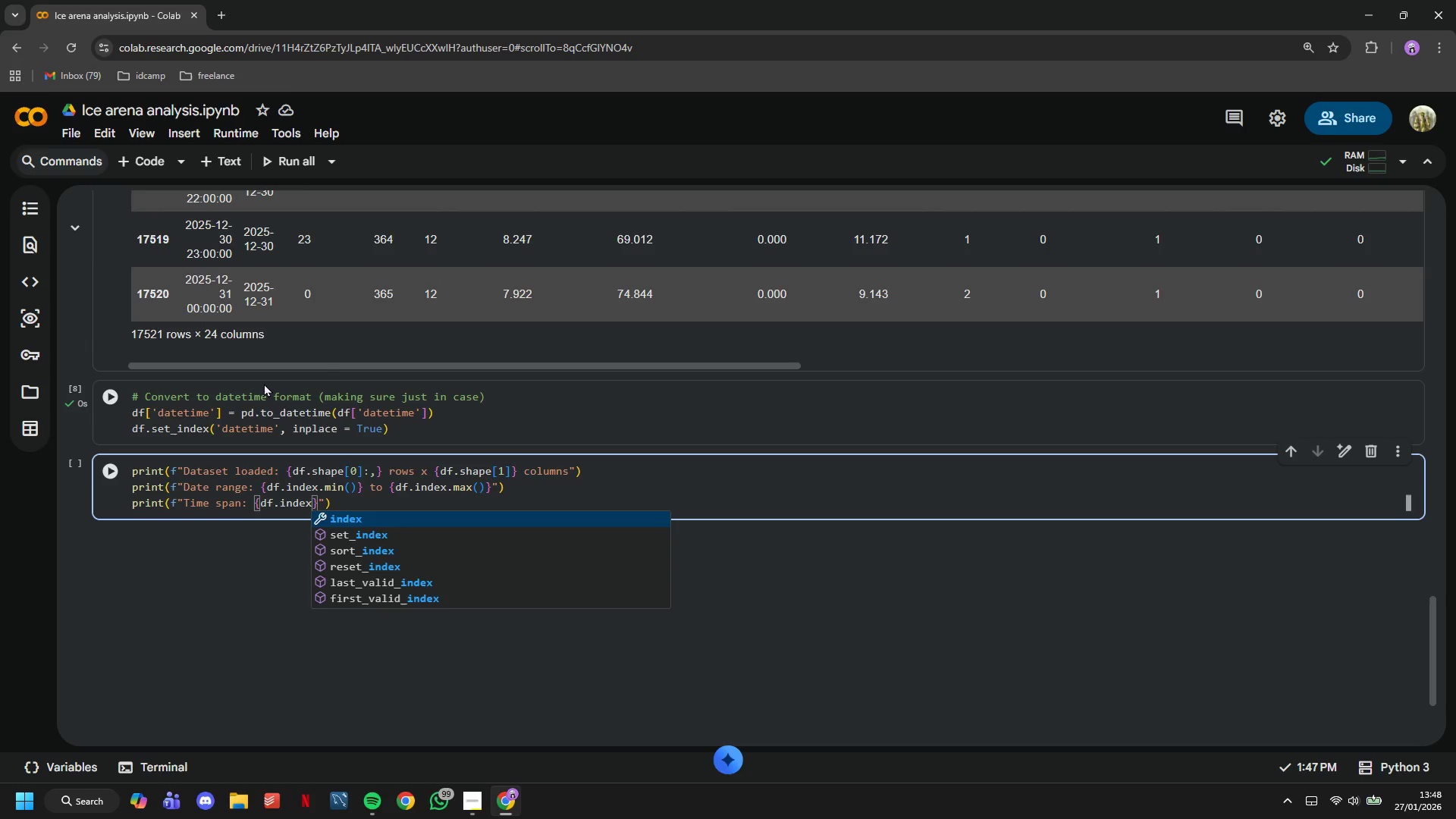 
type(,)
key(Backspace)
type(.max()
 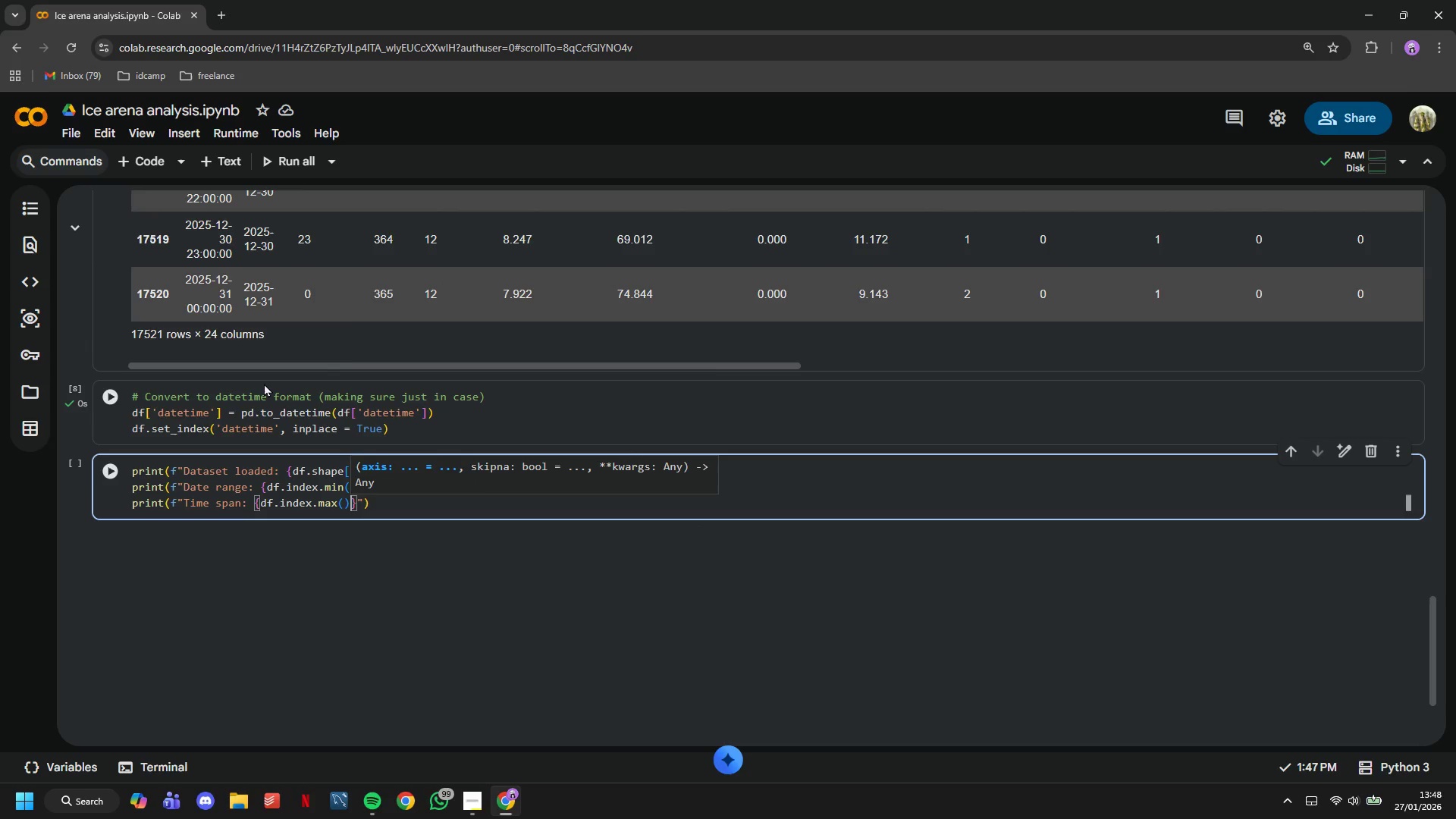 
 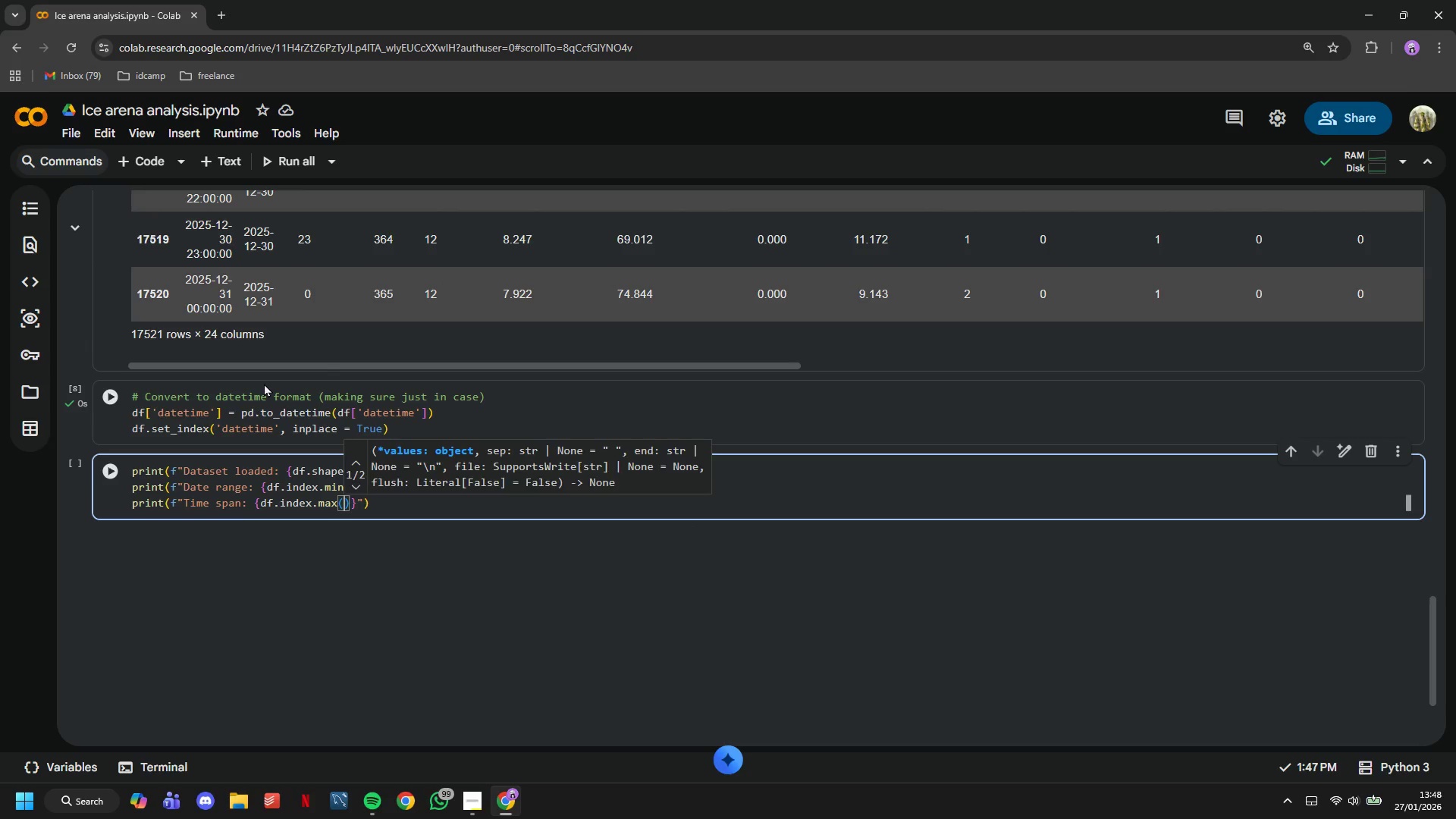 
key(ArrowRight)
 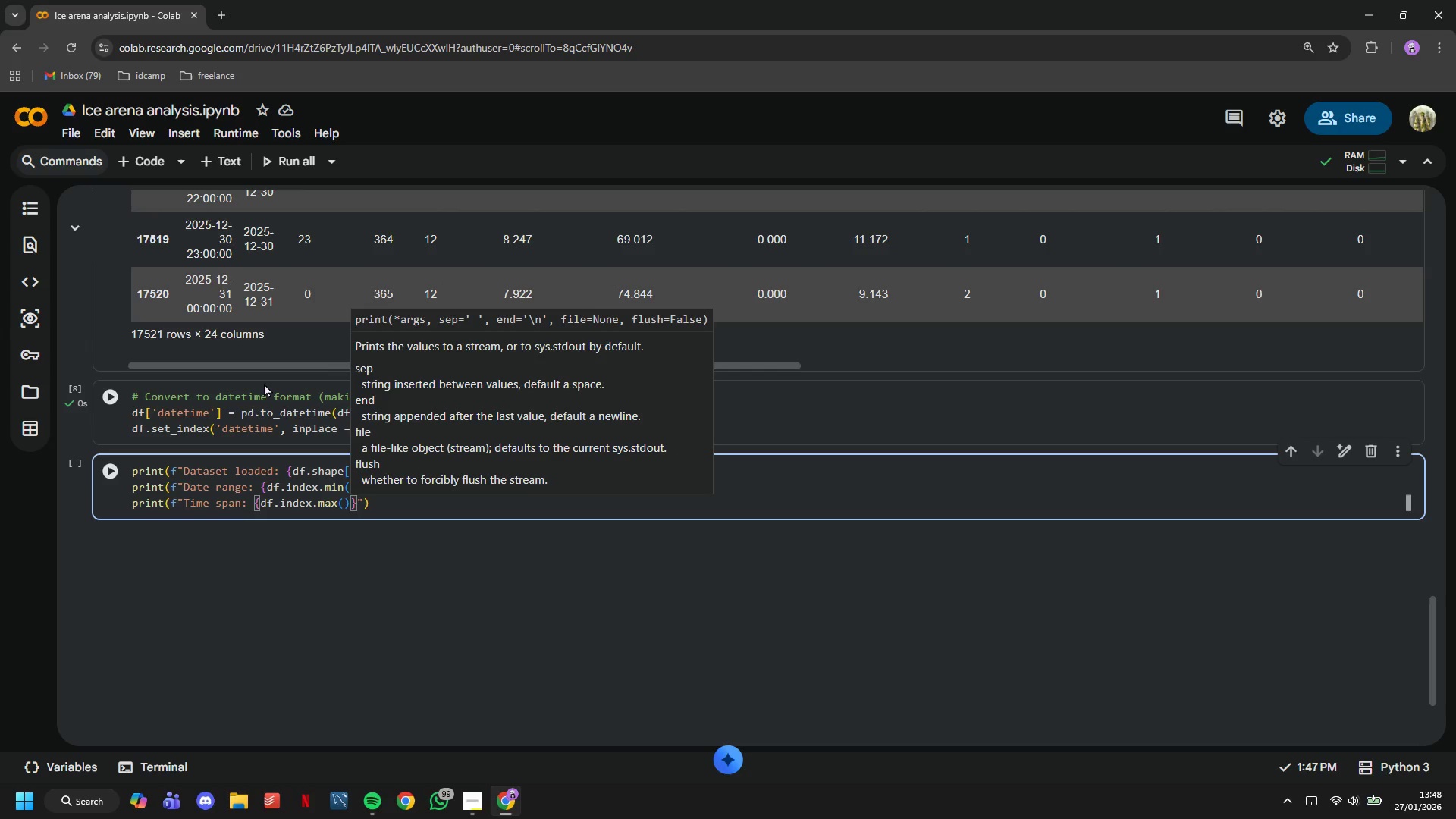 
type( - df.index.min()
 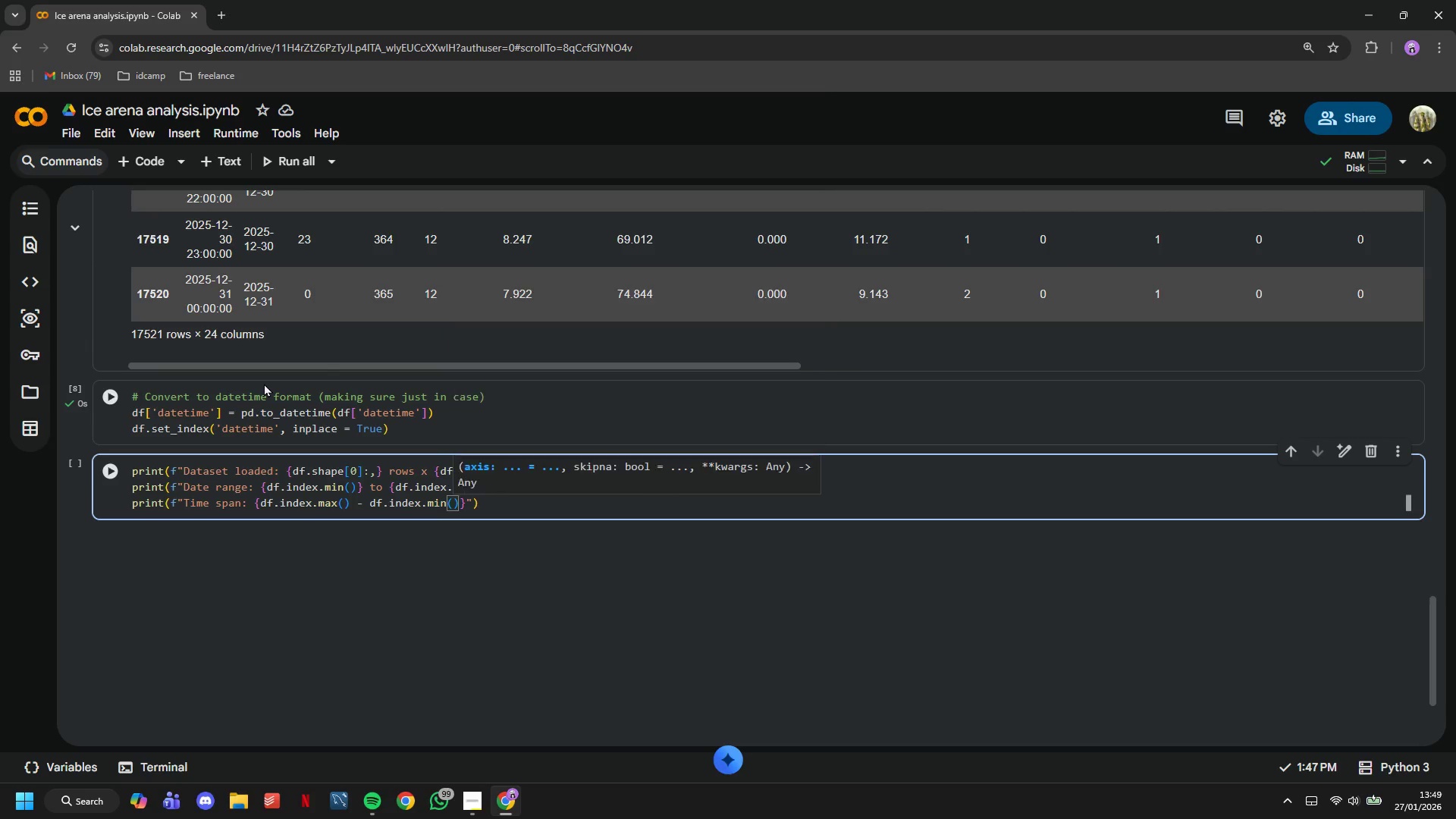 
 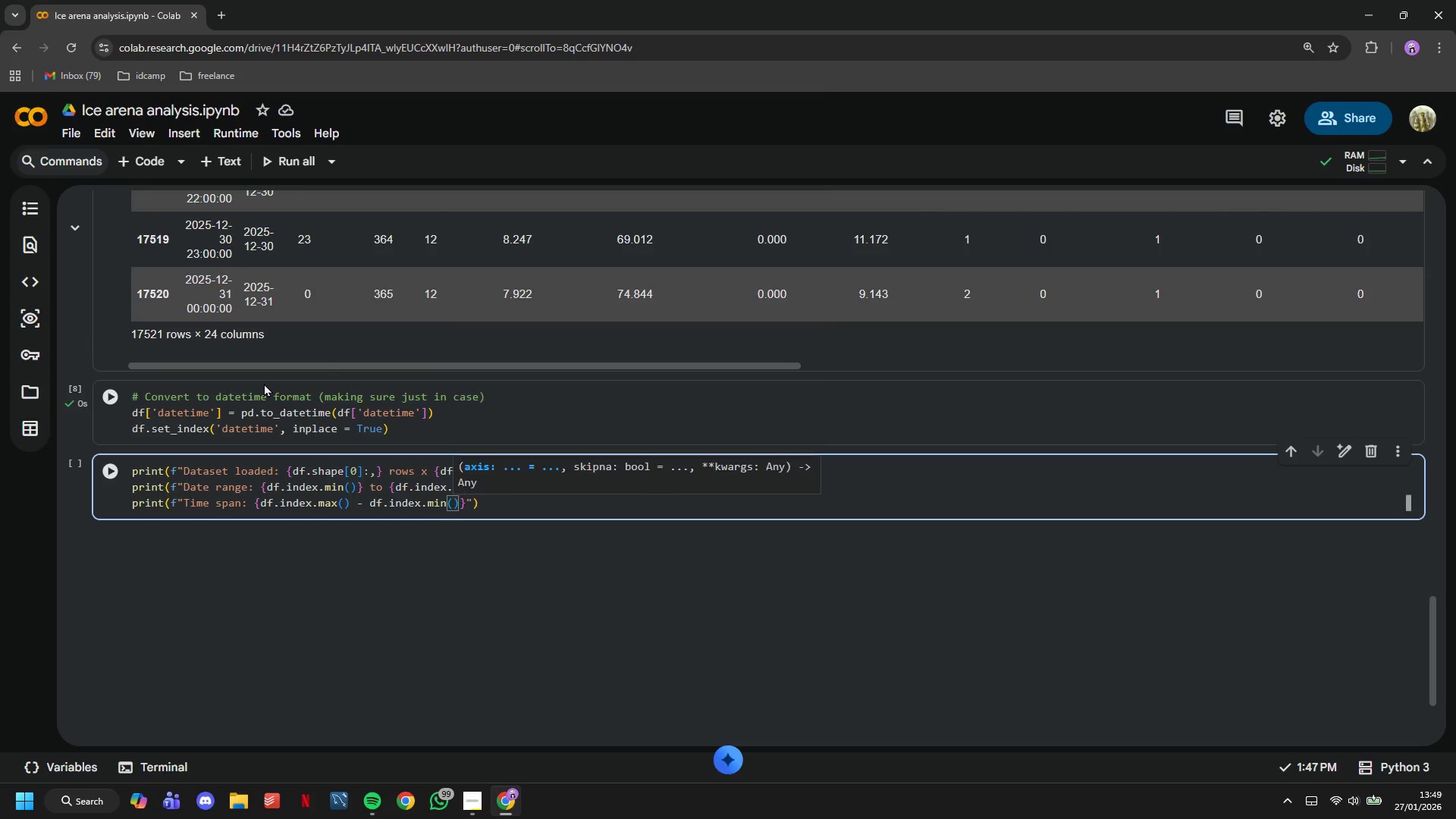 
key(ArrowRight)
 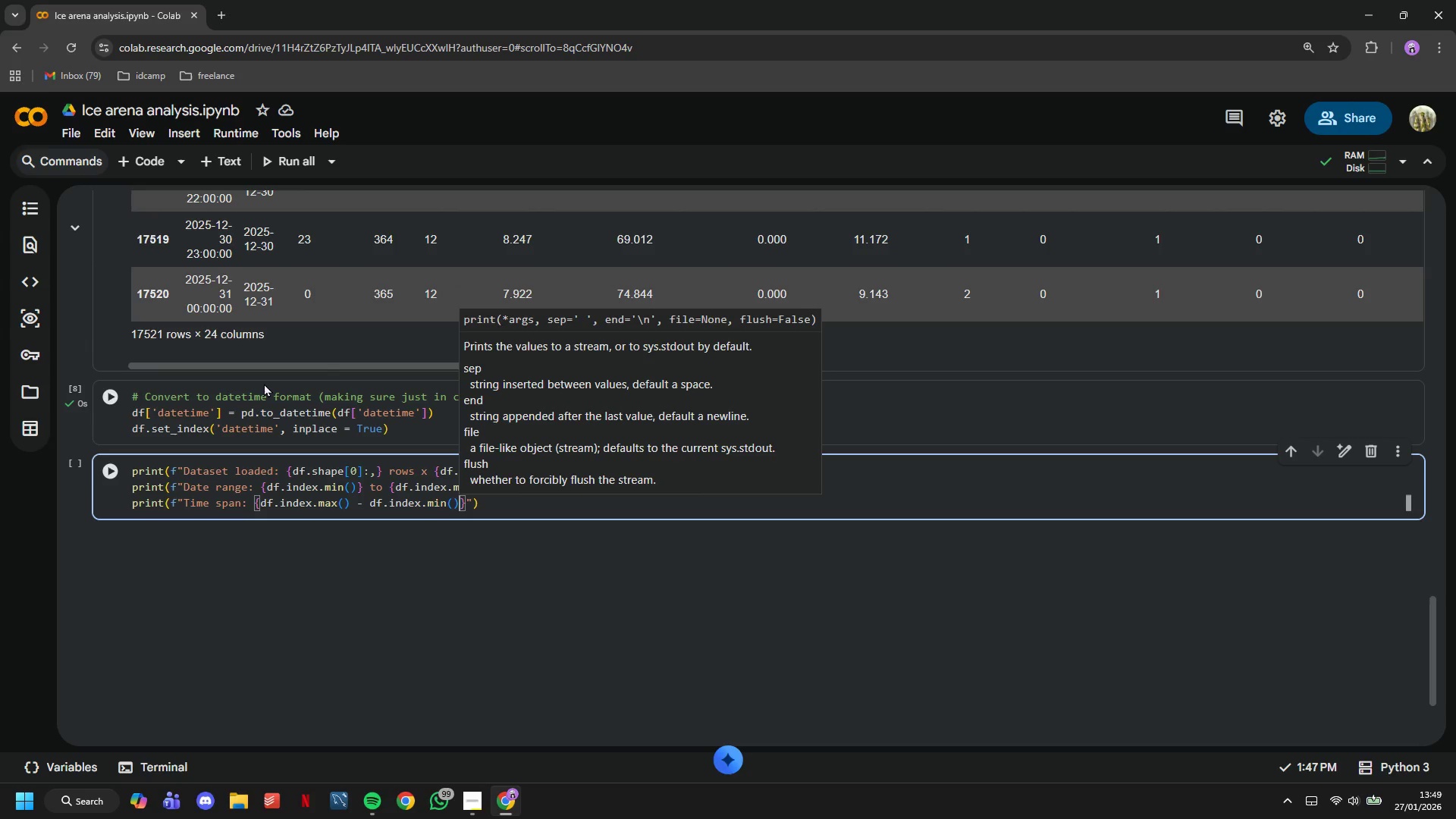 
key(Shift+0)
 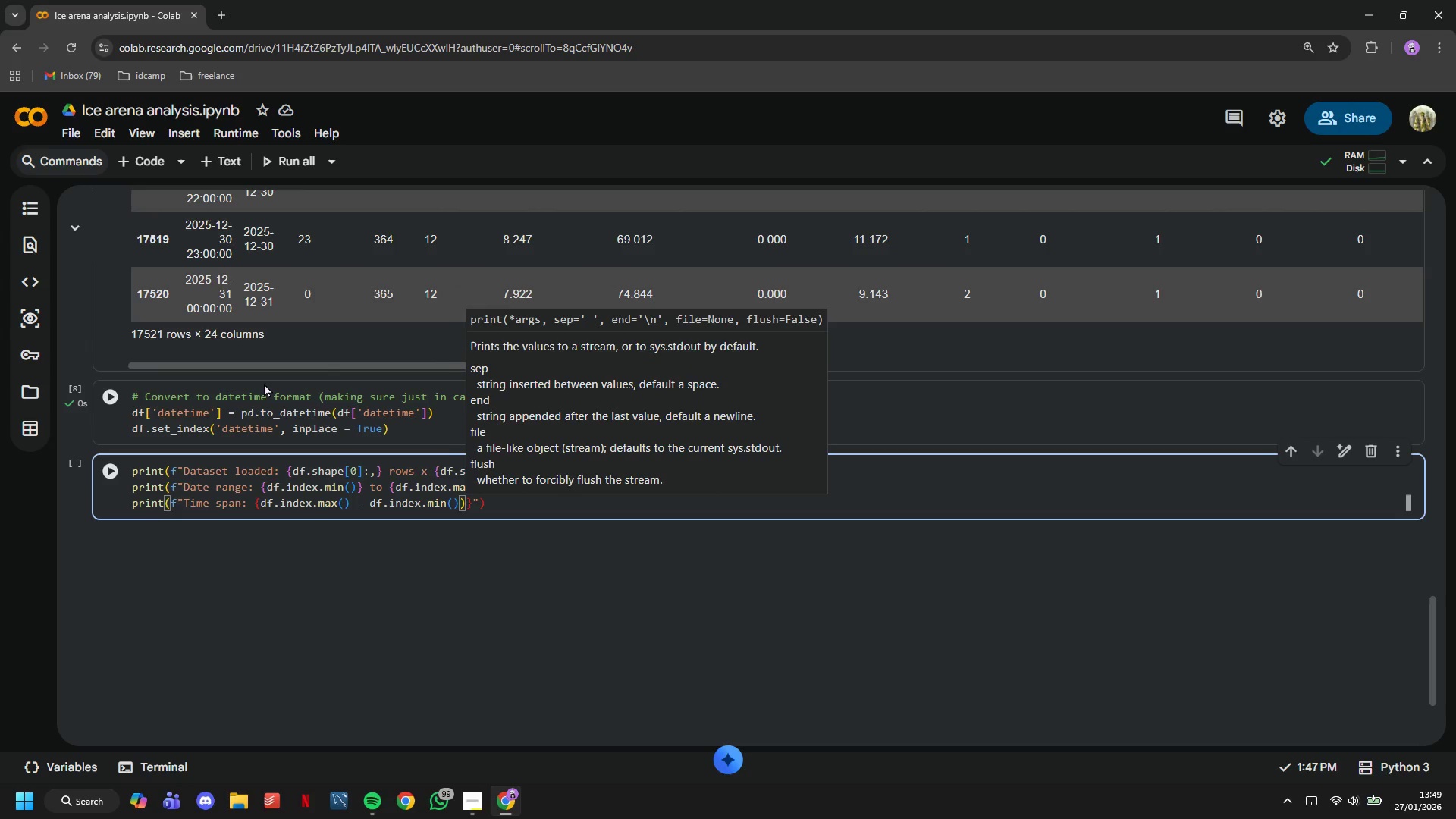 
hold_key(key=ArrowLeft, duration=1.38)
 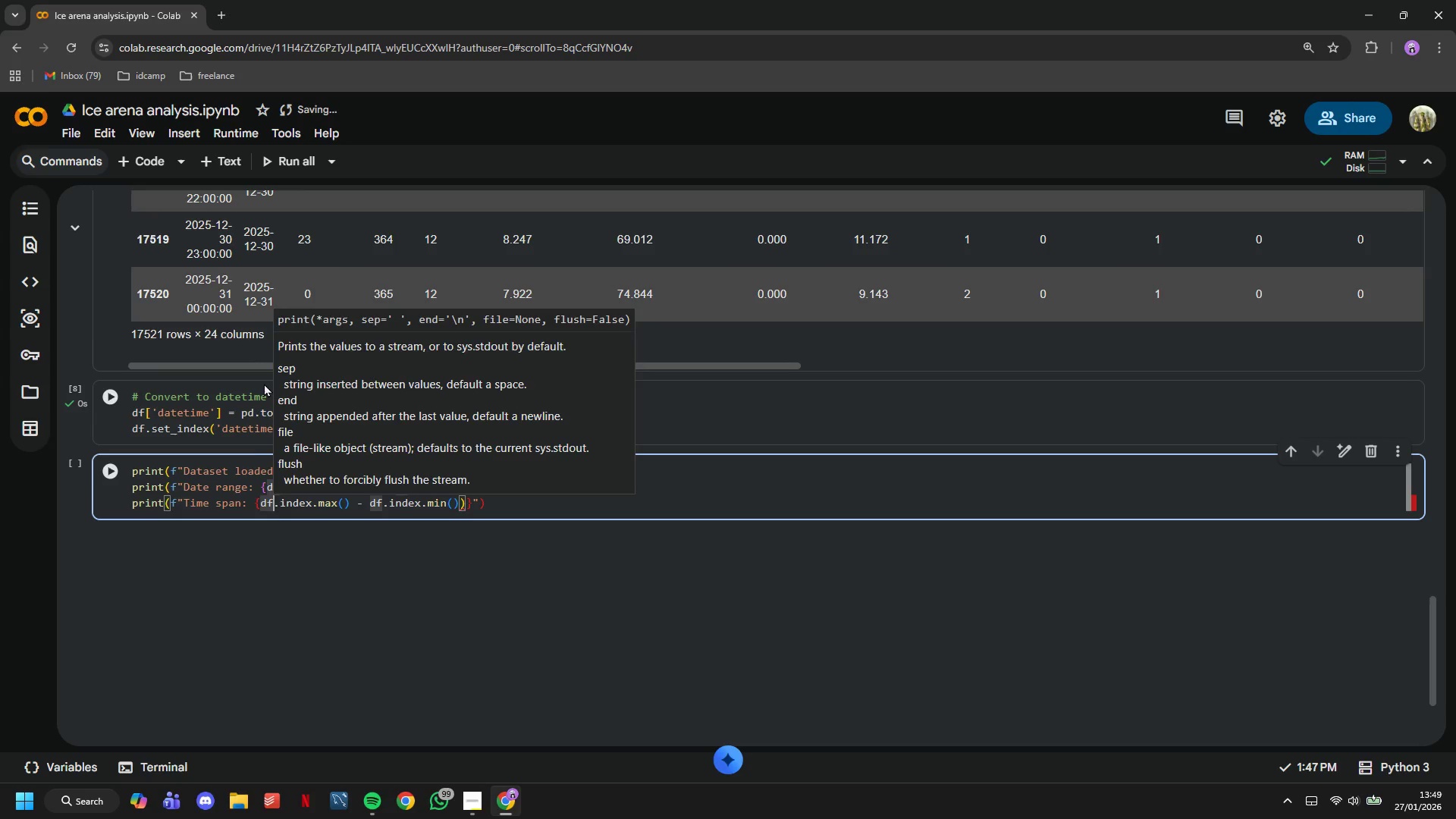 
key(ArrowLeft)
 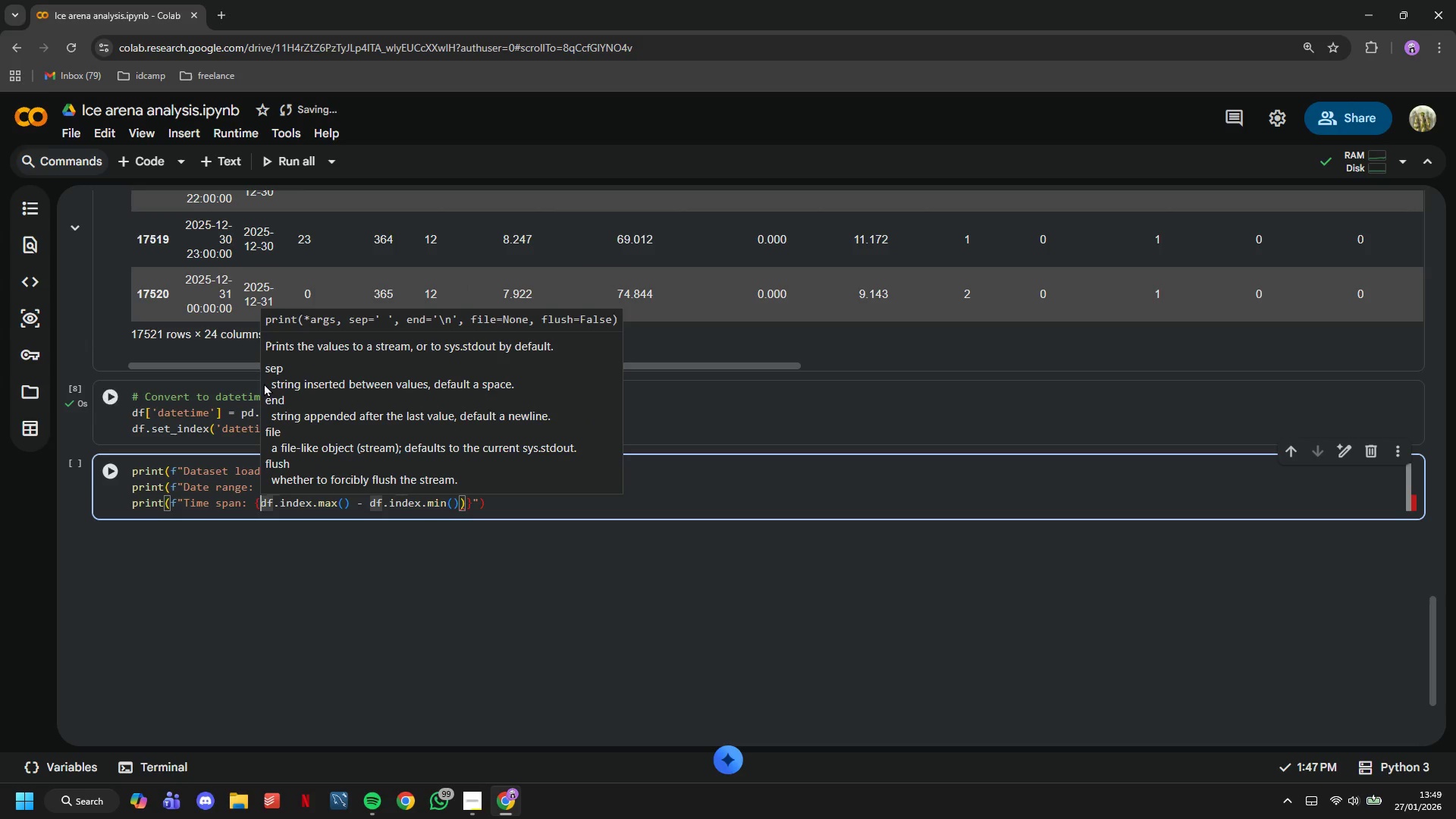 
key(ArrowLeft)
 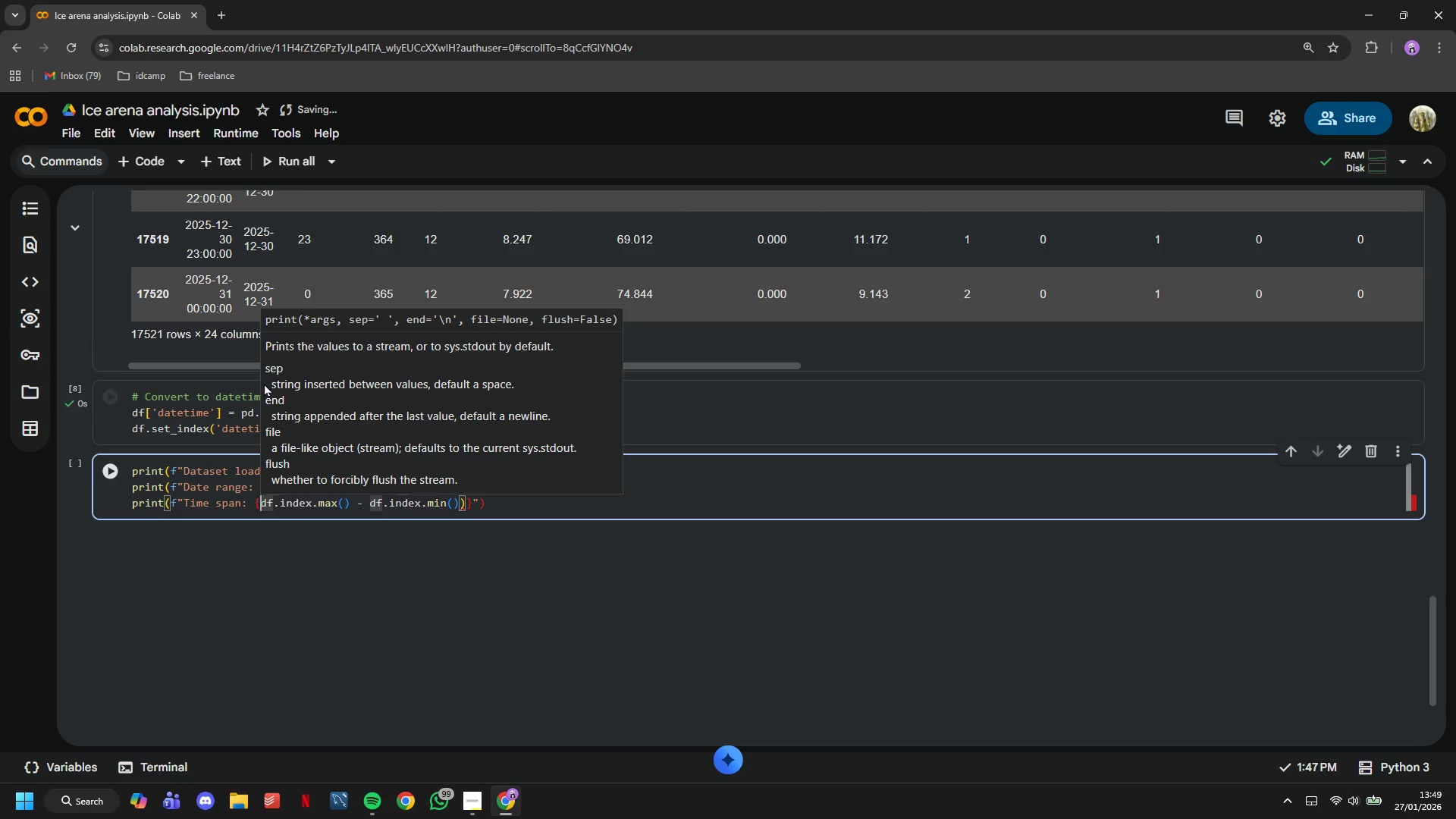 
key(Shift+9)
 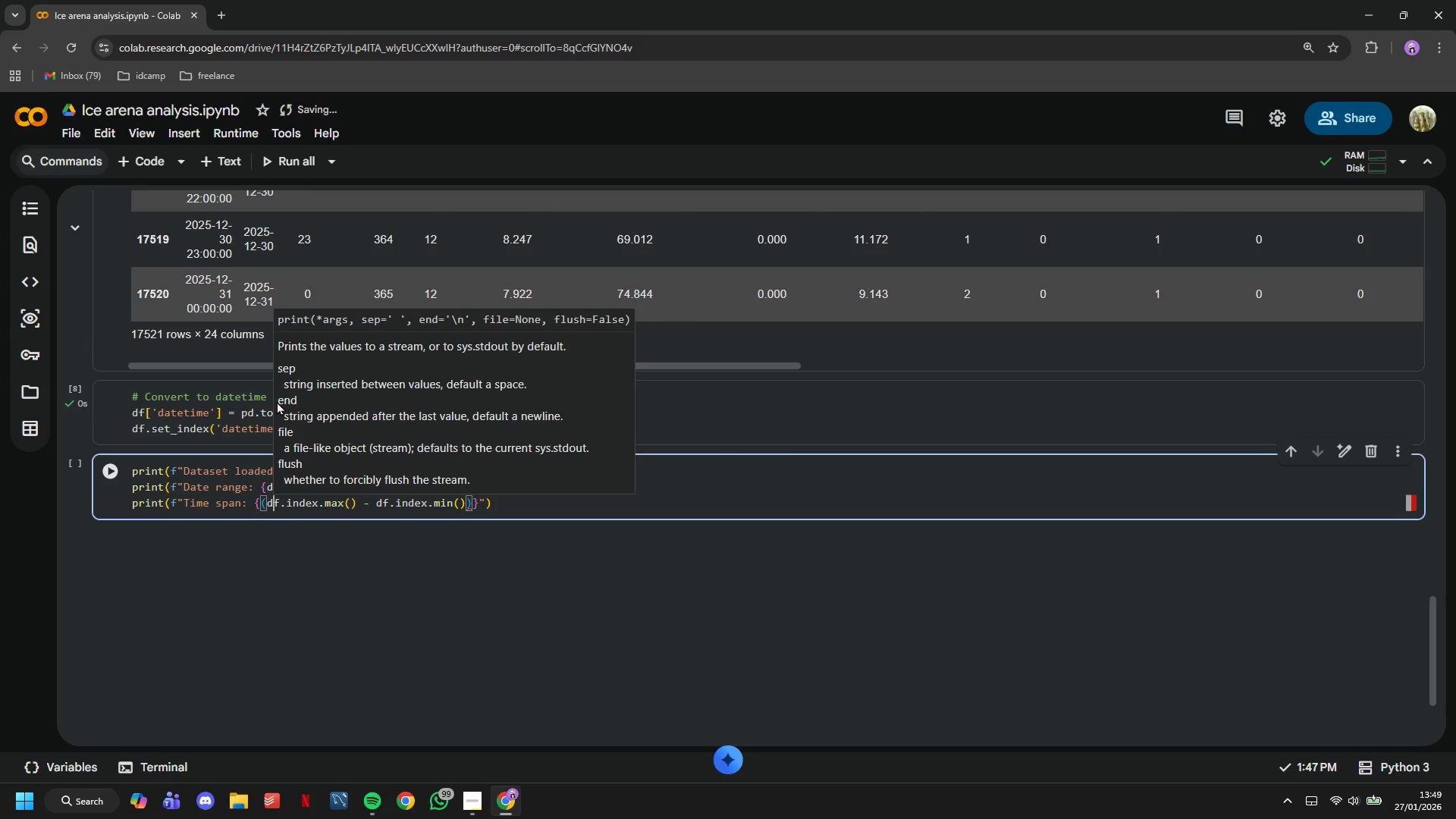 
hold_key(key=ArrowRight, duration=1.17)
 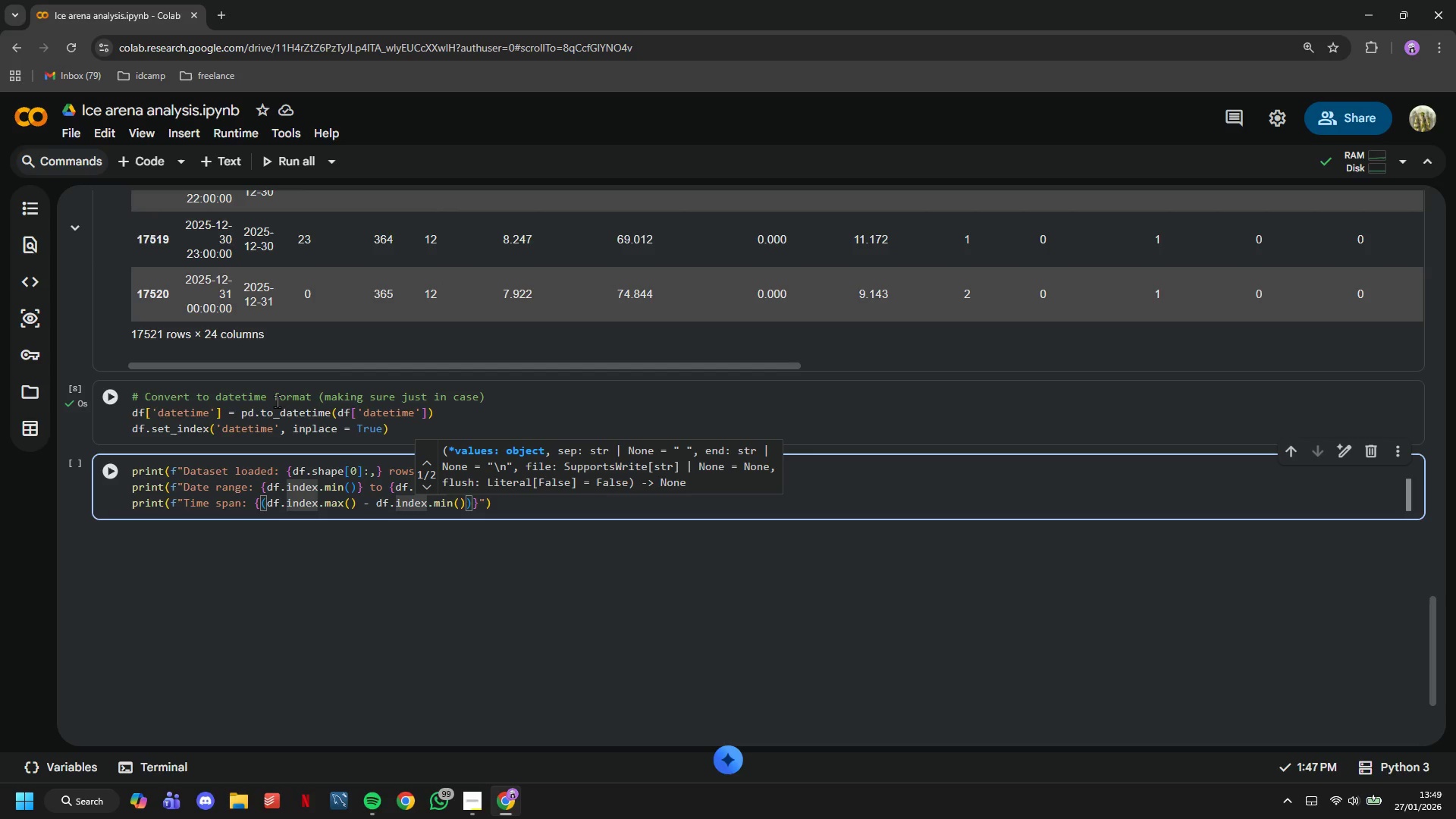 
key(ArrowRight)
 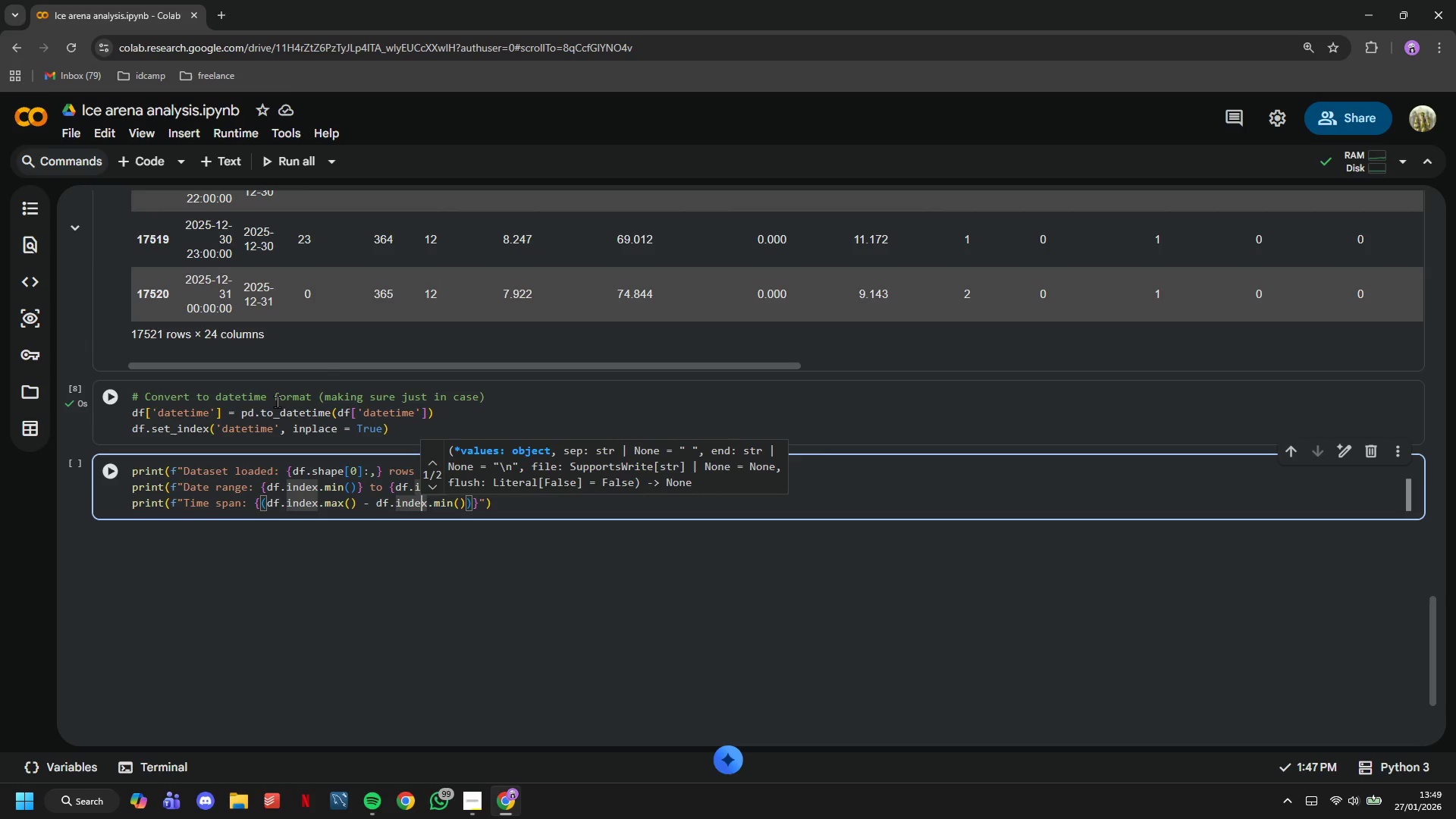 
key(ArrowRight)
 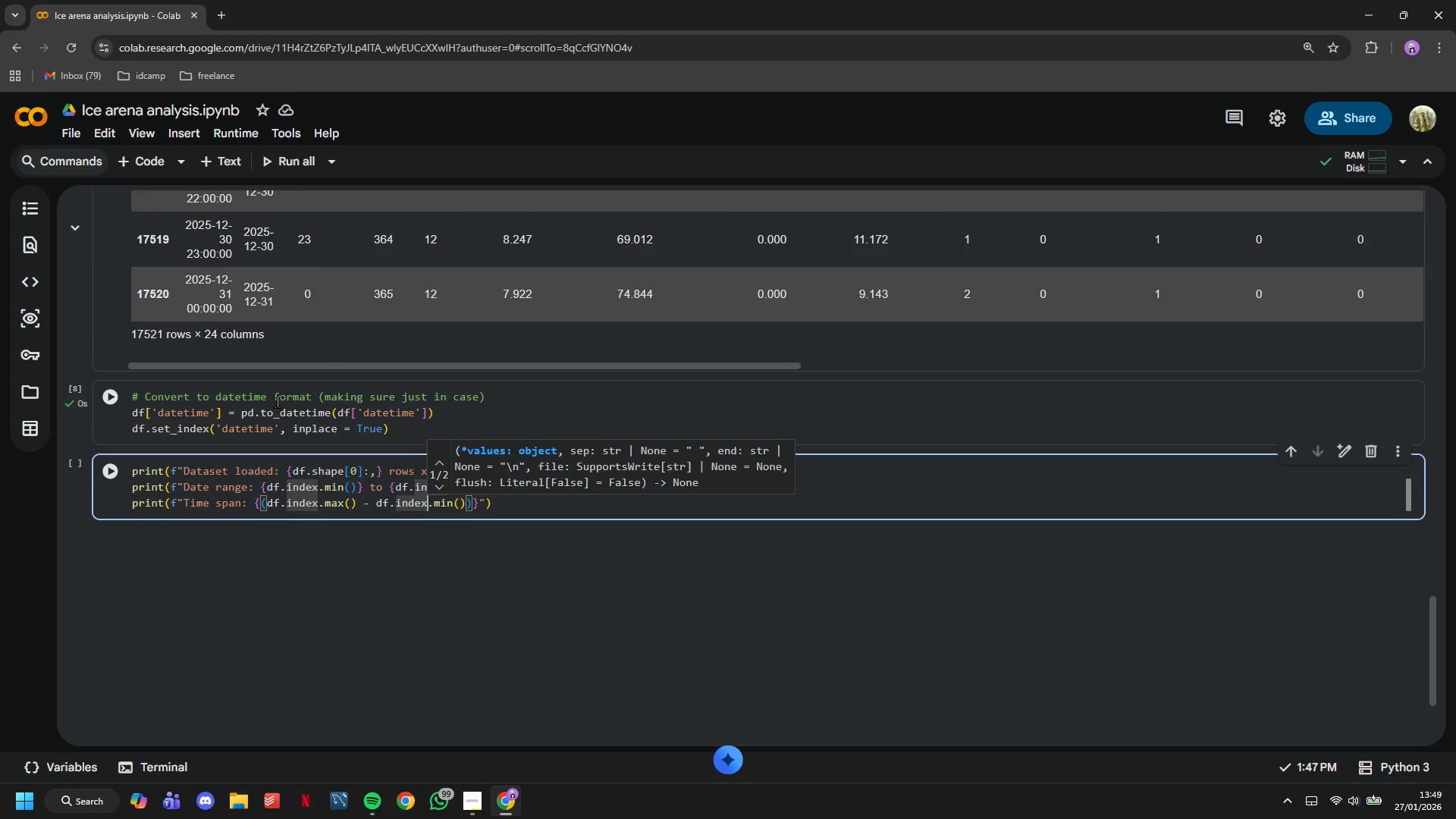 
key(ArrowRight)
 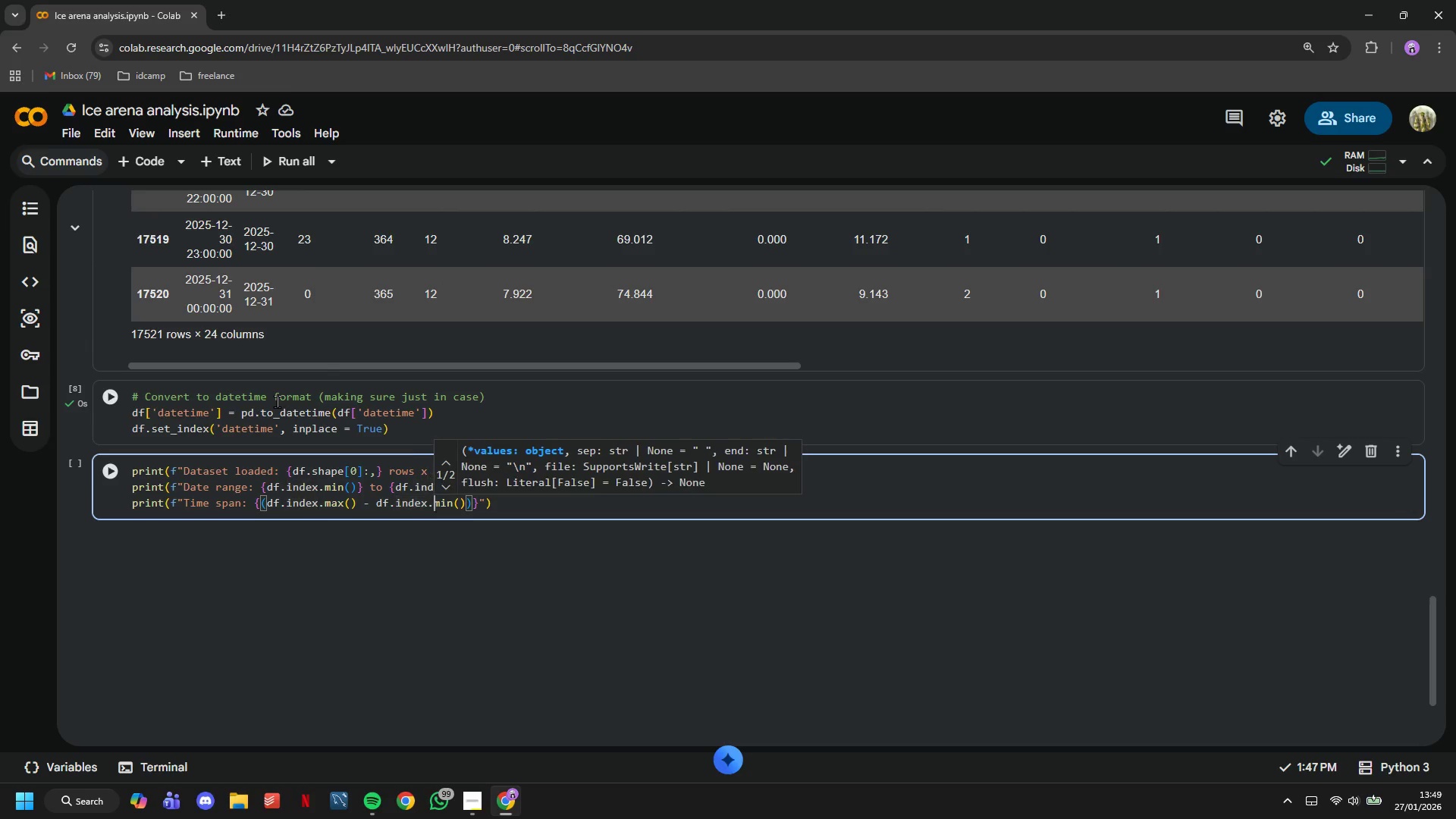 
key(ArrowRight)
 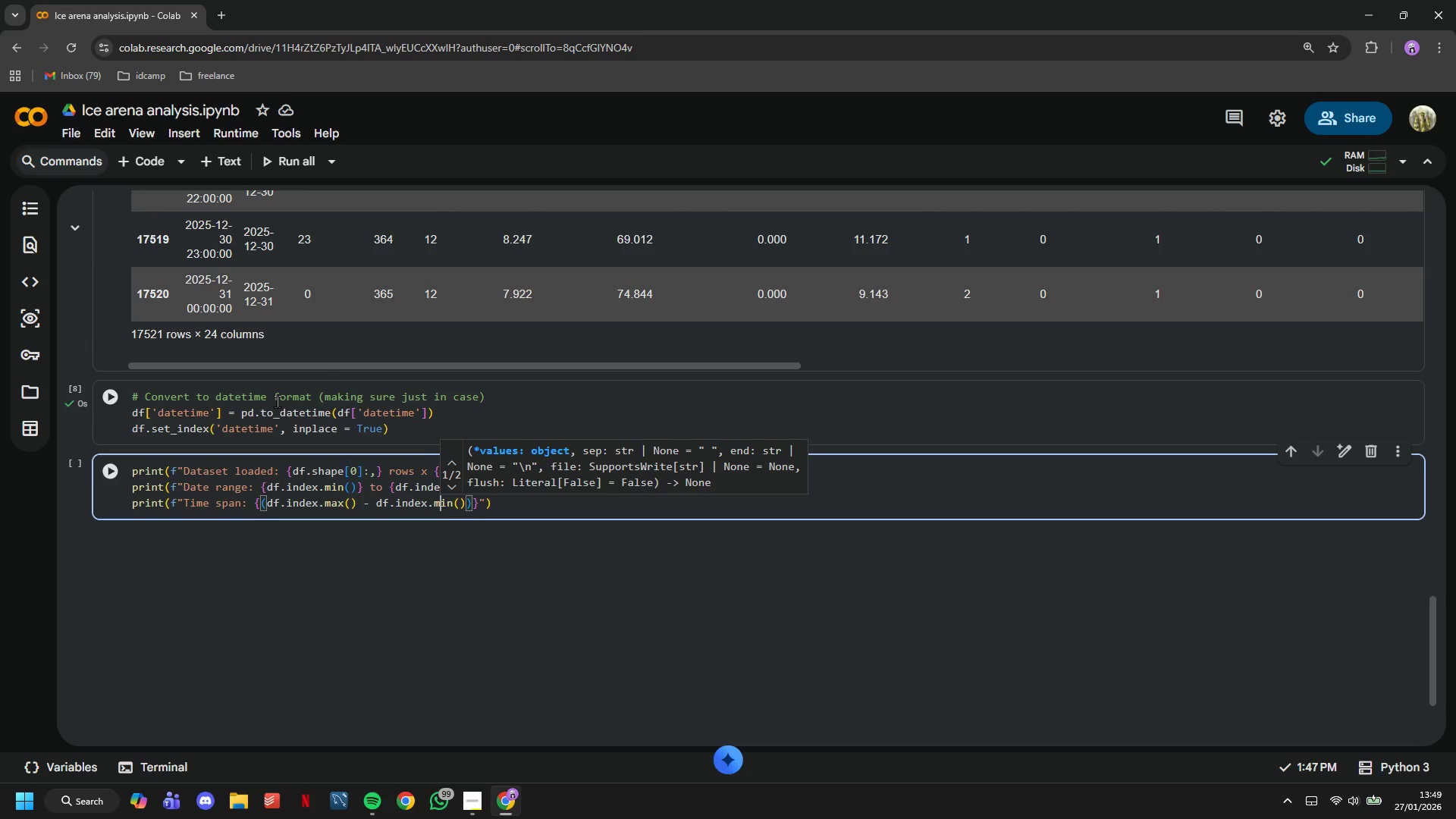 
key(ArrowRight)
 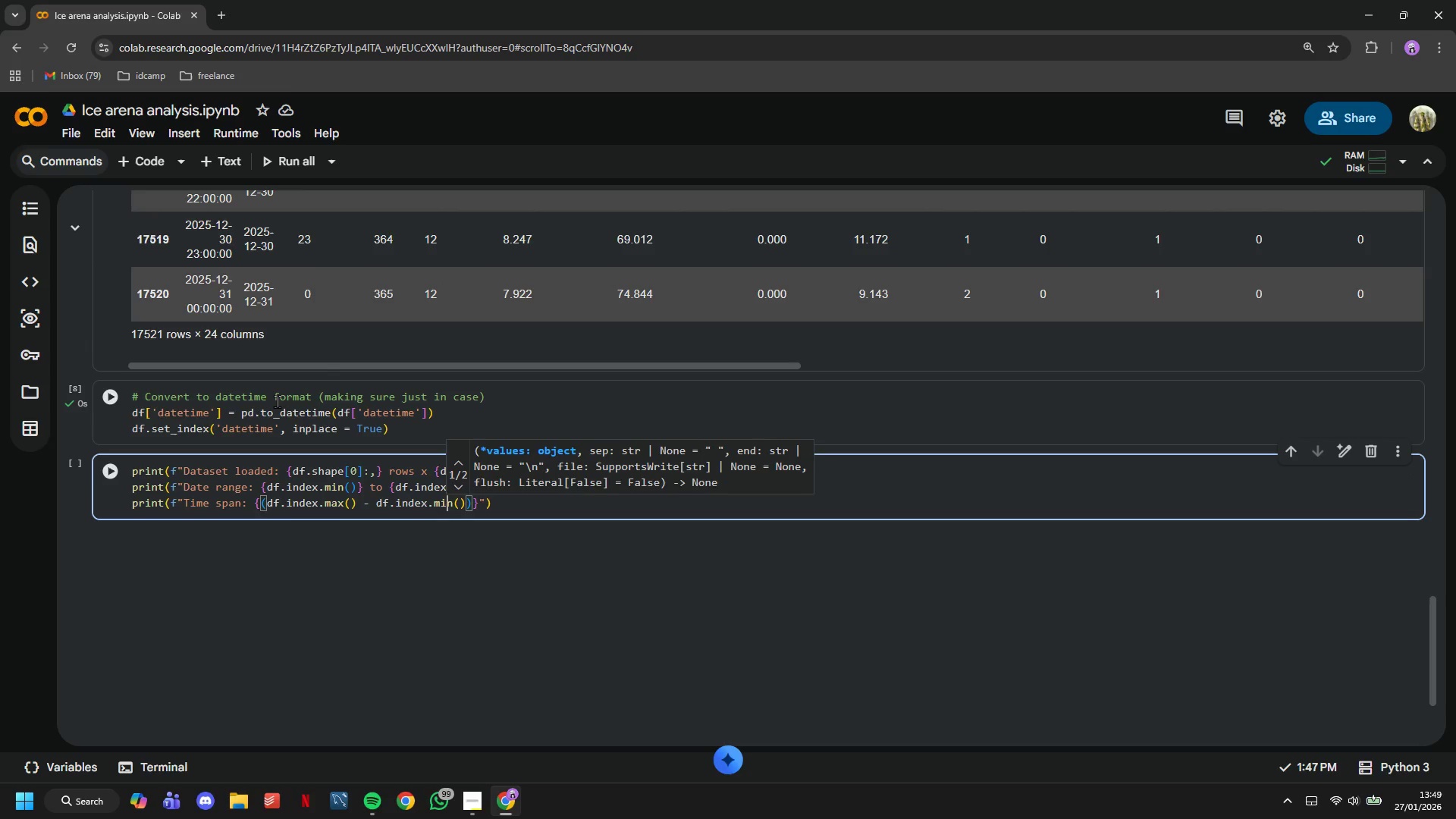 
key(ArrowRight)
 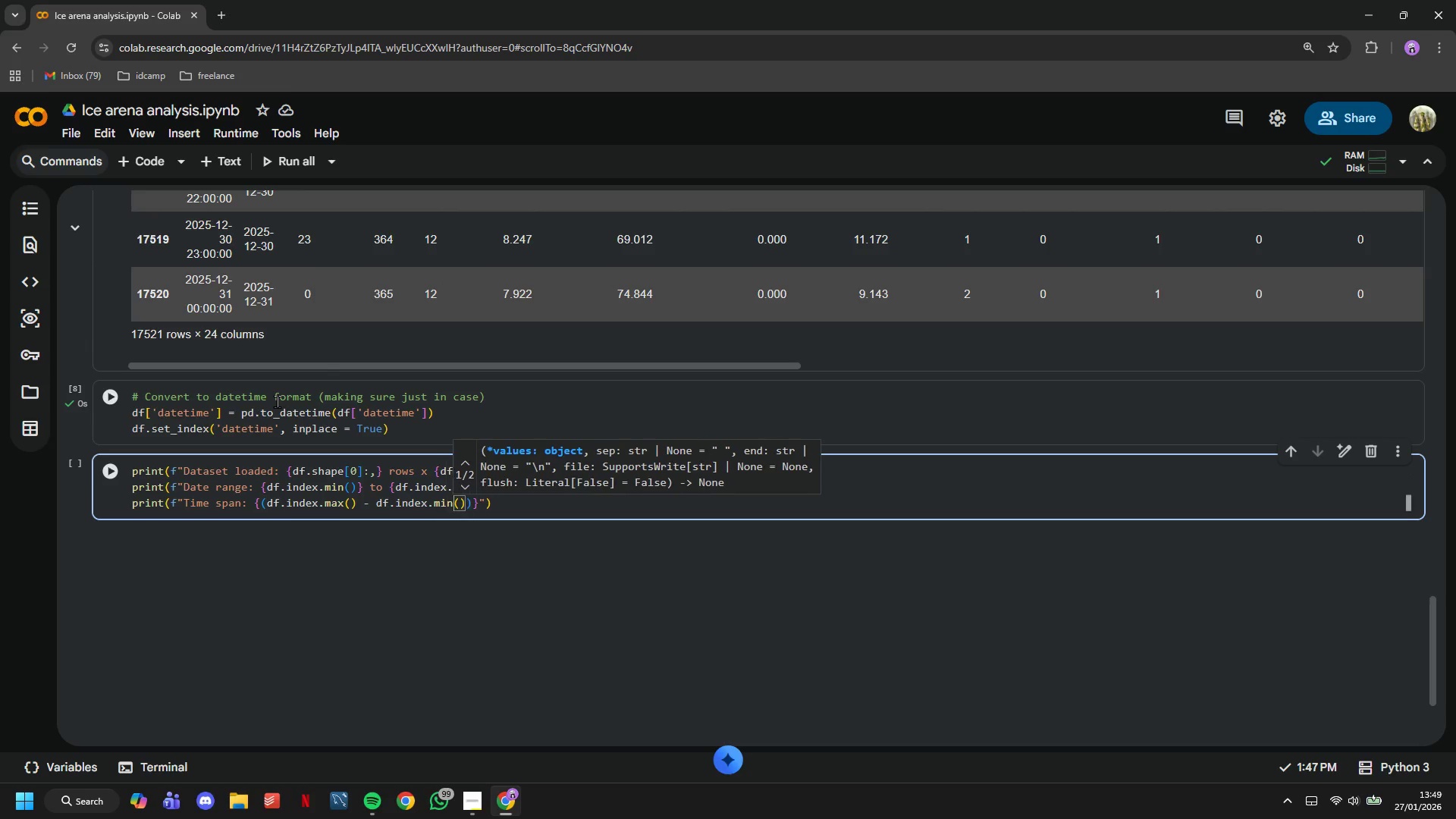 
key(ArrowRight)
 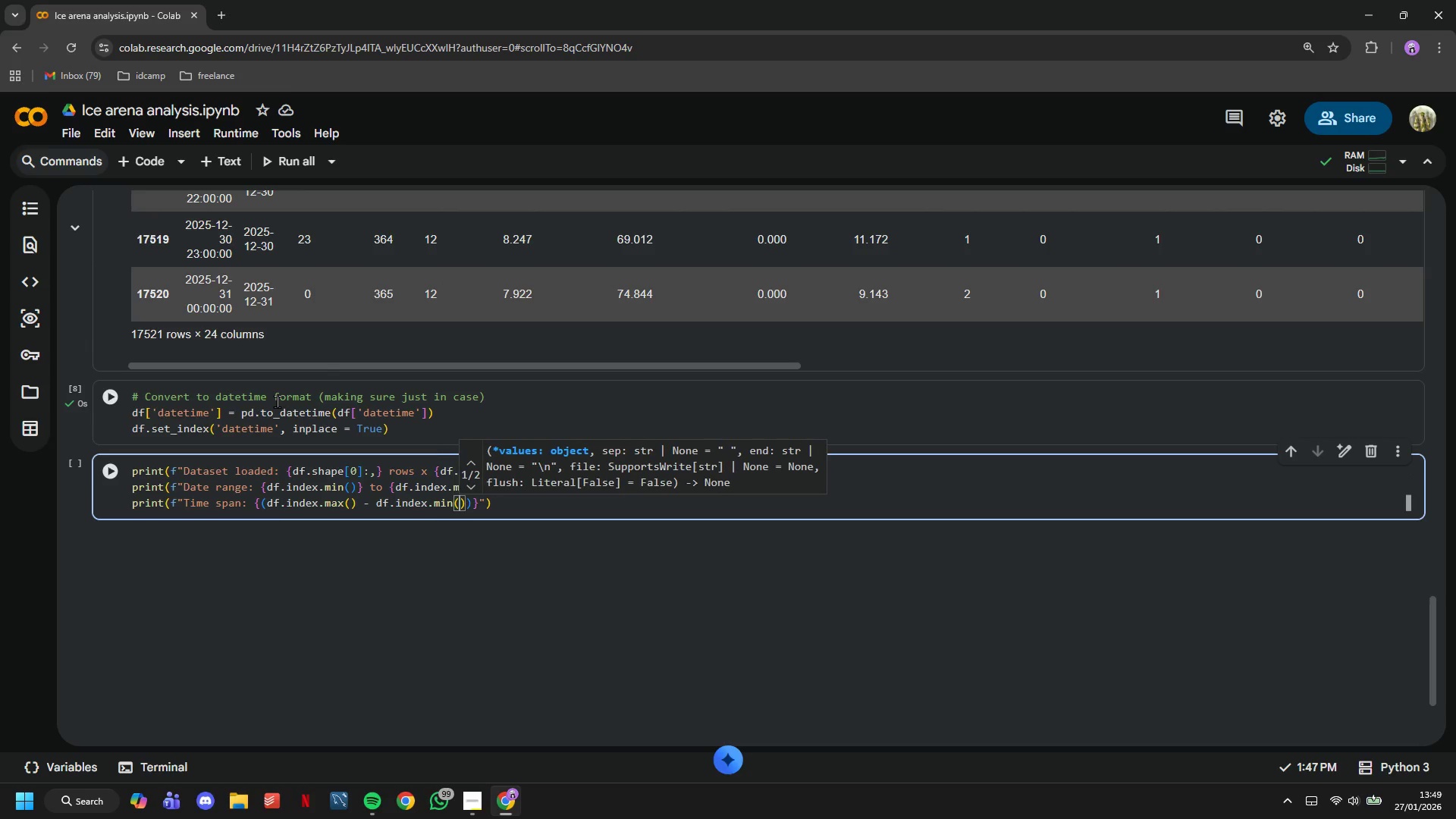 
key(ArrowRight)
 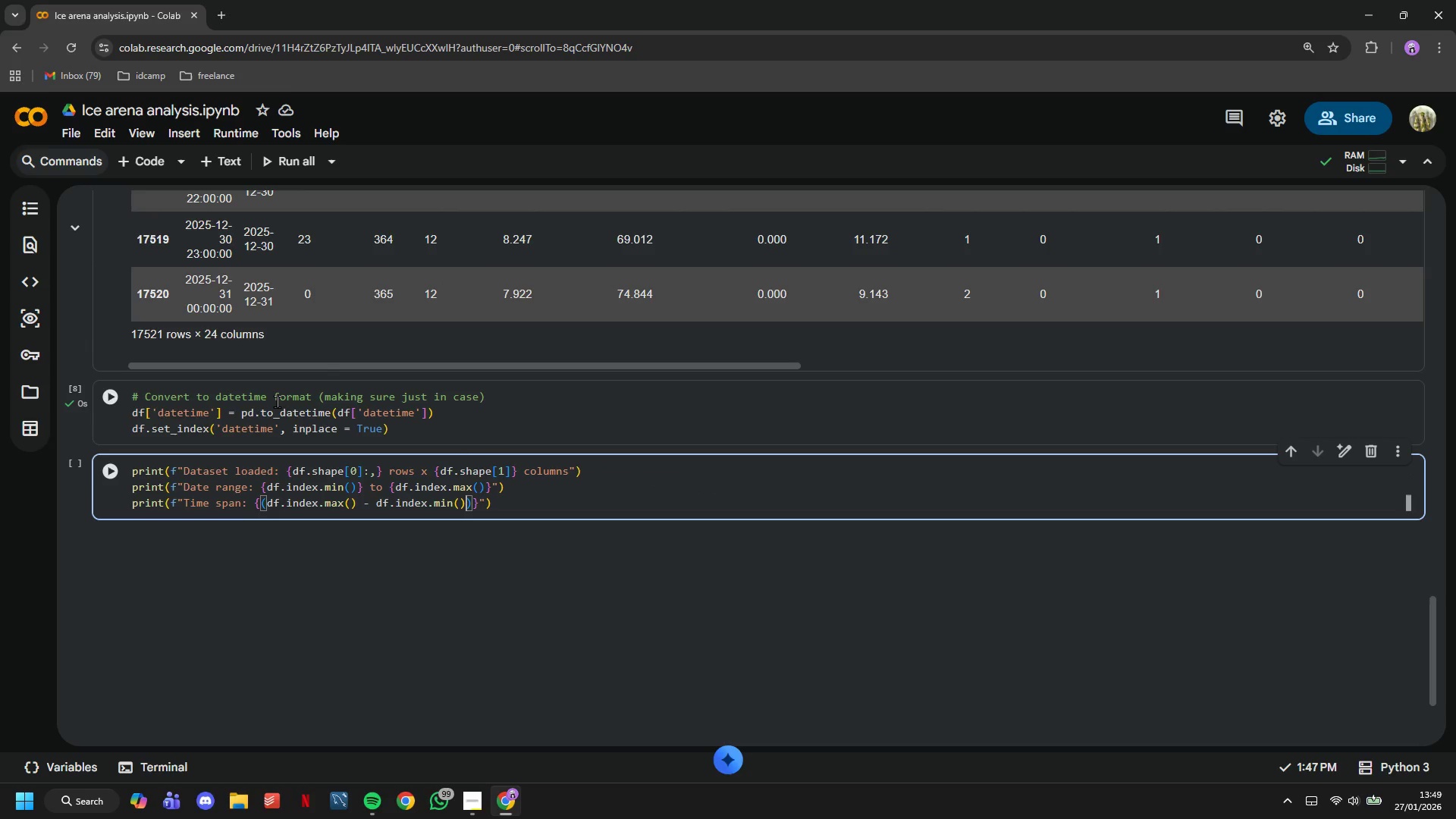 
key(ArrowRight)
 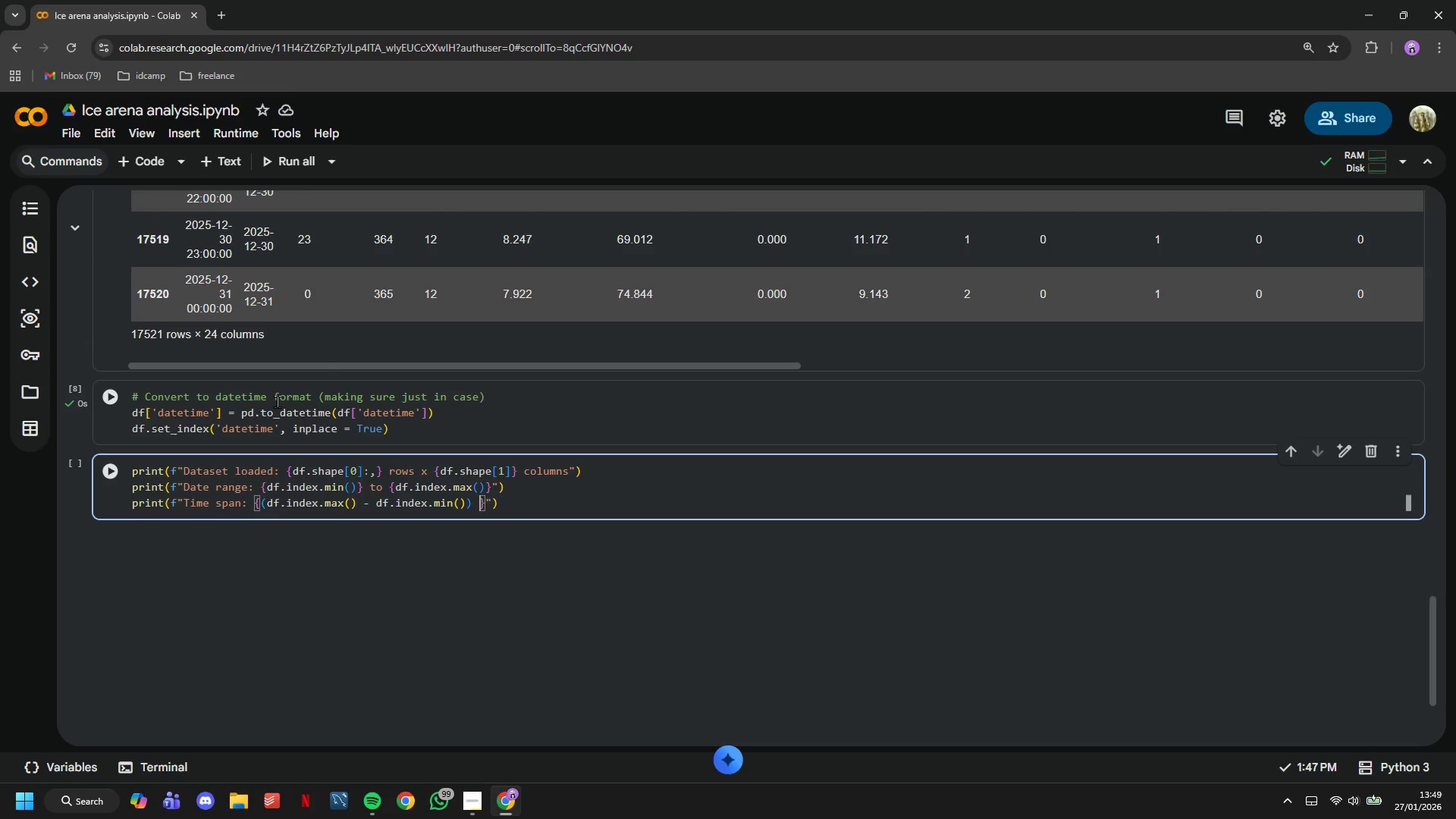 
type( days)
 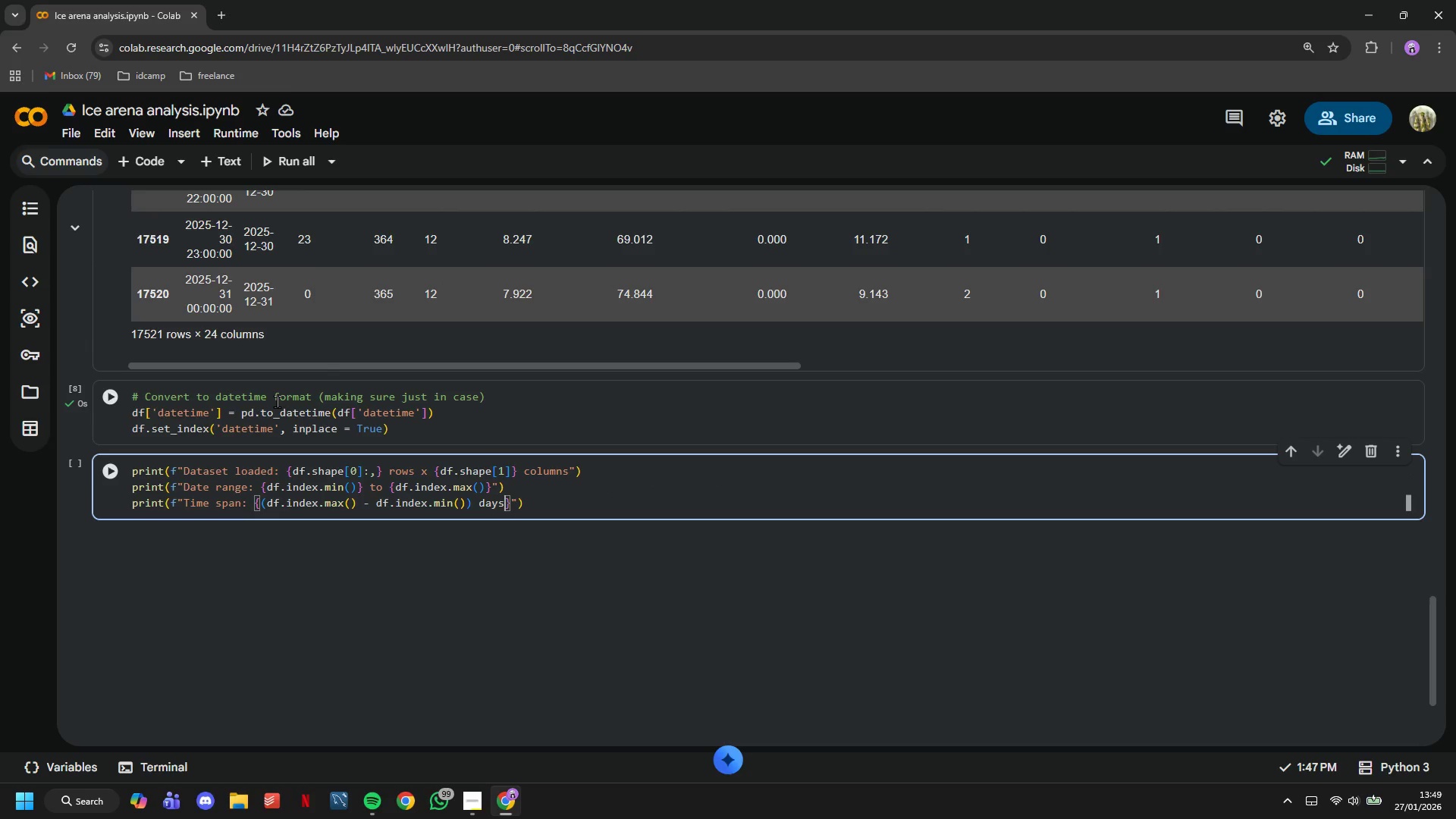 
key(ArrowRight)
 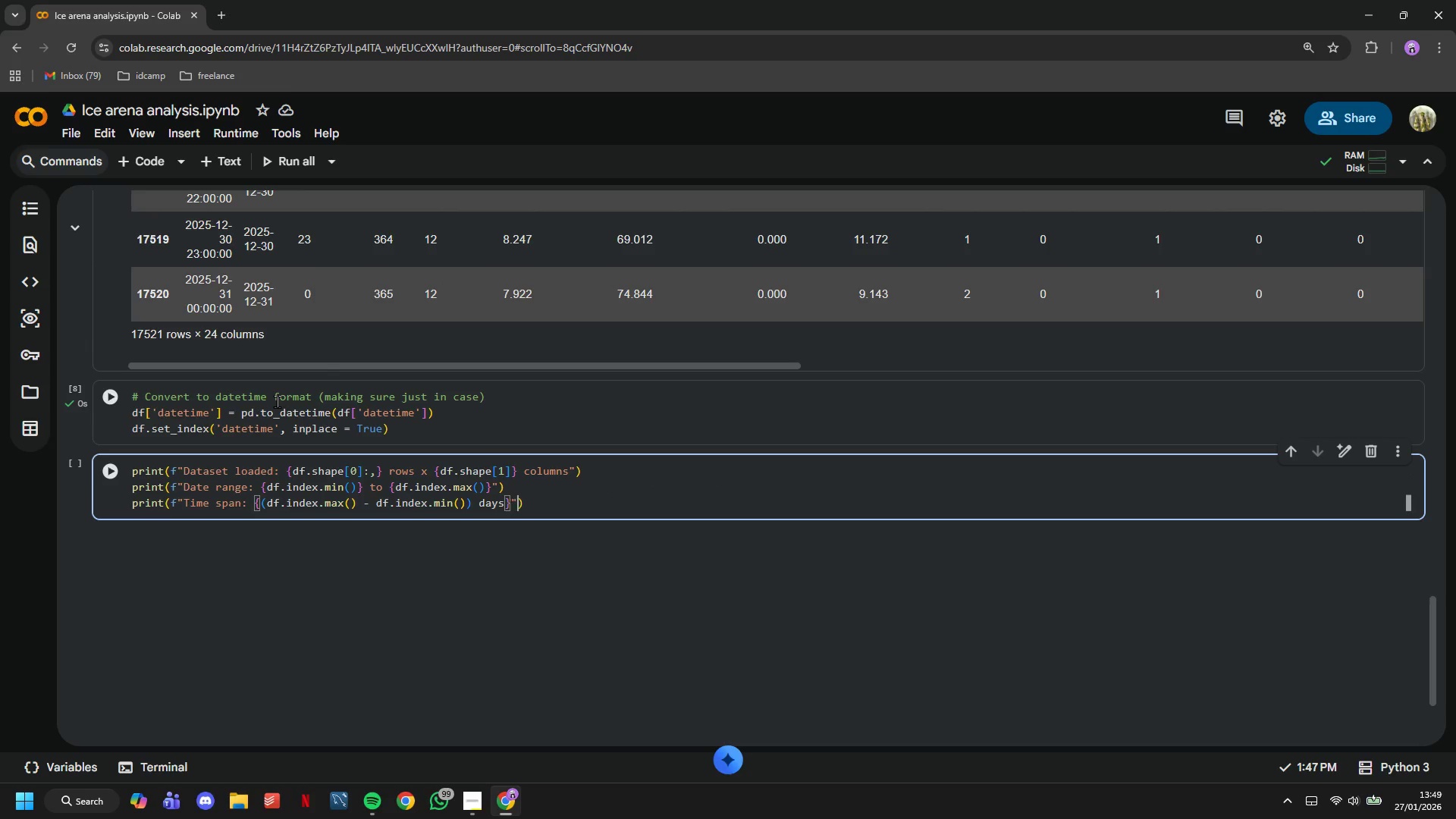 
key(ArrowRight)
 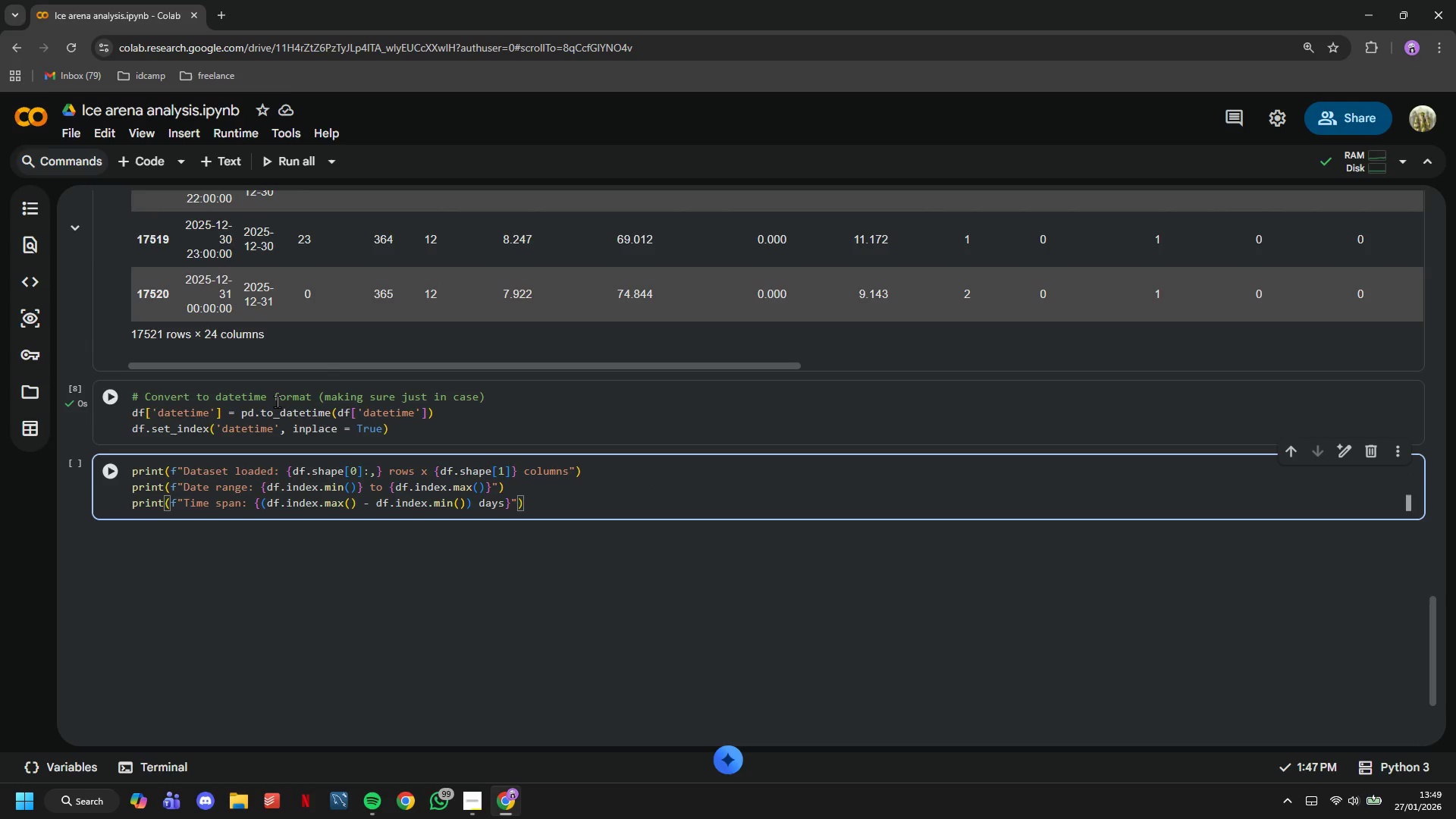 
key(ArrowRight)
 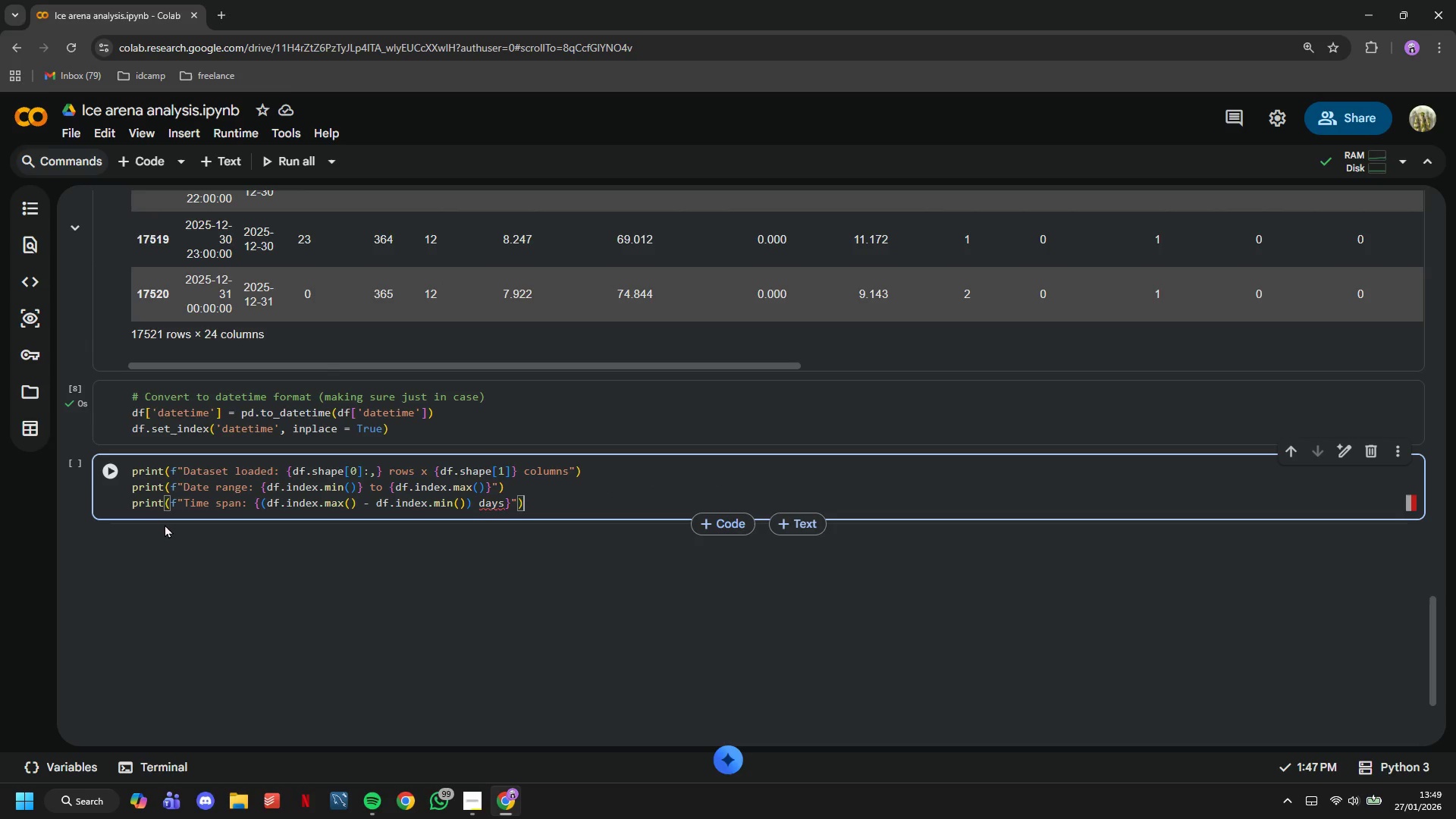 
key(ArrowLeft)
 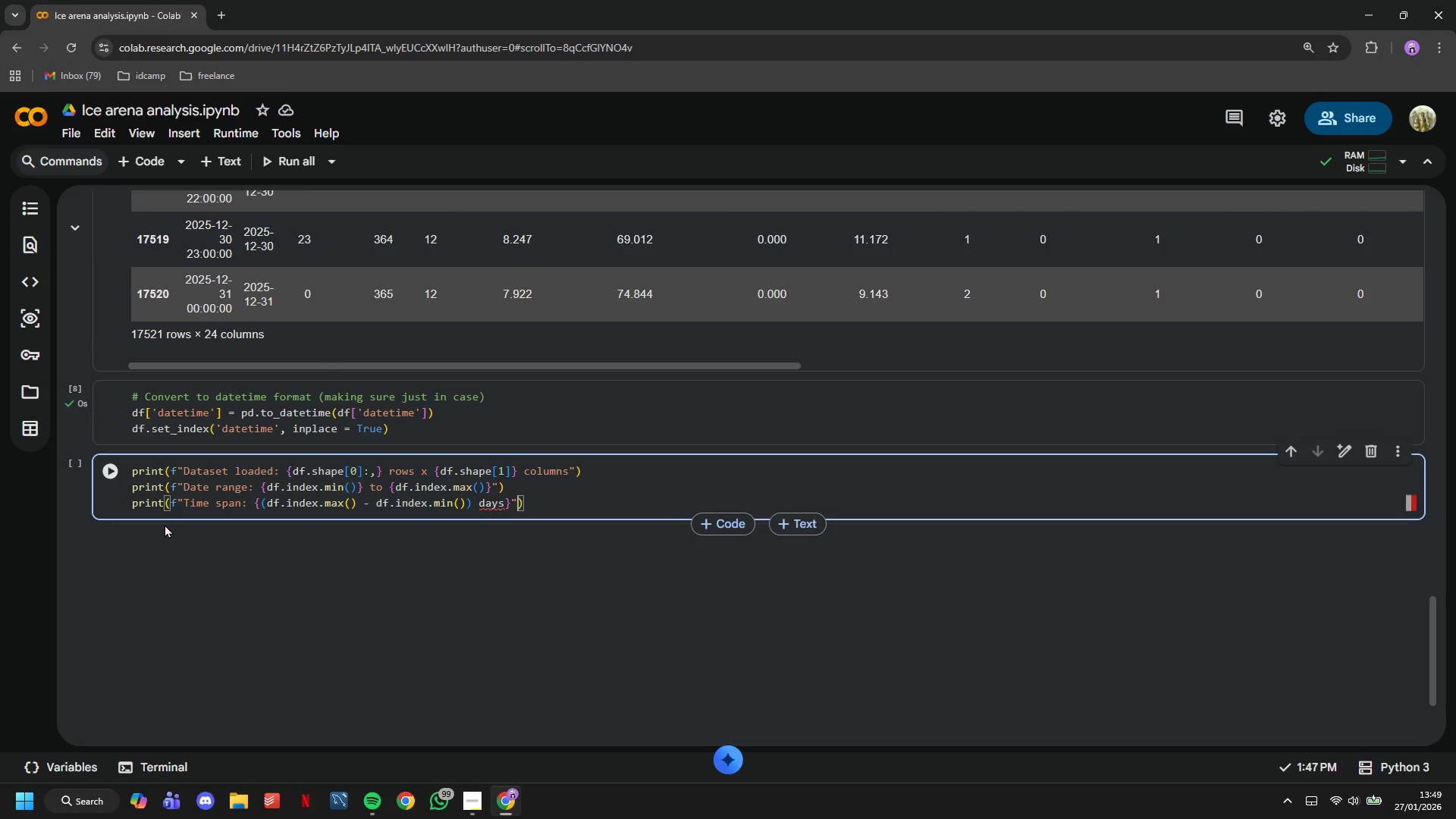 
key(ArrowLeft)
 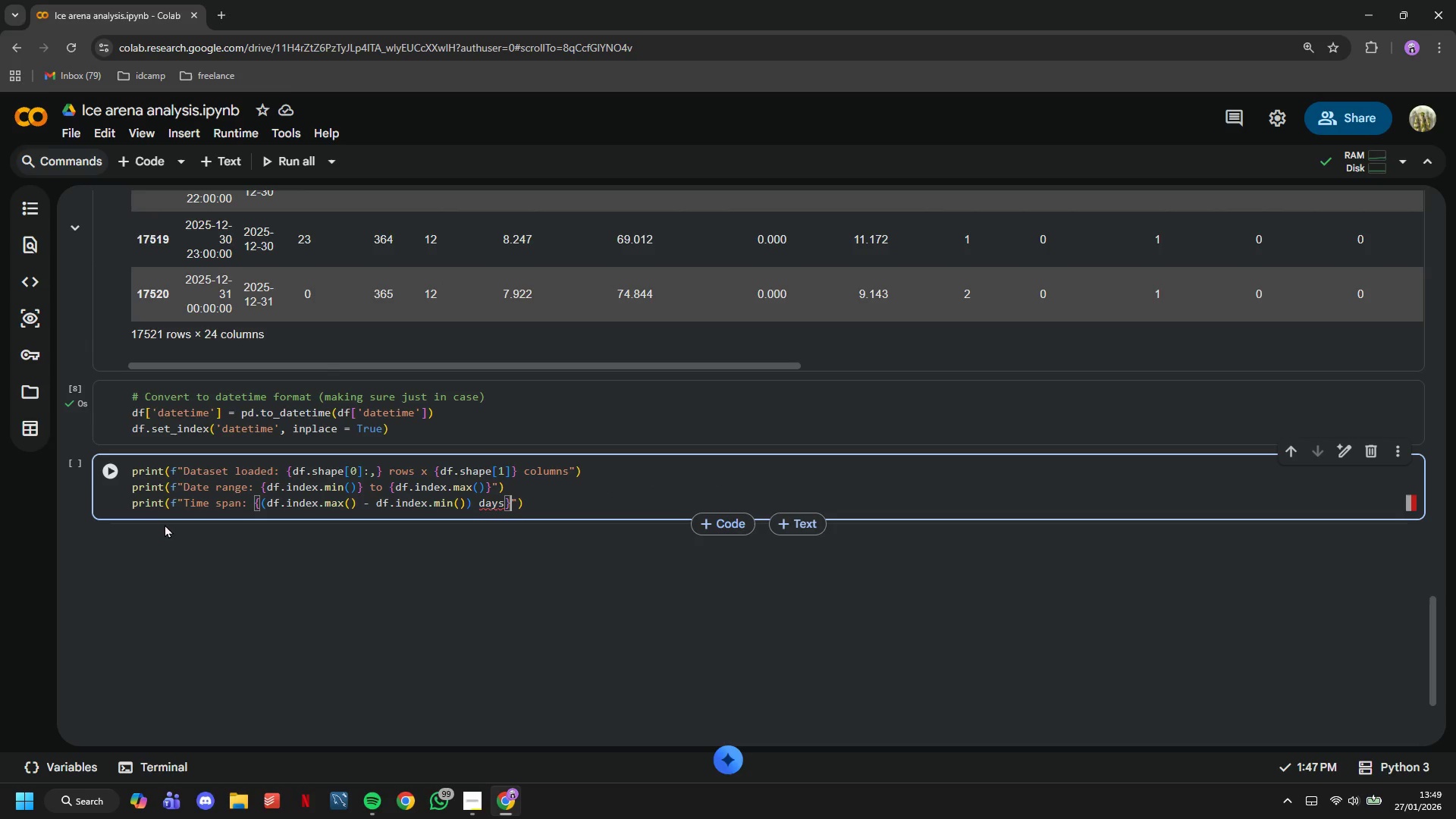 
key(ArrowLeft)
 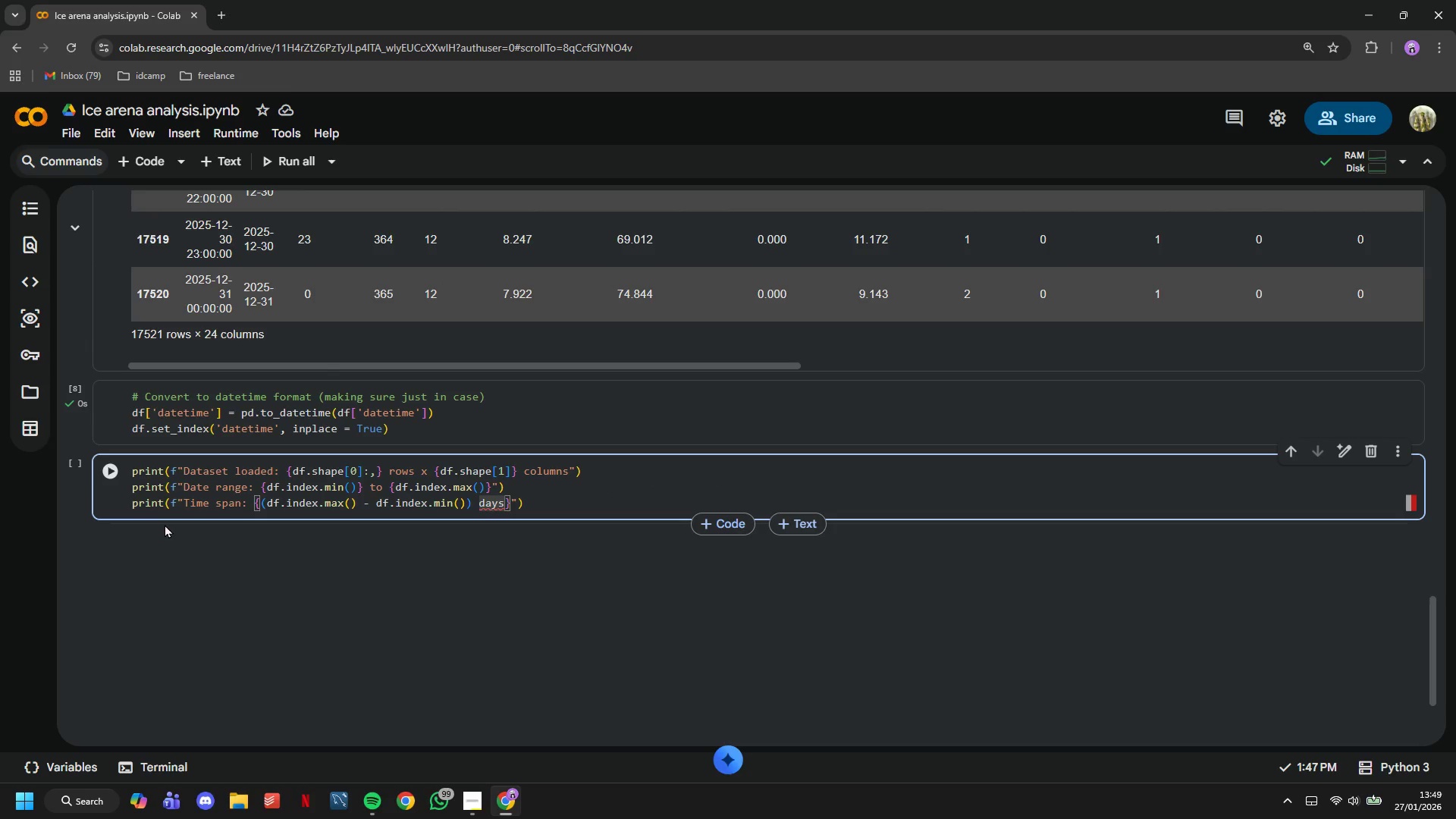 
key(Backspace)
 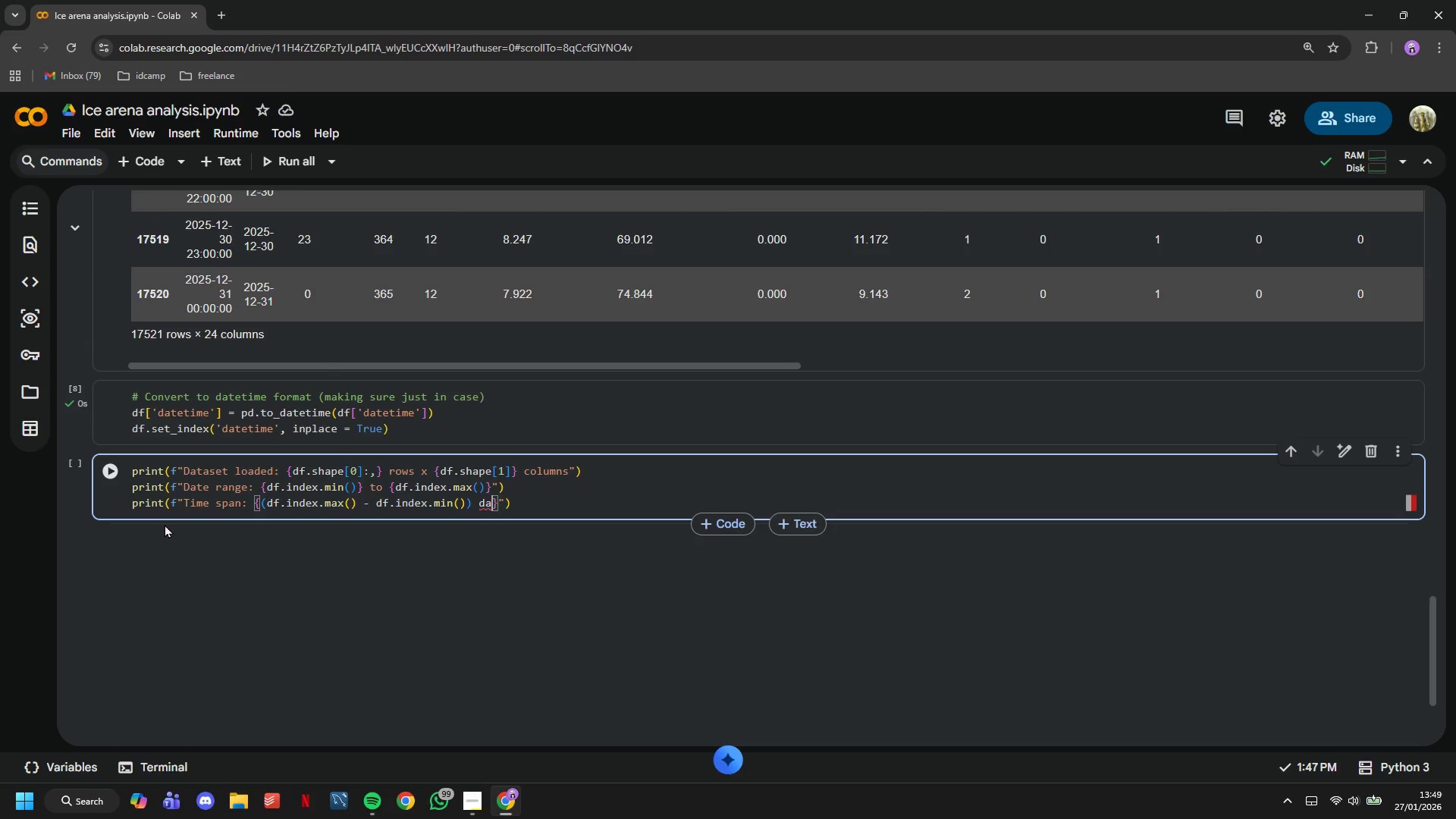 
key(Backspace)
 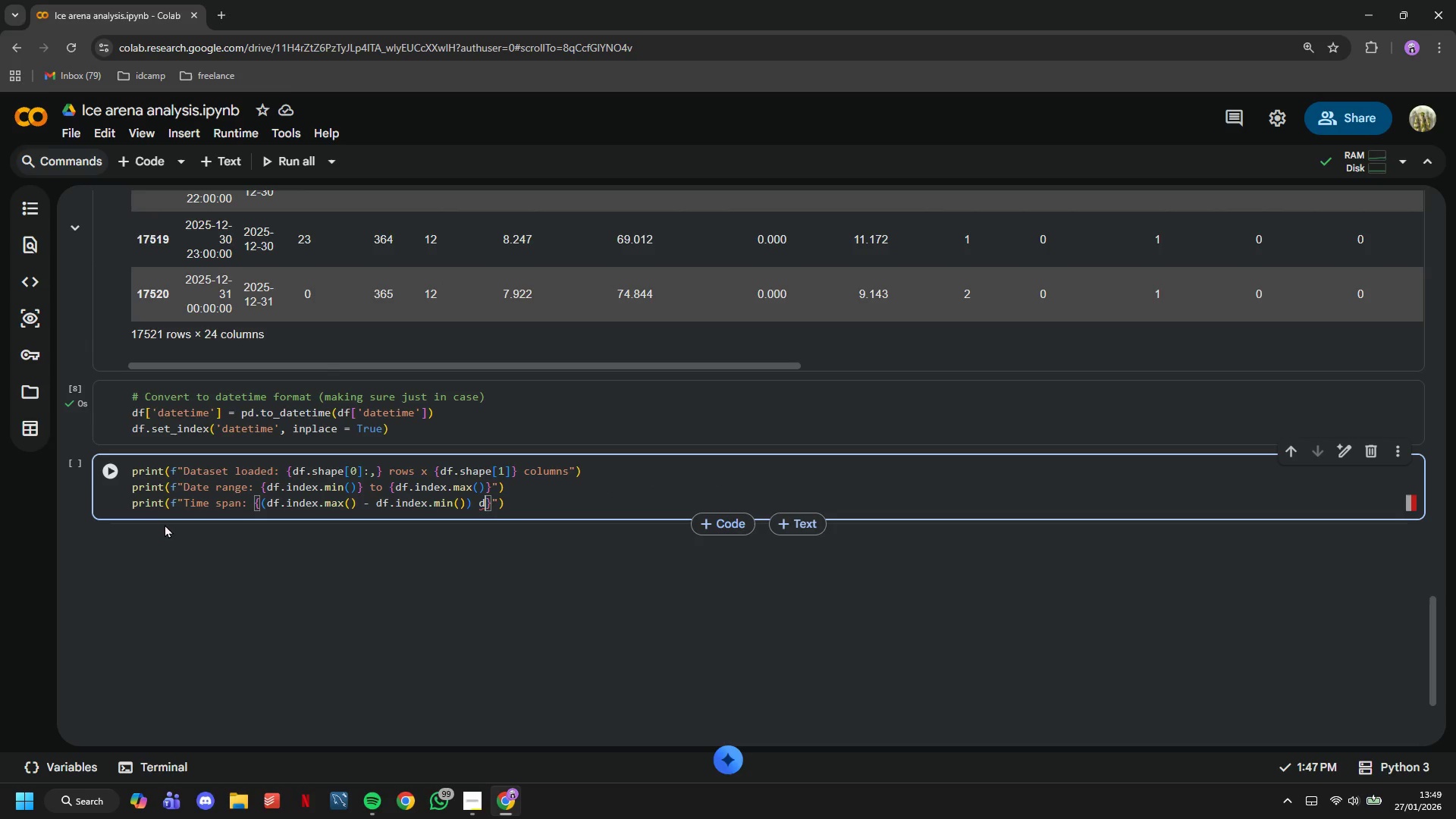 
key(Backspace)
 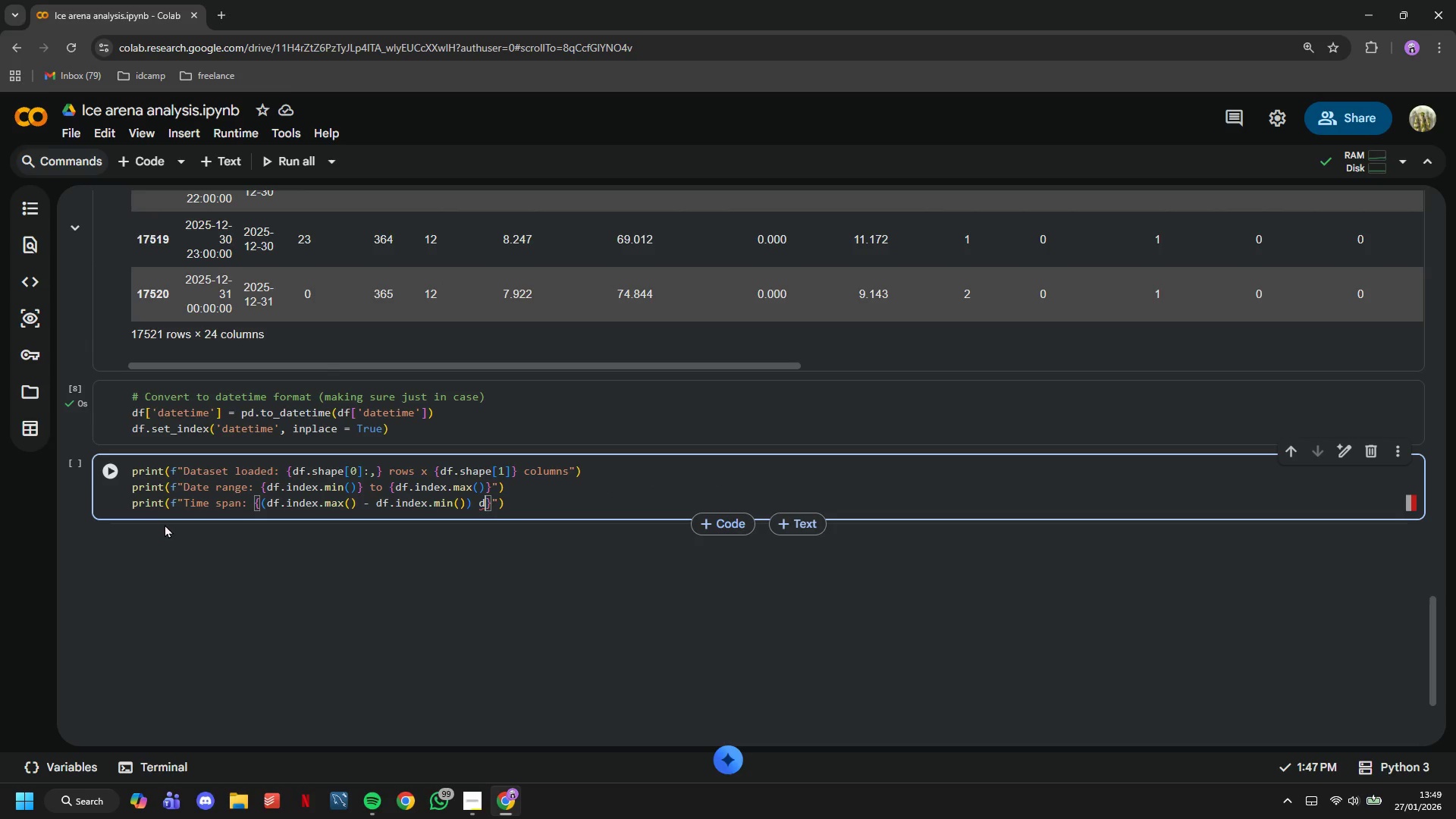 
key(Backspace)
 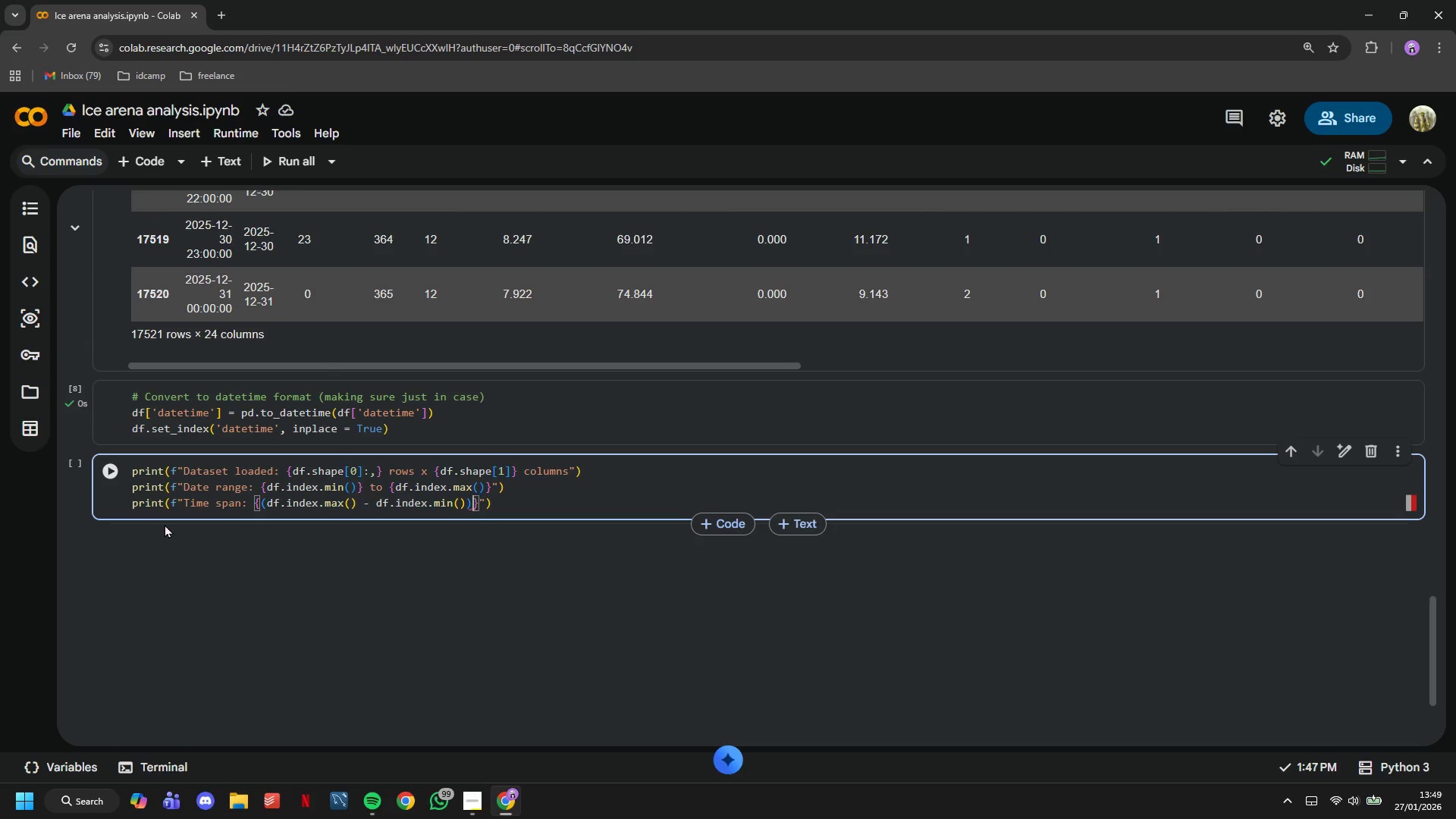 
key(Backspace)
 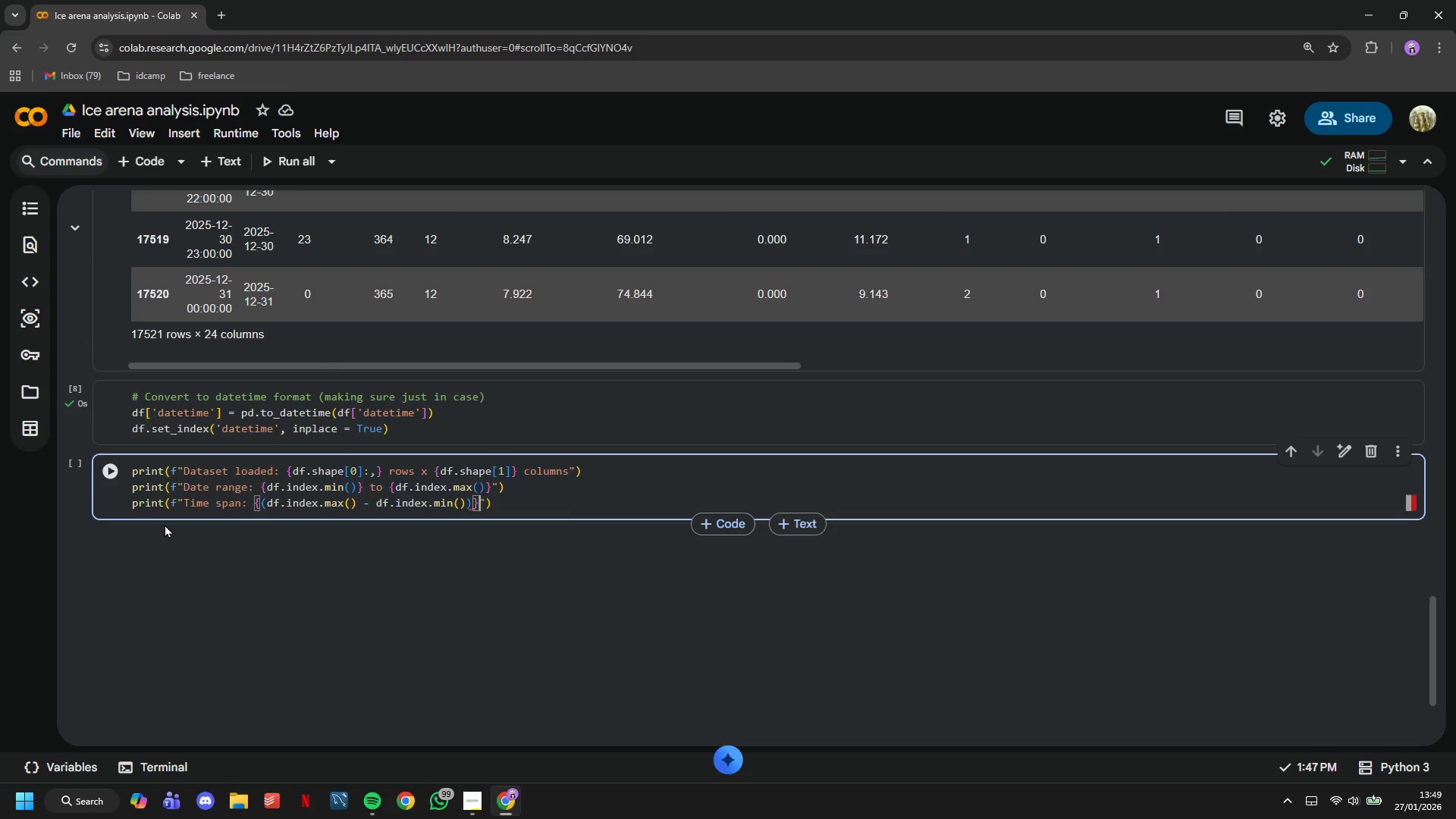 
key(ArrowRight)
 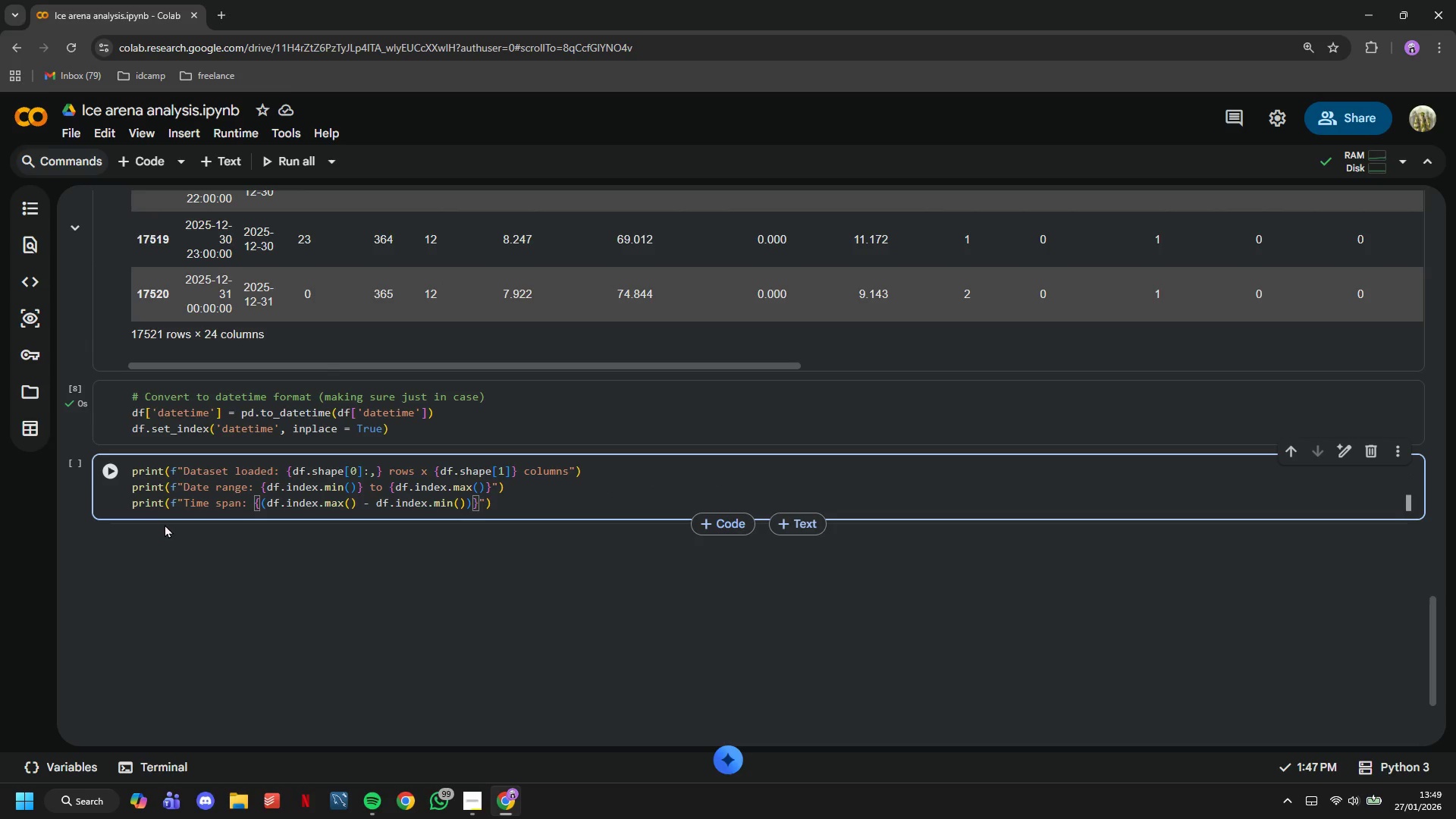 
type( days)
 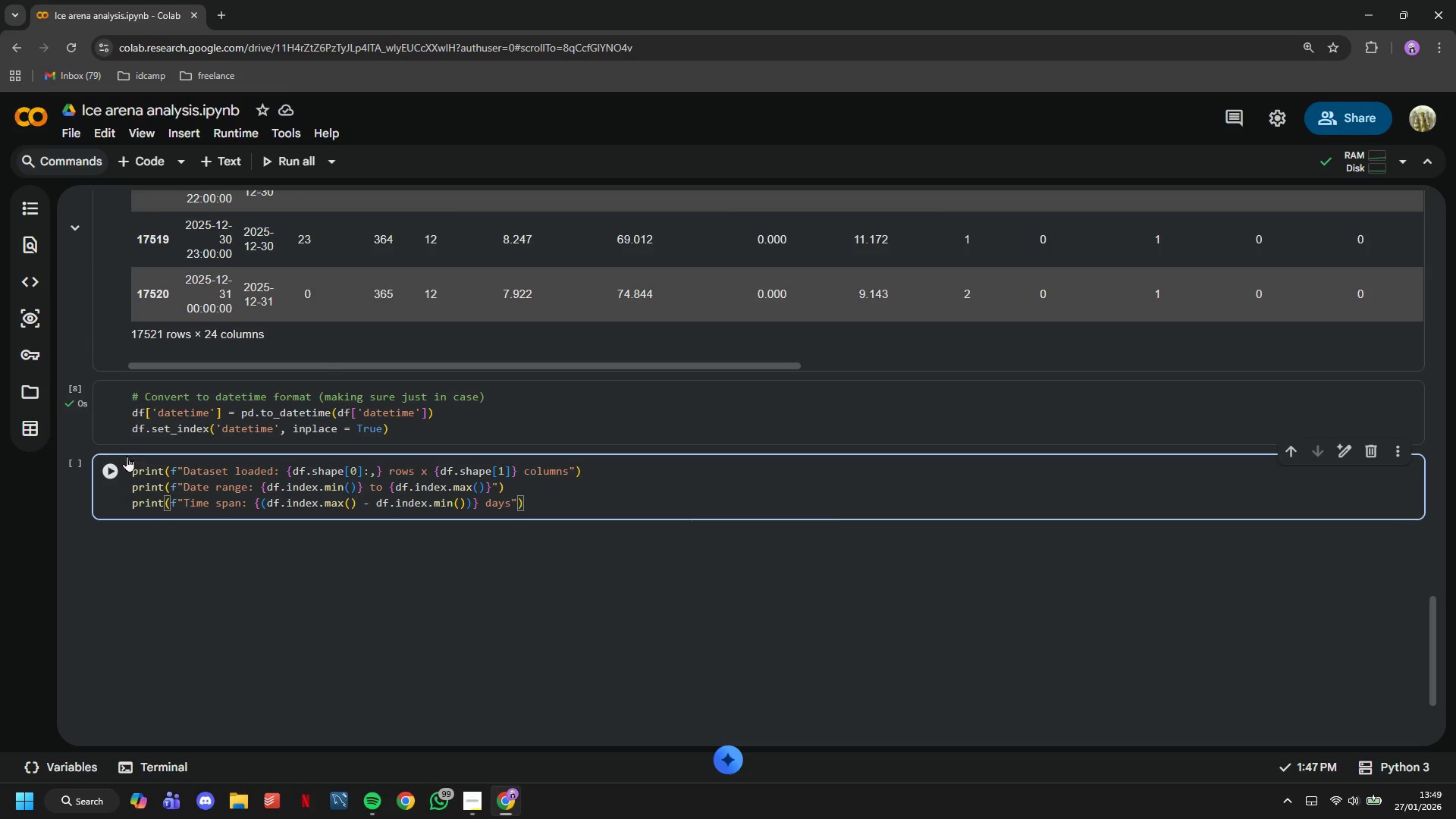 
left_click([116, 475])
 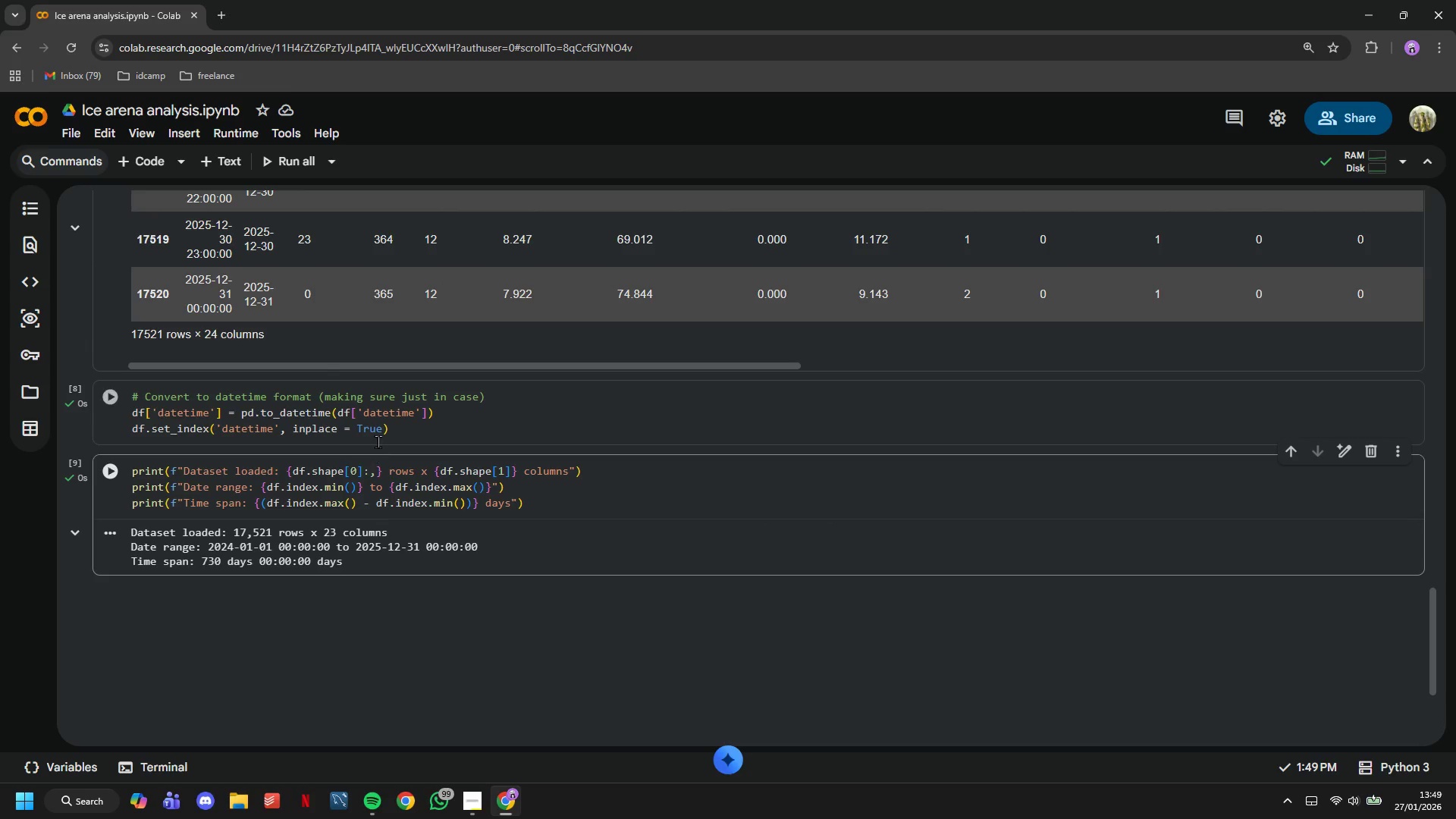 
scroll: coordinate [447, 537], scroll_direction: down, amount: 2.0
 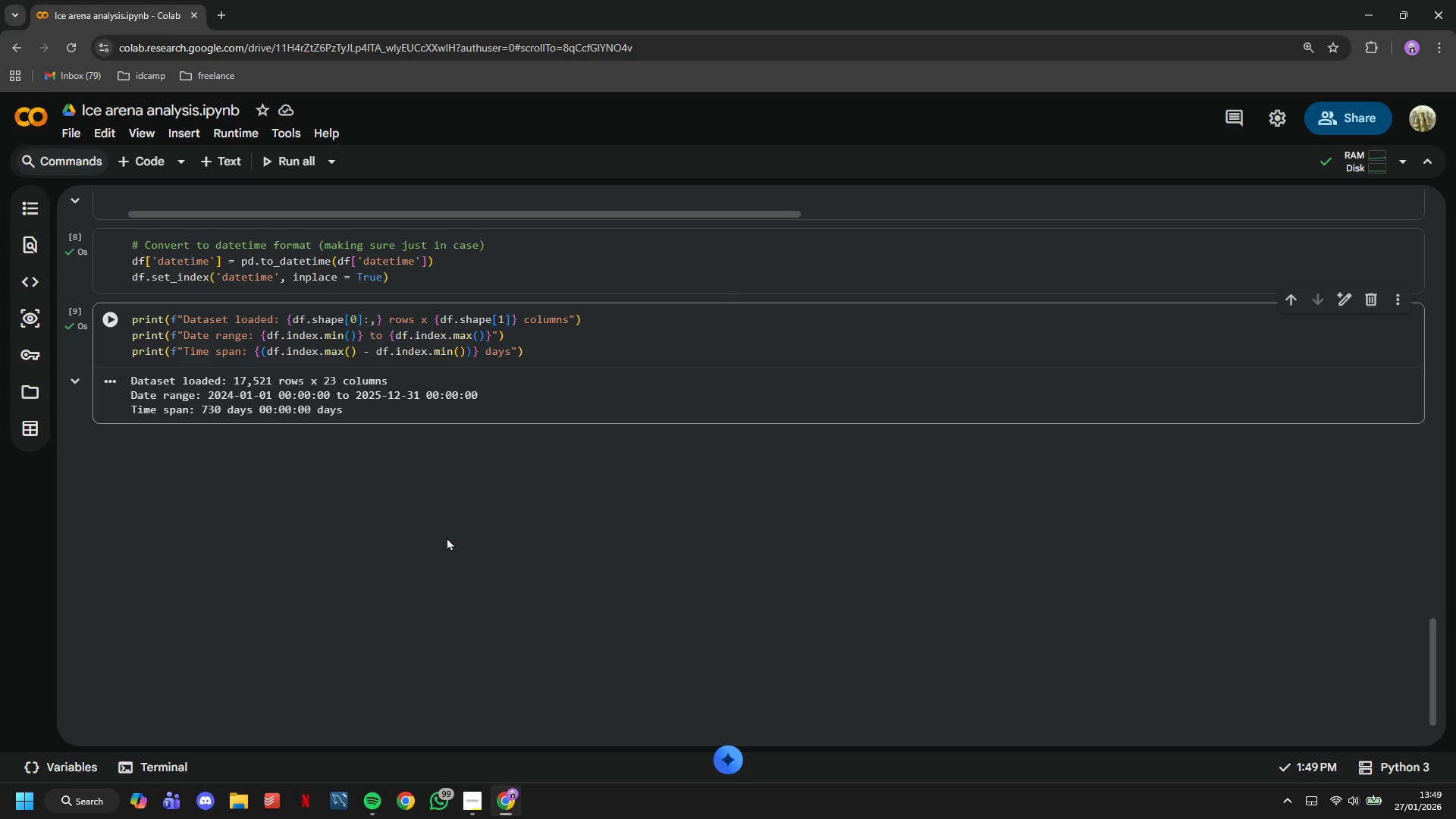 
wait(8.05)
 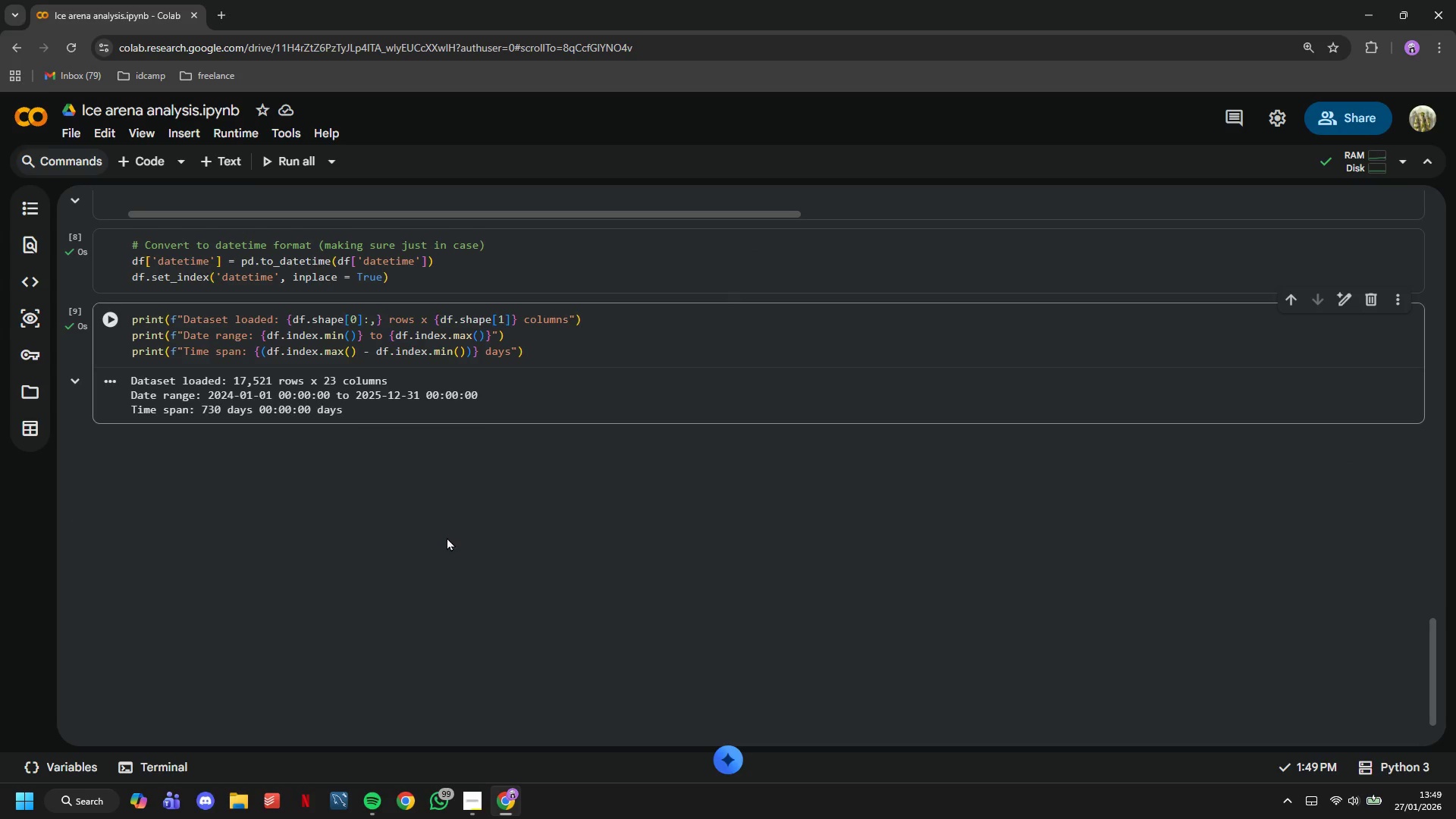 
scroll: coordinate [231, 527], scroll_direction: up, amount: 16.0
 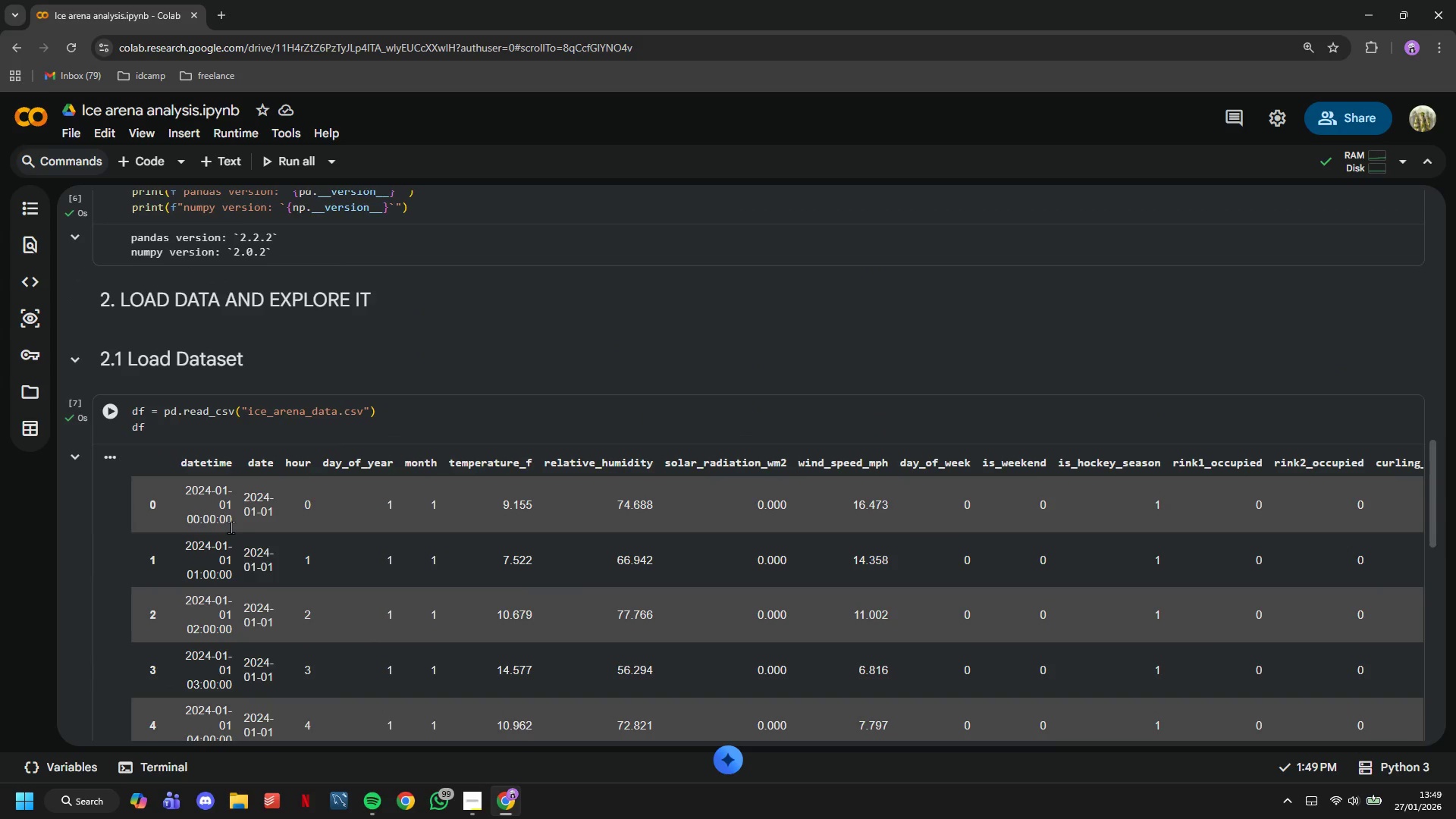 
scroll: coordinate [228, 535], scroll_direction: down, amount: 11.0
 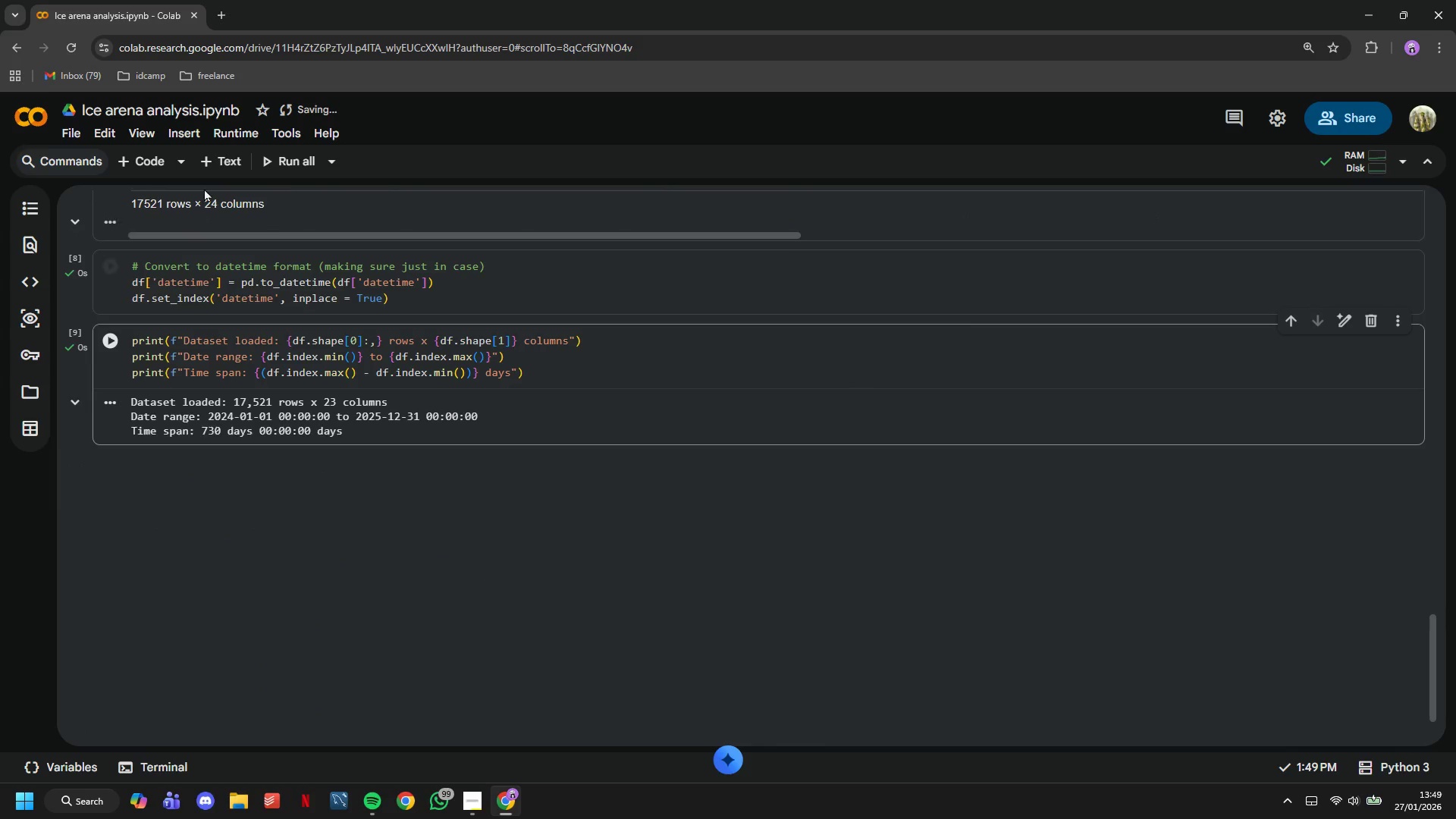 
left_click([220, 158])
 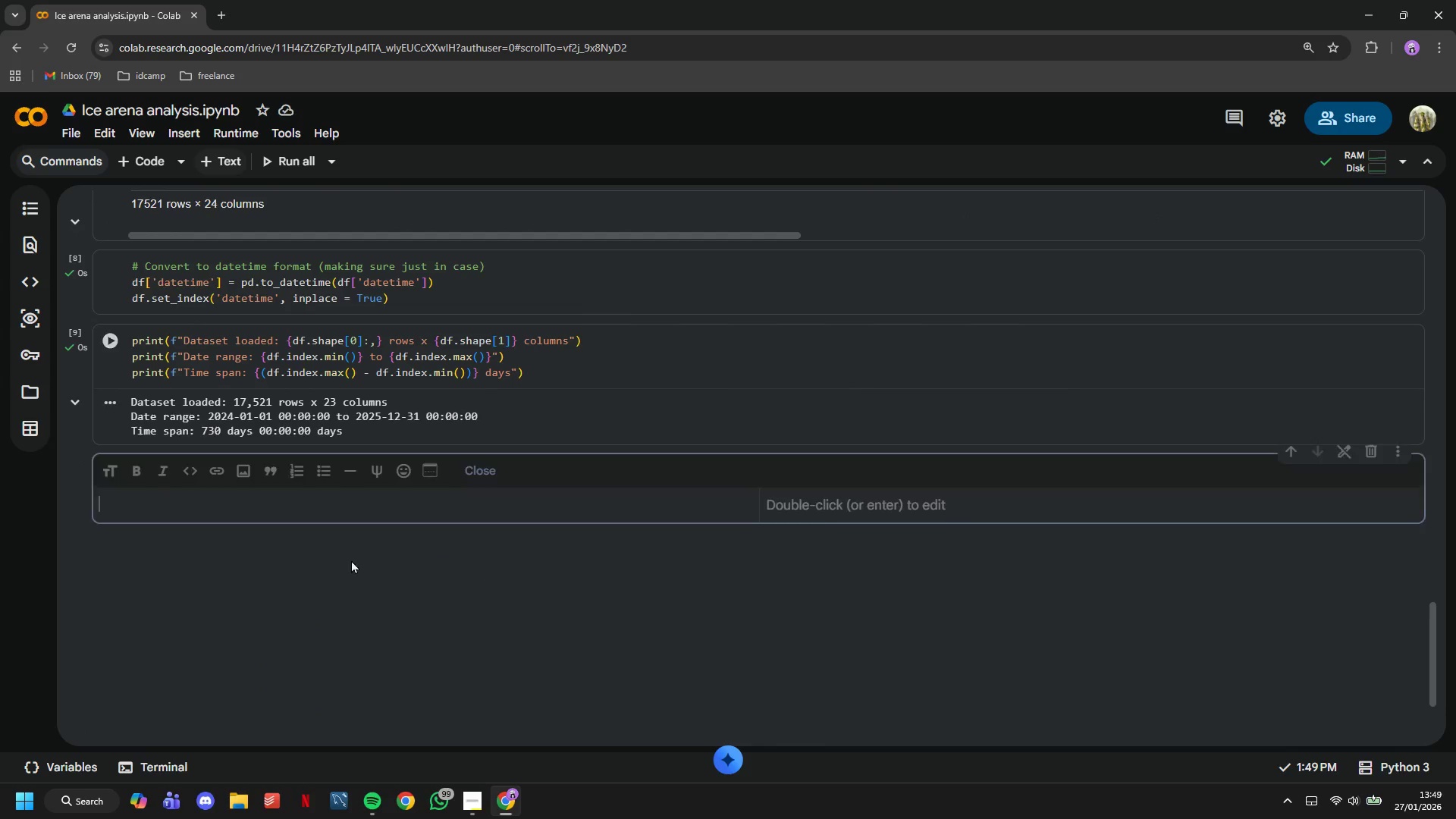 
type(## 2.2 Data Qualiy)
key(Backspace)
type(ty Checj)
key(Backspace)
type(k)
 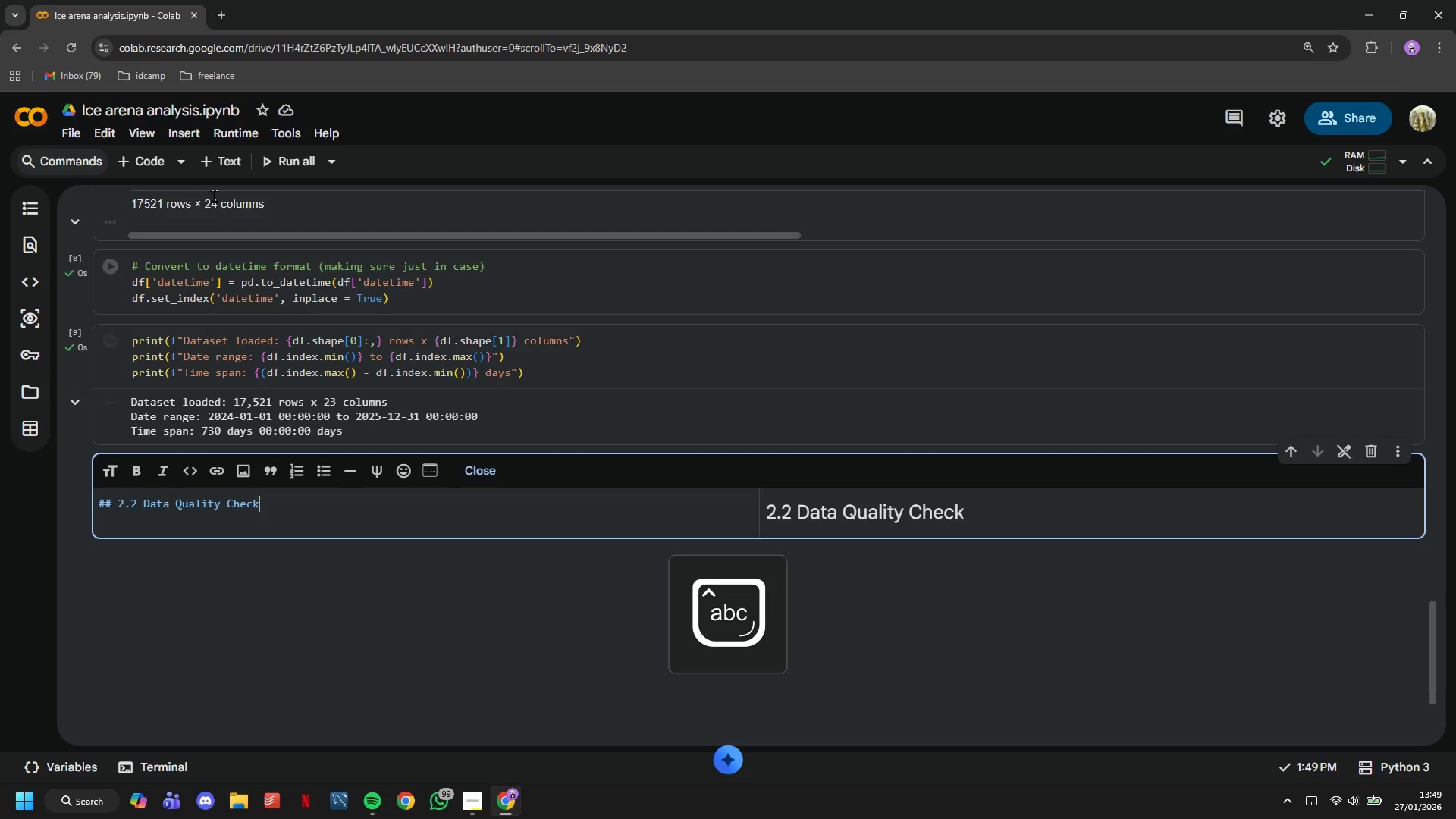 
left_click([143, 166])
 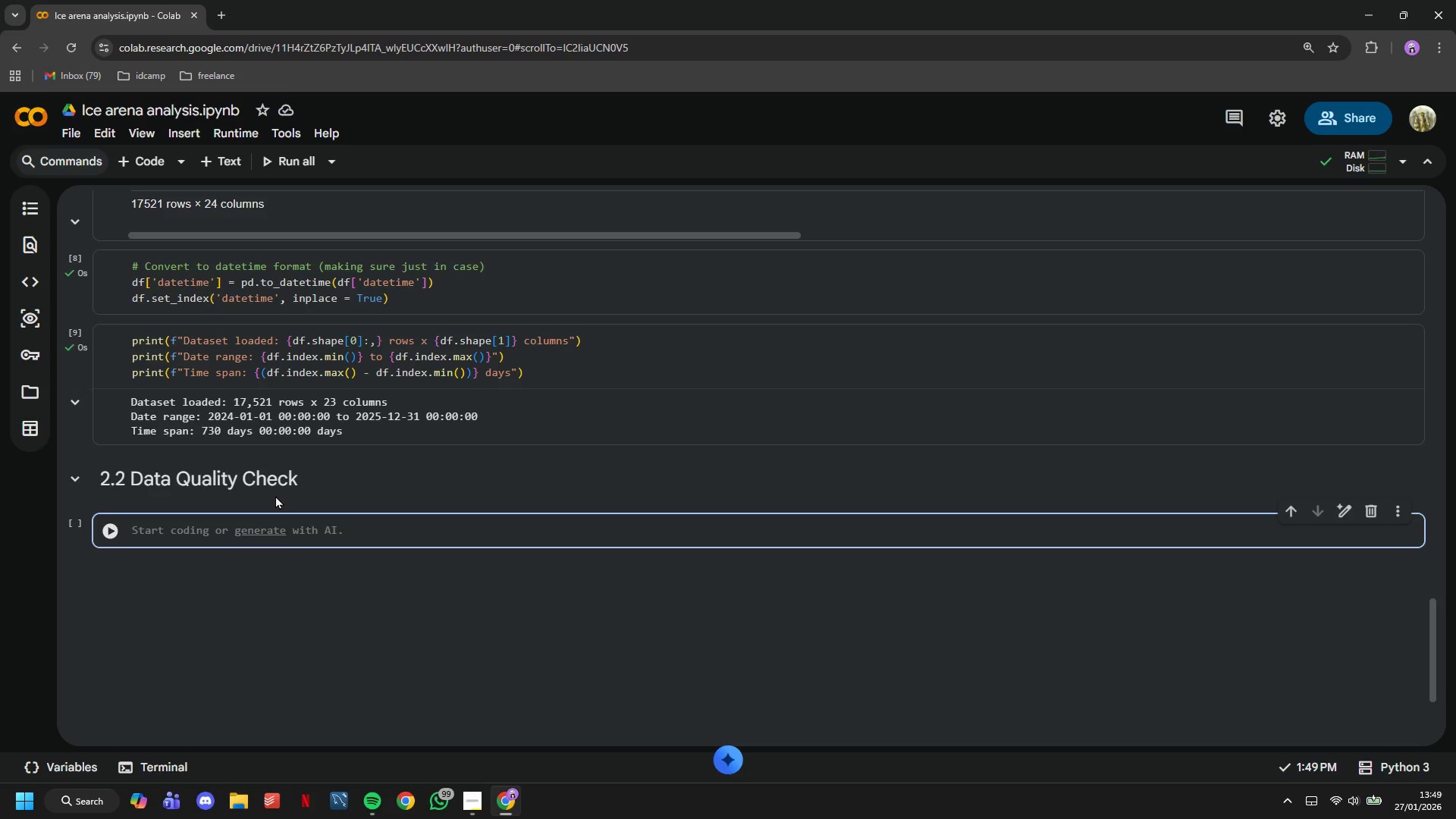 
wait(6.12)
 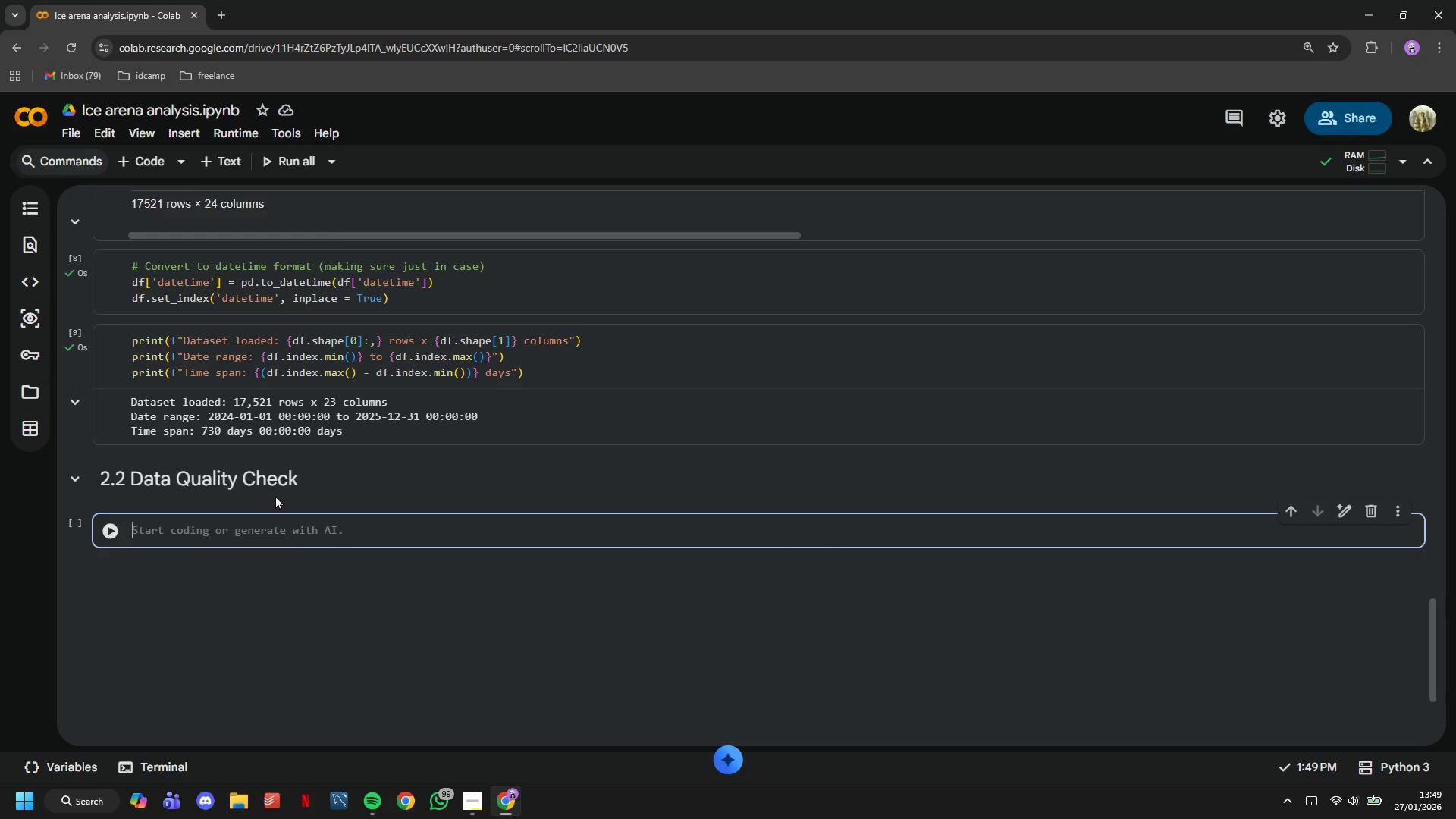 
type(print(")
 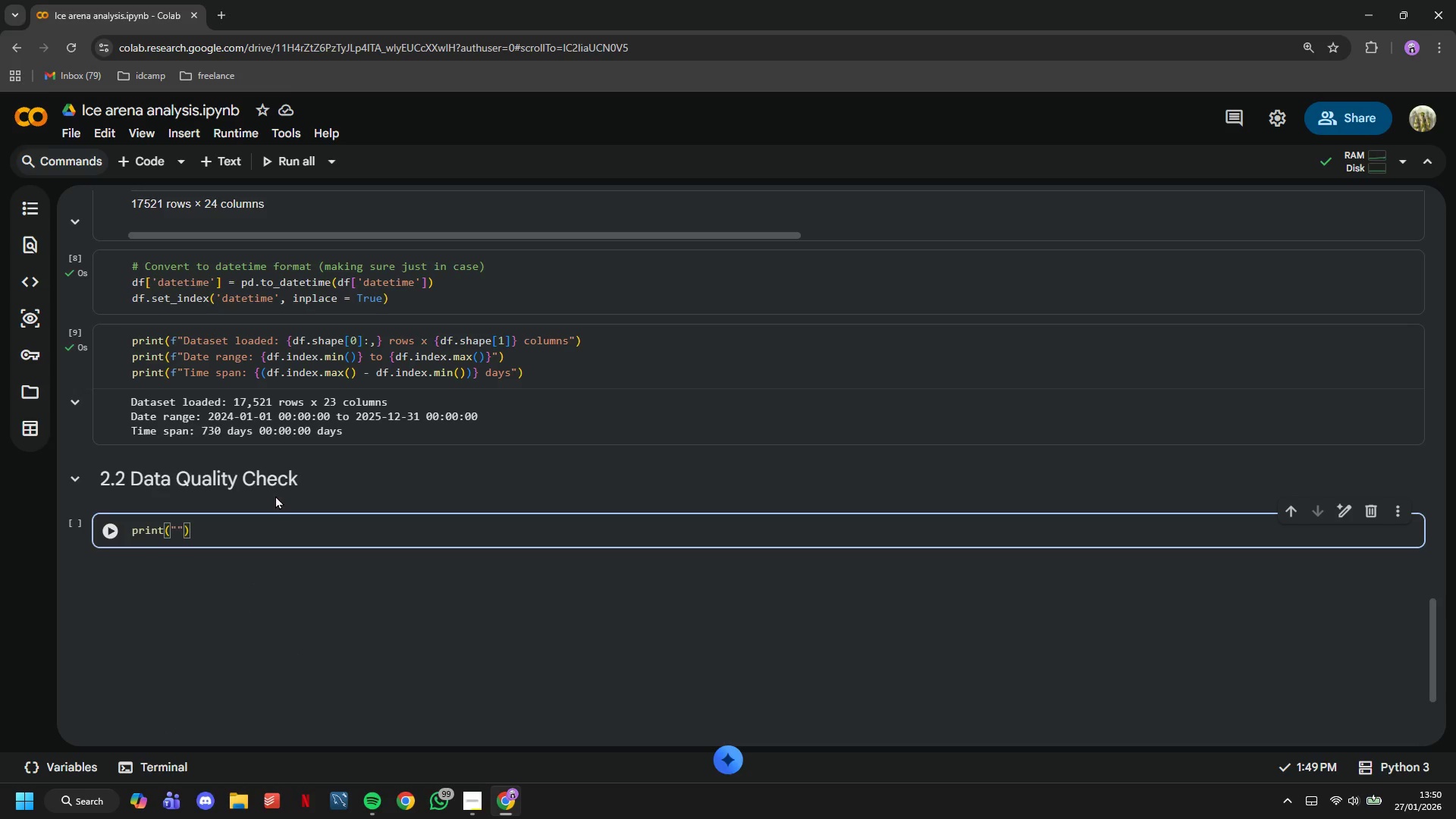 
key(Control+ControlLeft)
 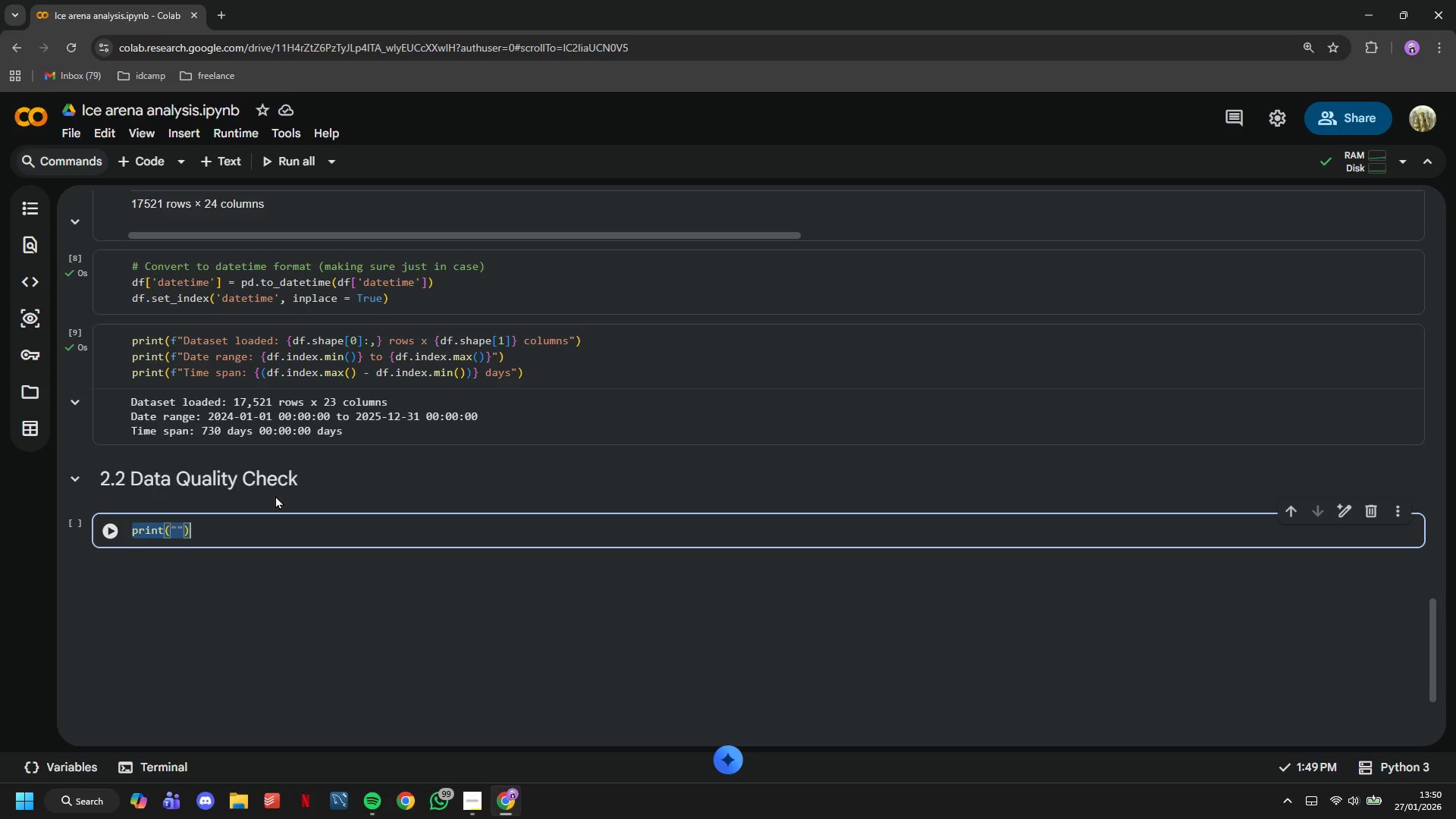 
key(Control+A)
 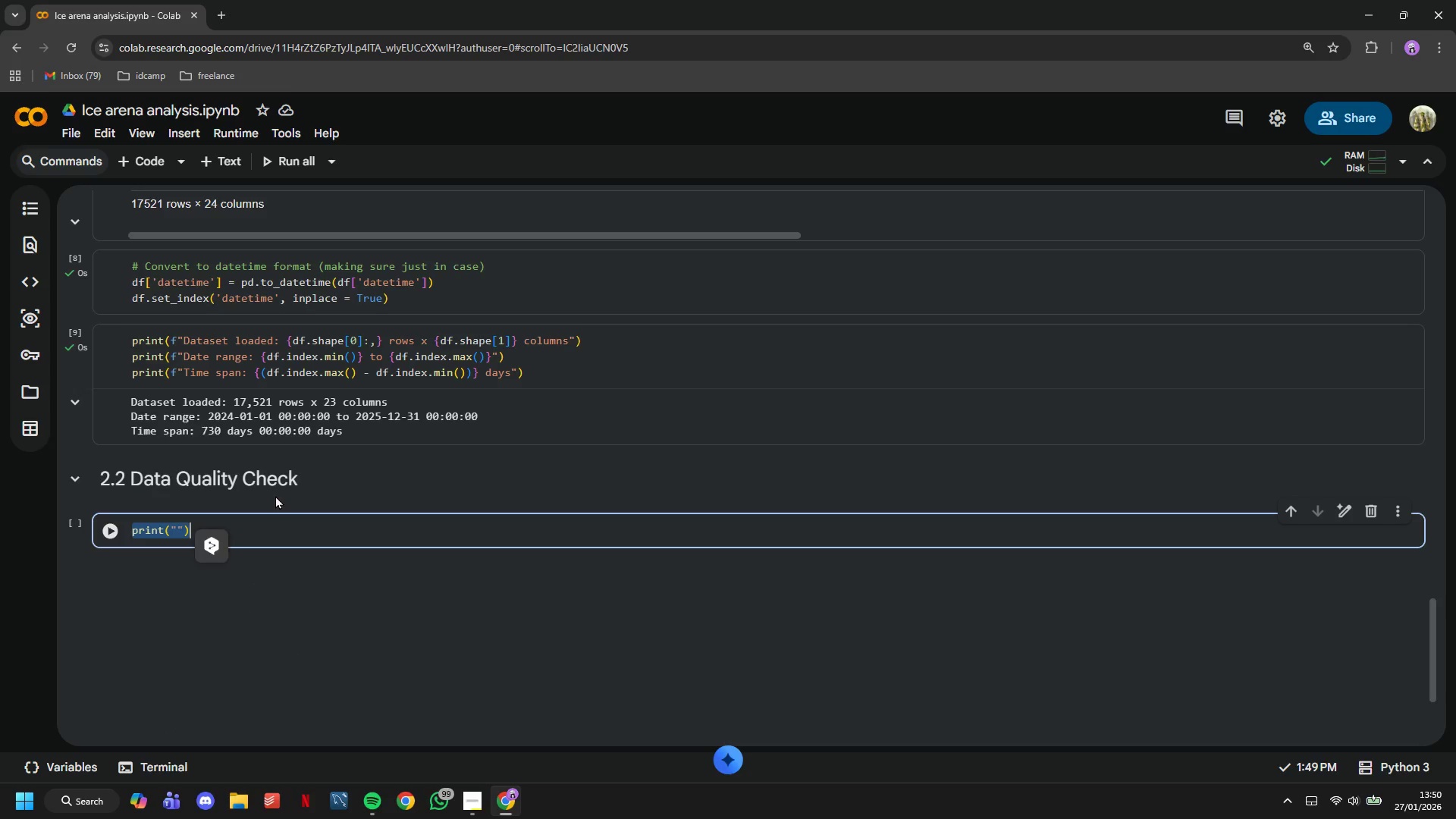 
type(missing = df.isnull()
 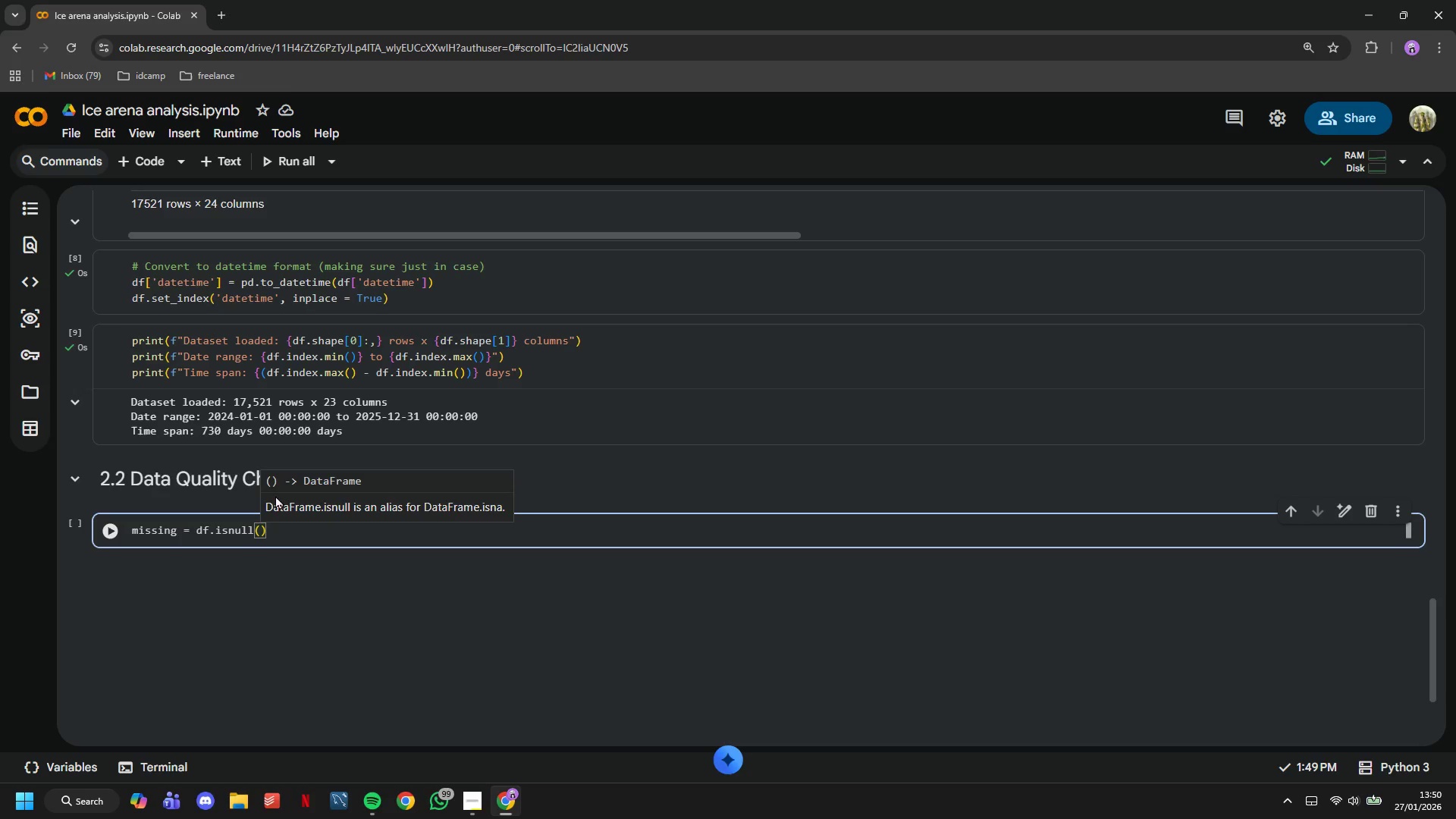 
key(ArrowRight)
 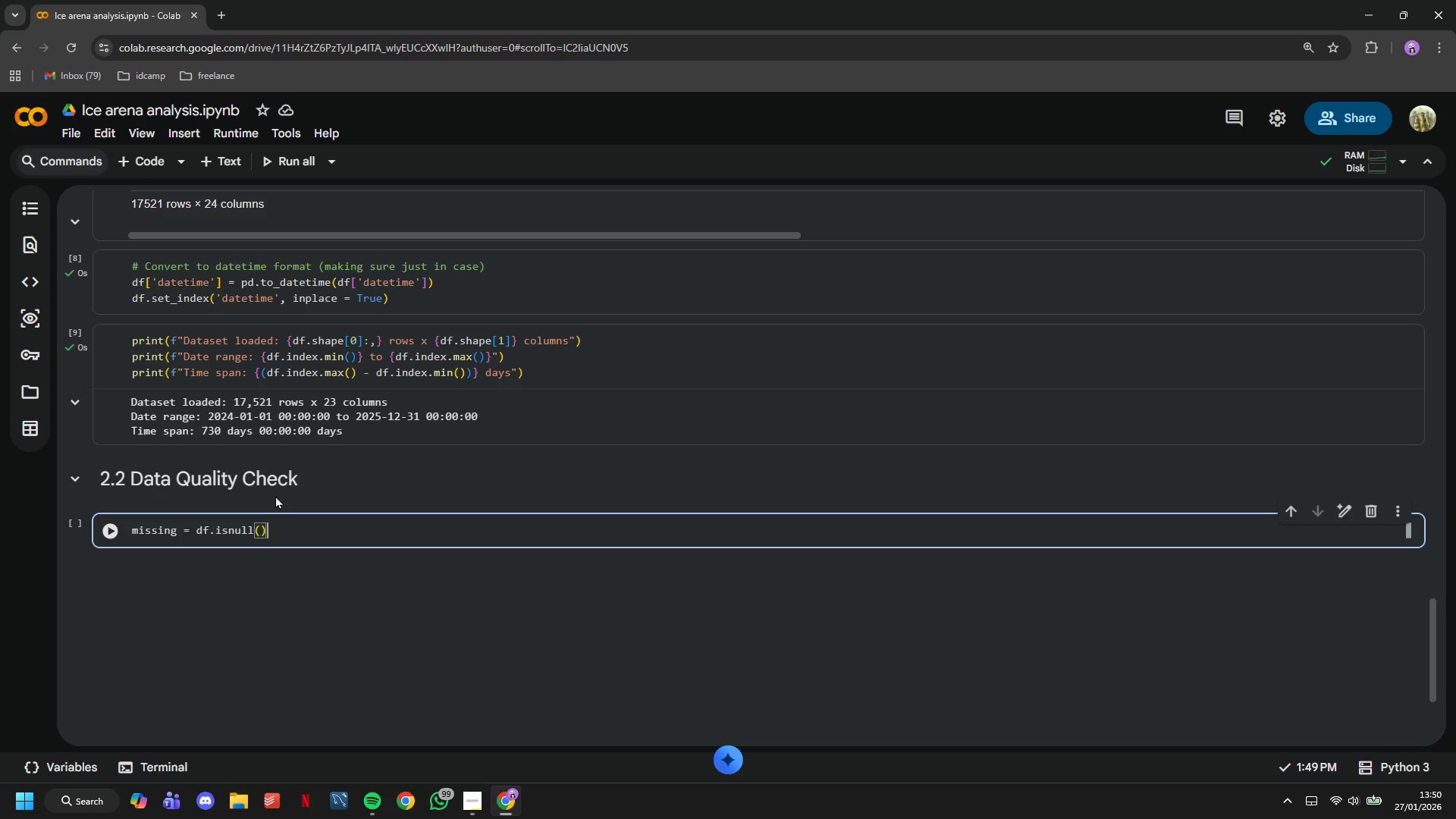 
type(.sum()
 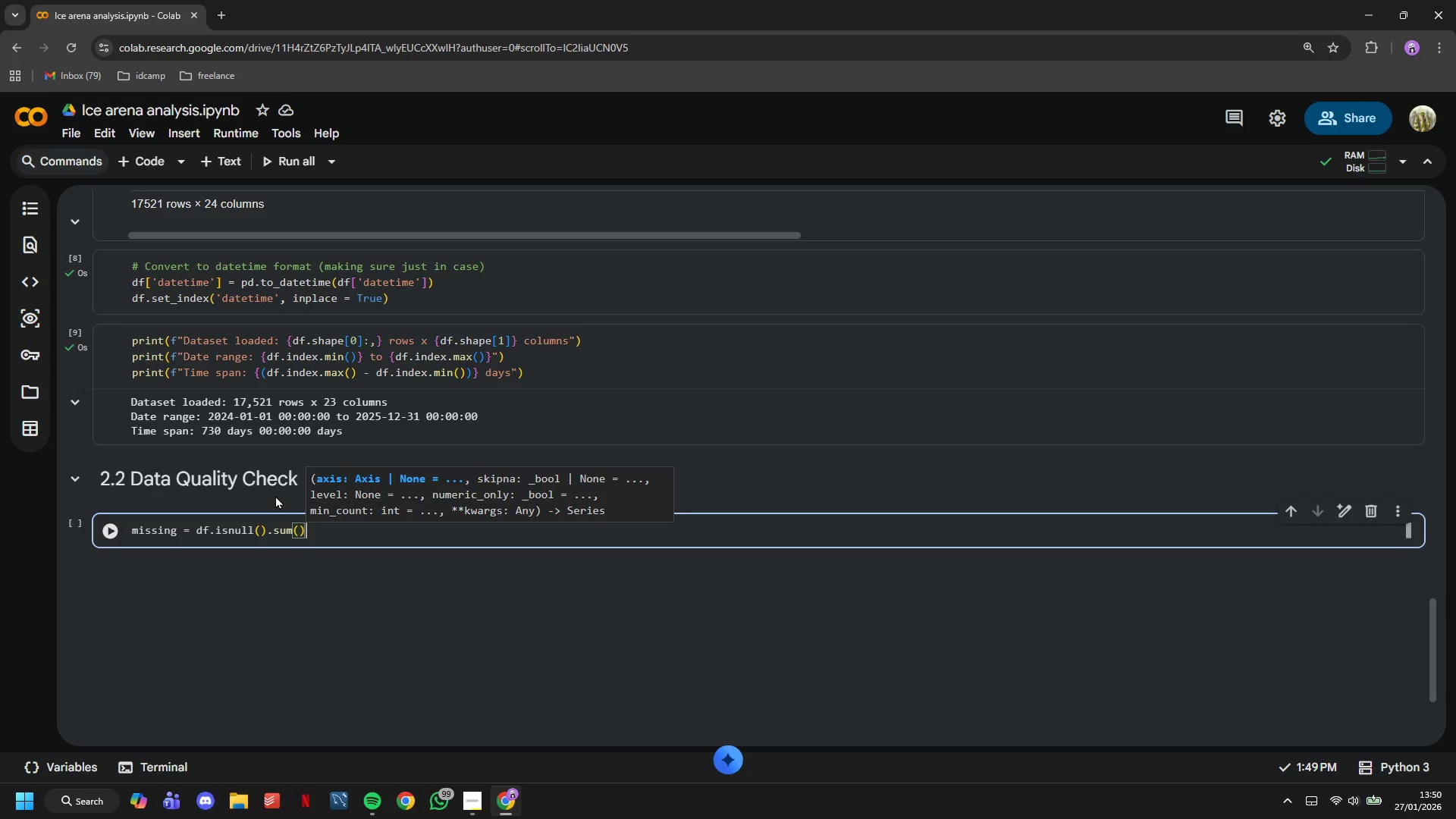 
 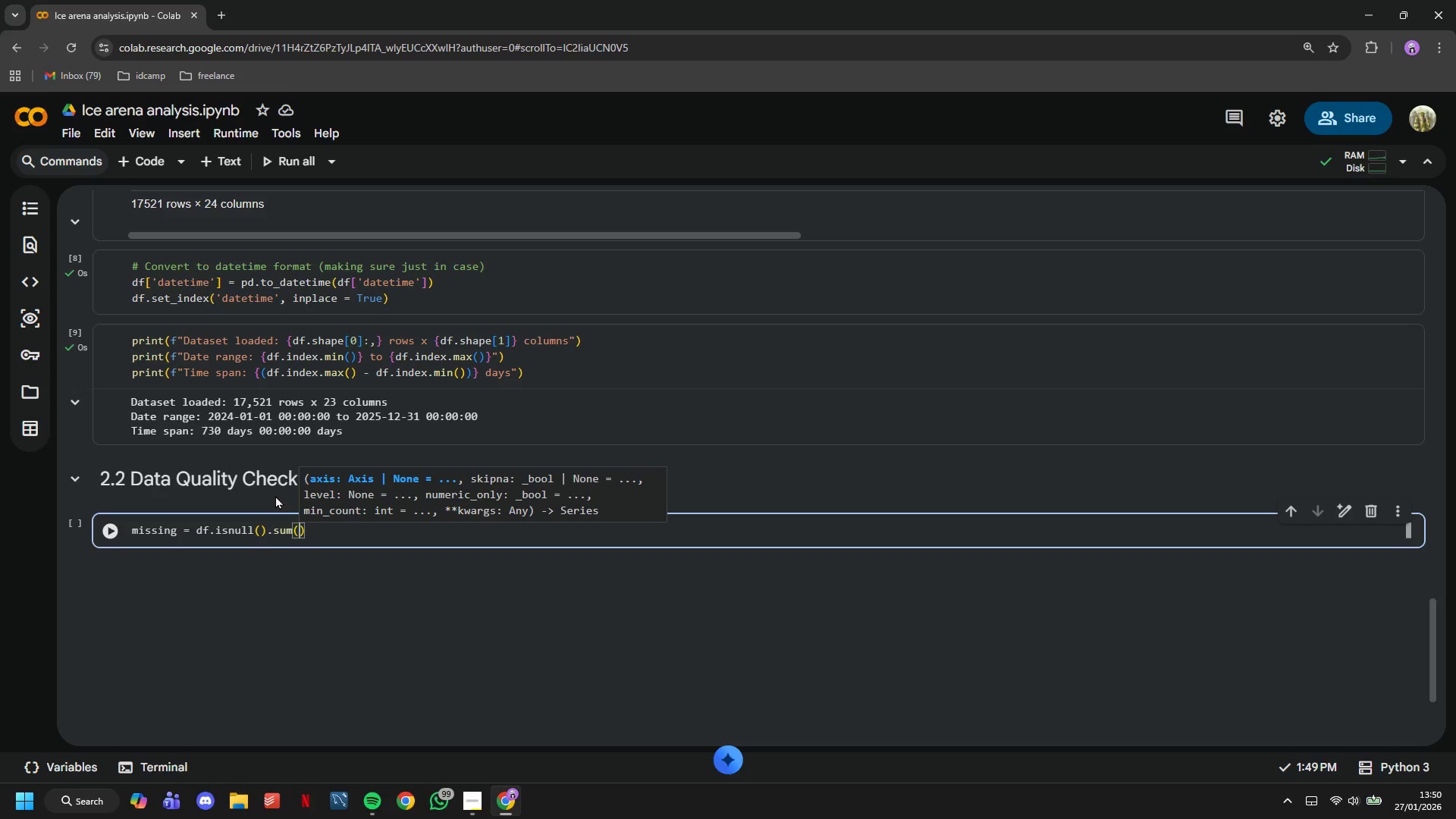 
key(ArrowRight)
 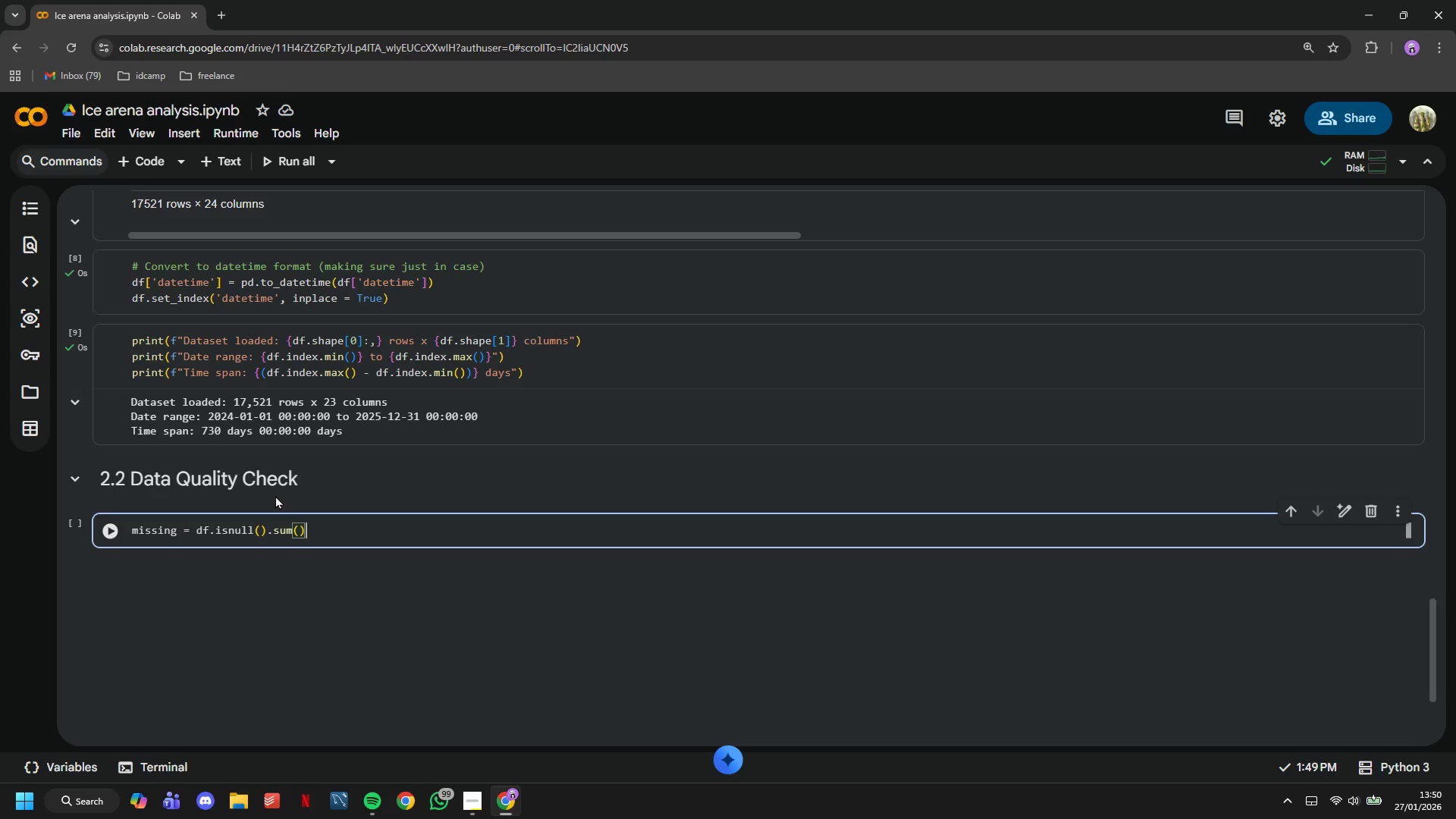 
key(Enter)
 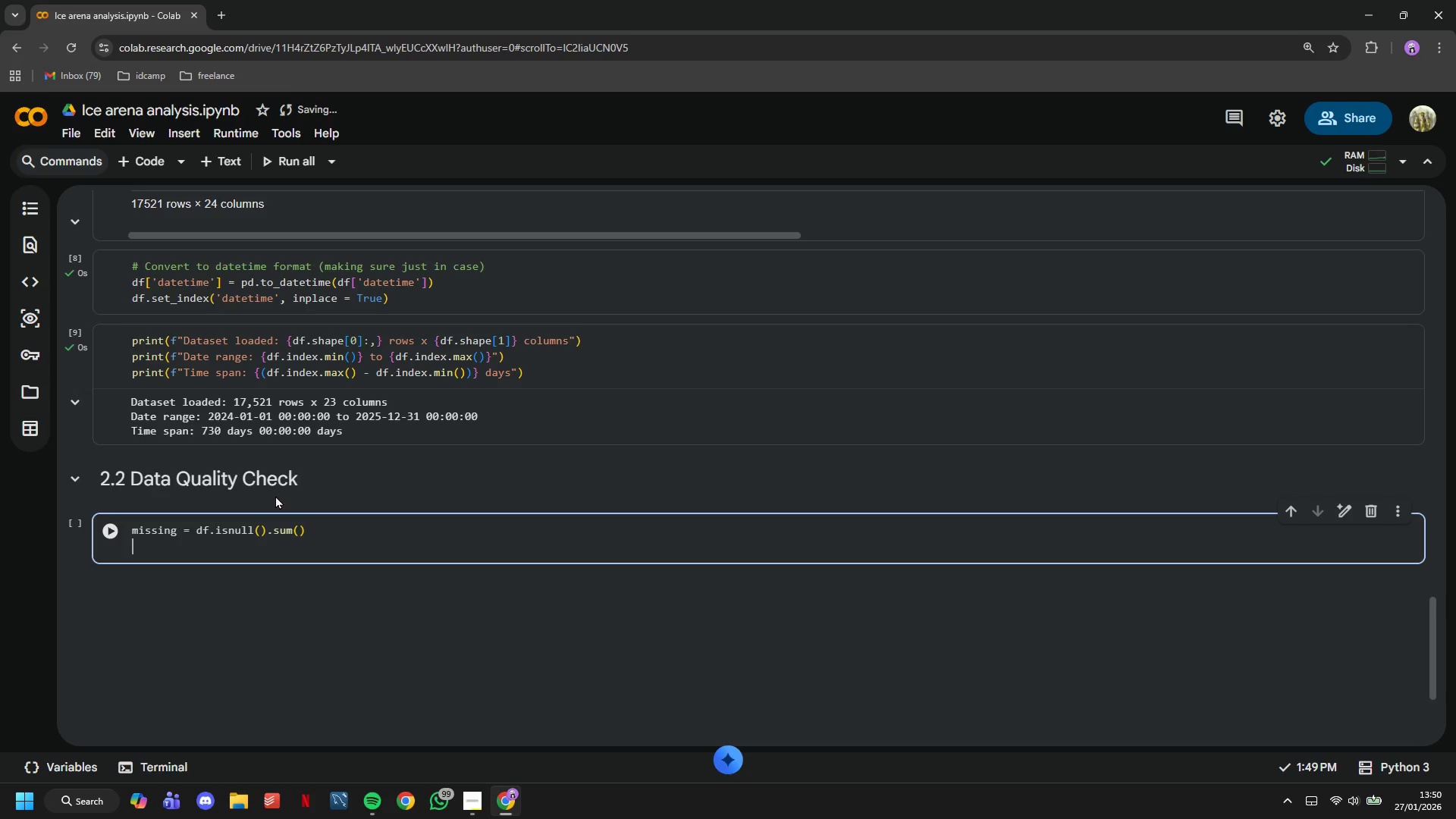 
type(if missing == 0:)
 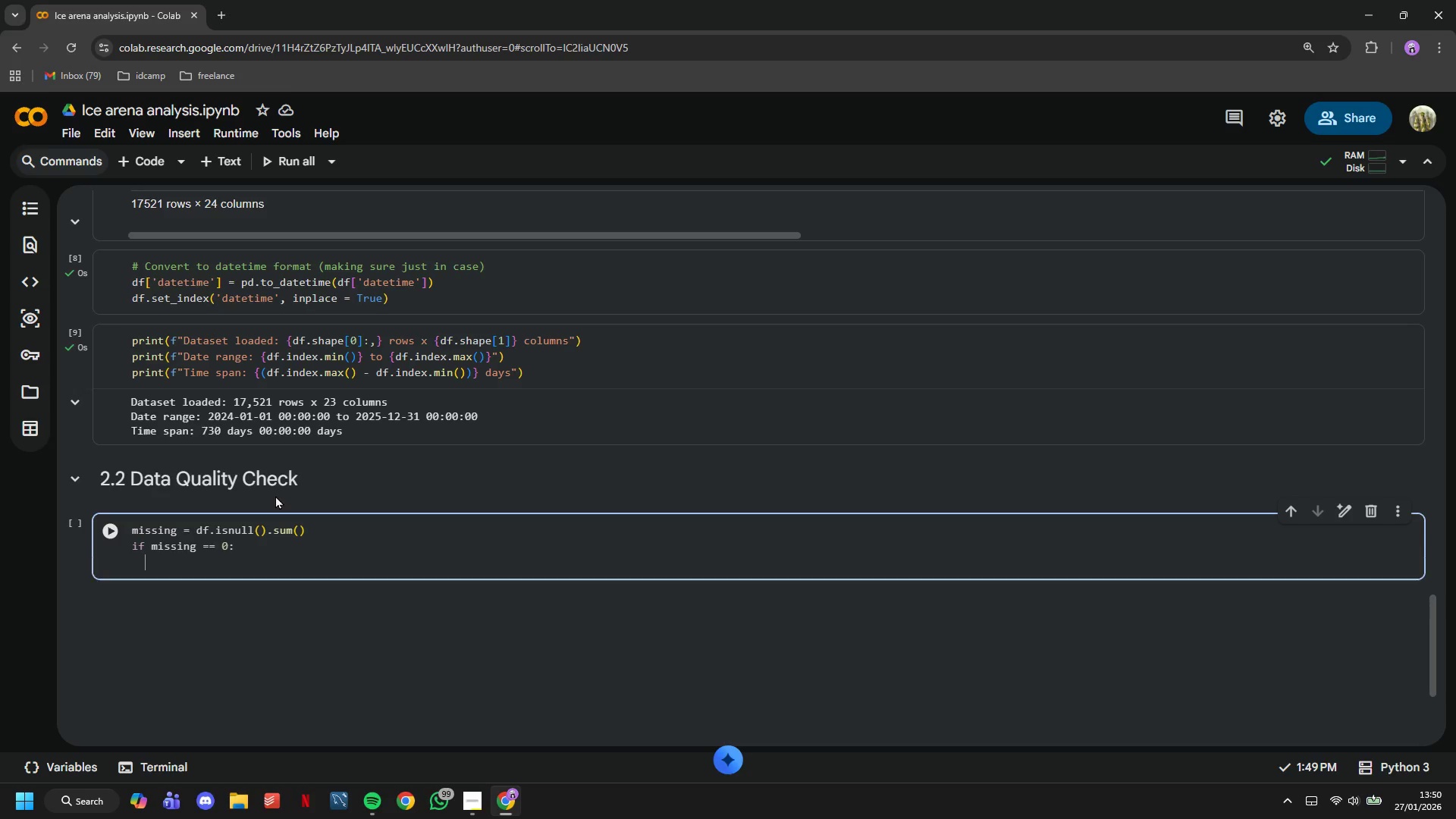 
key(Enter)
 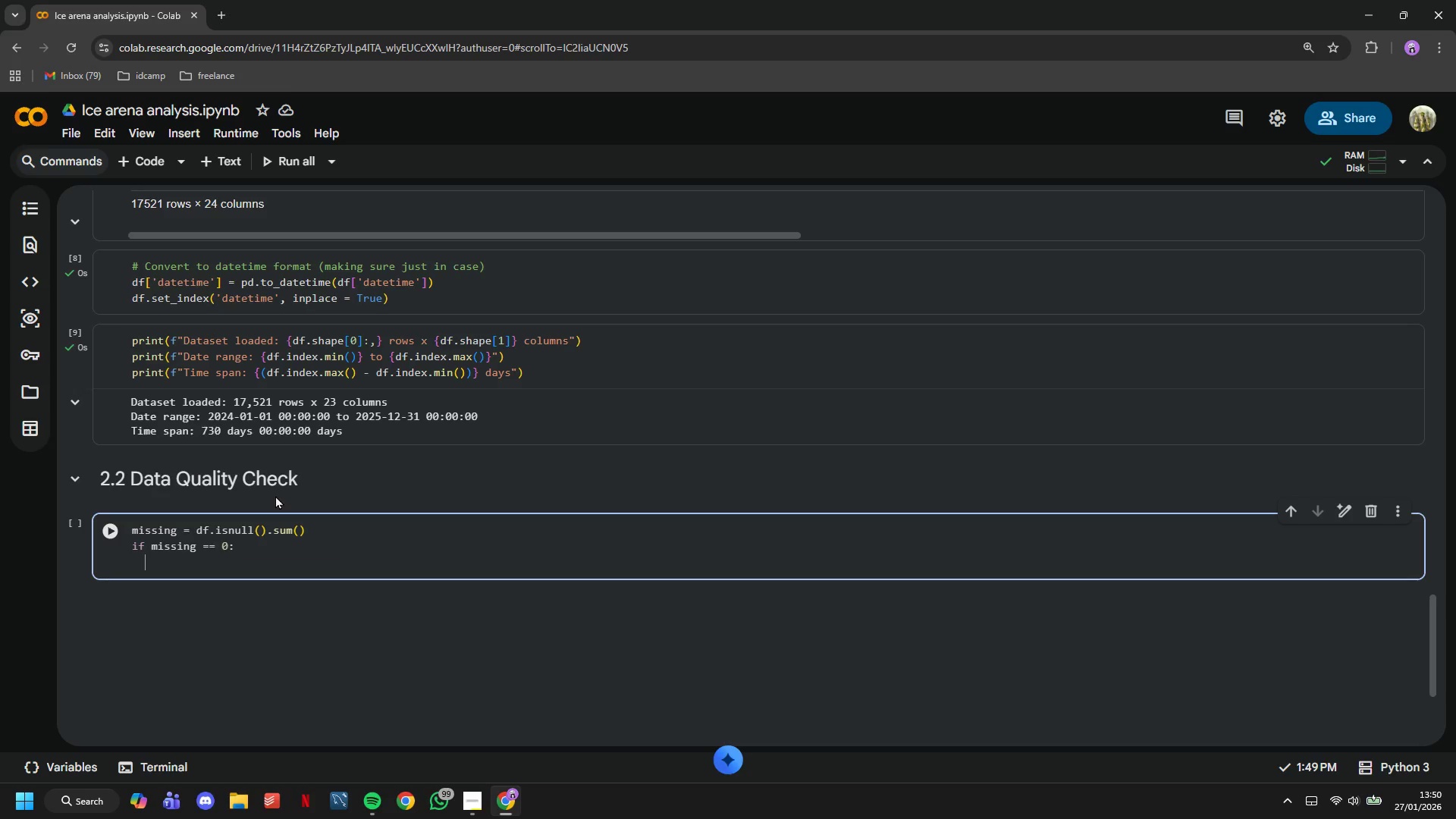 
type(print("No missing values e)
key(Backspace)
type(detected!)
 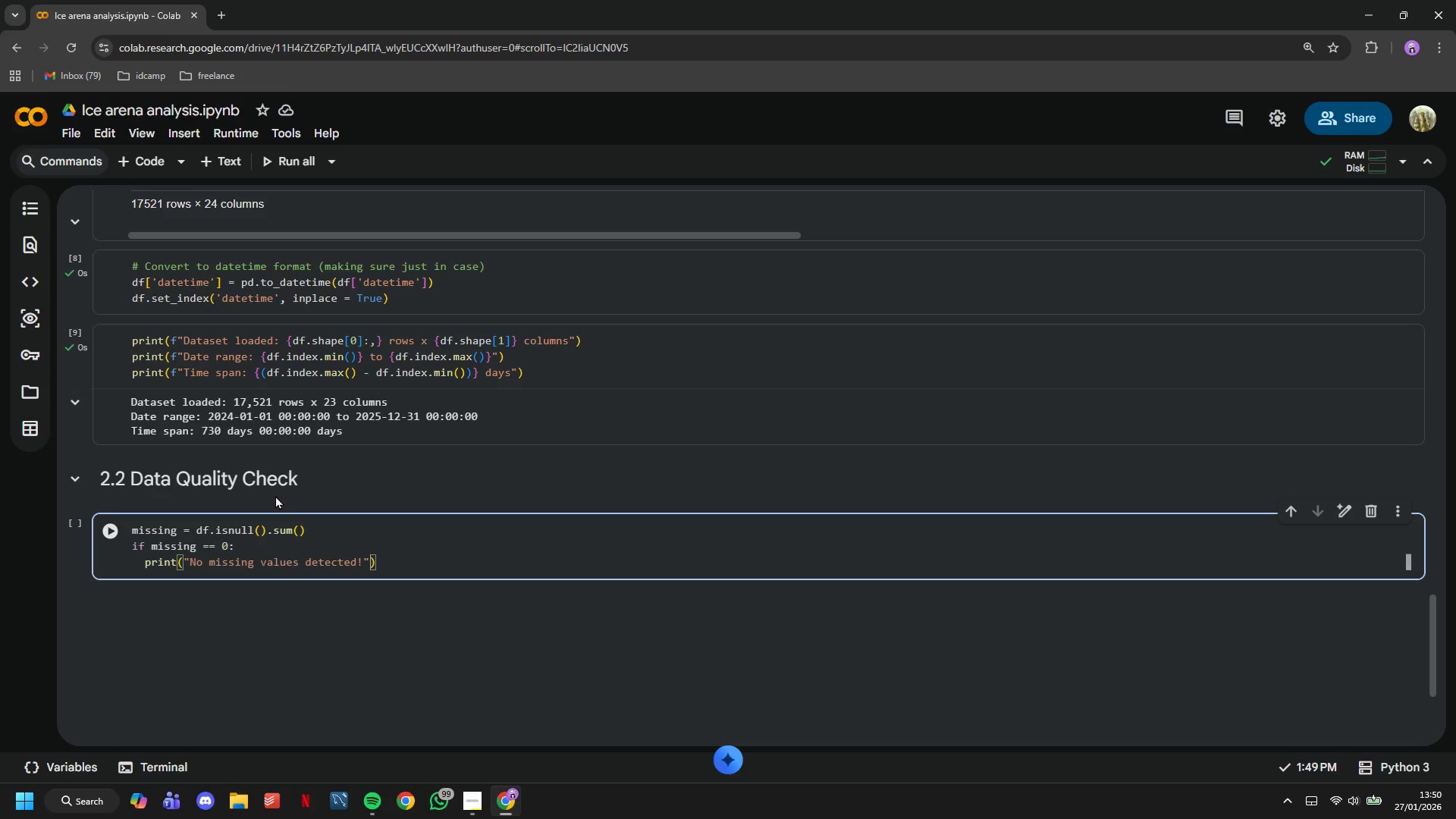 
 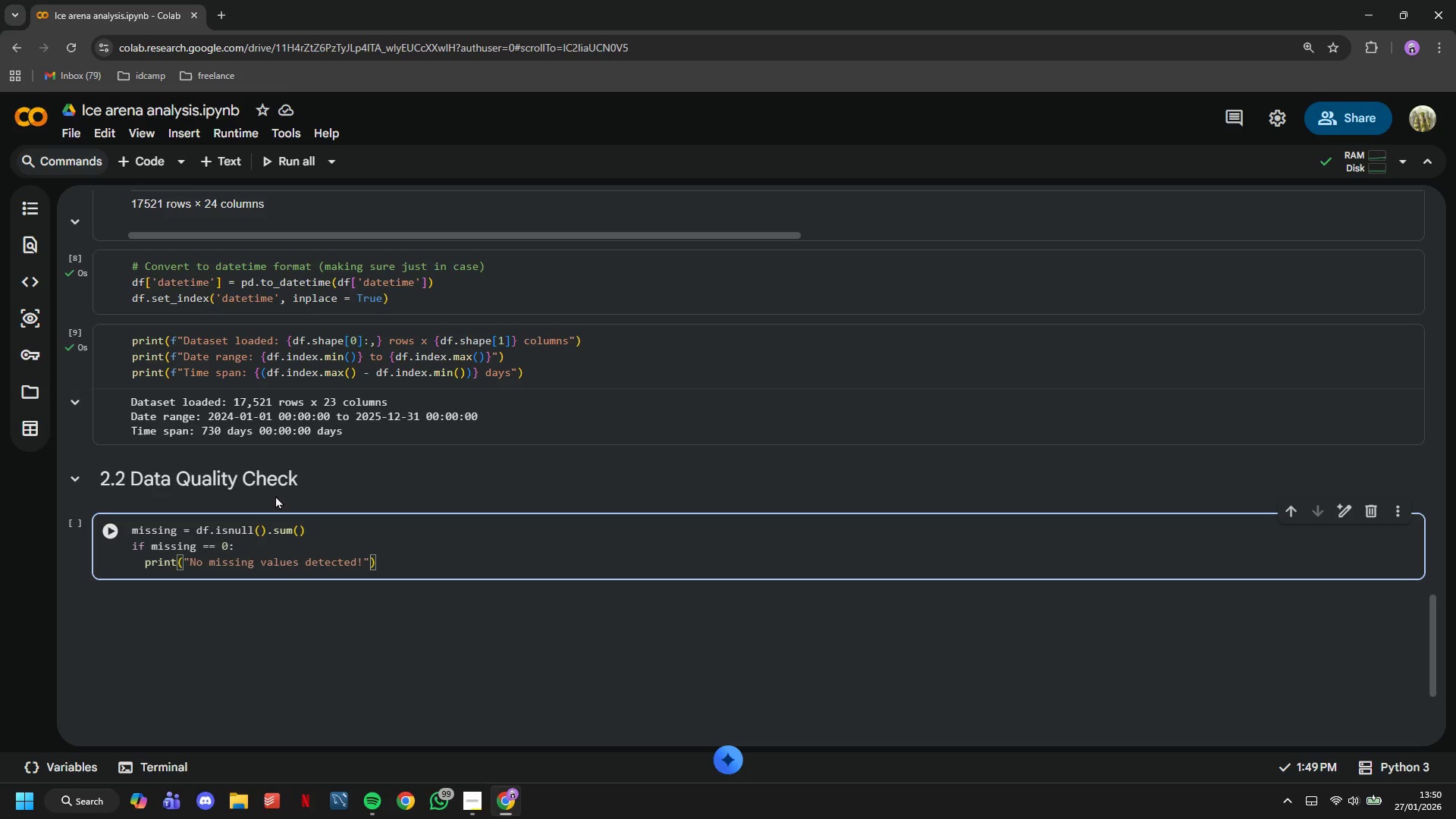 
key(ArrowRight)
 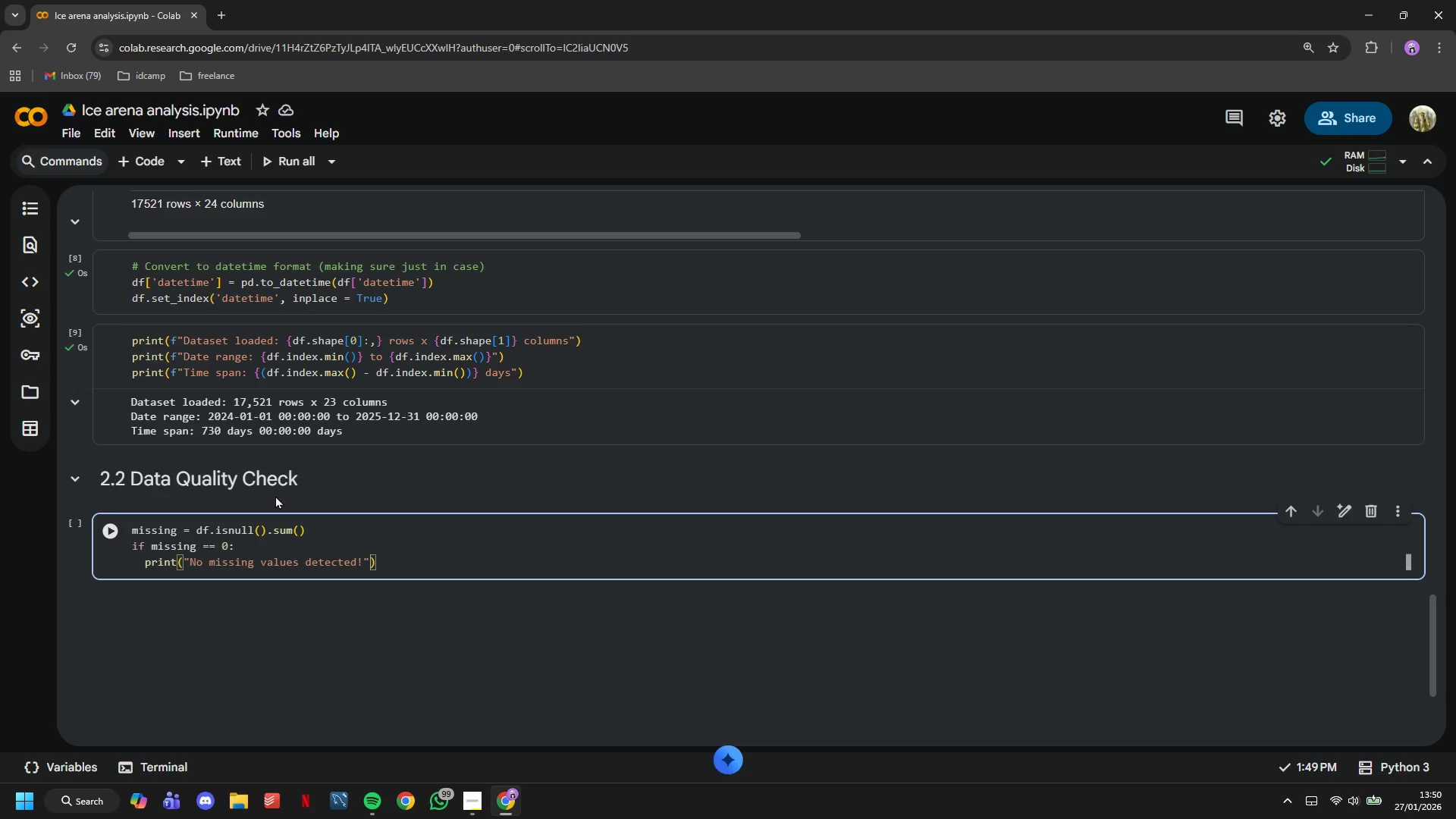 
key(ArrowRight)
 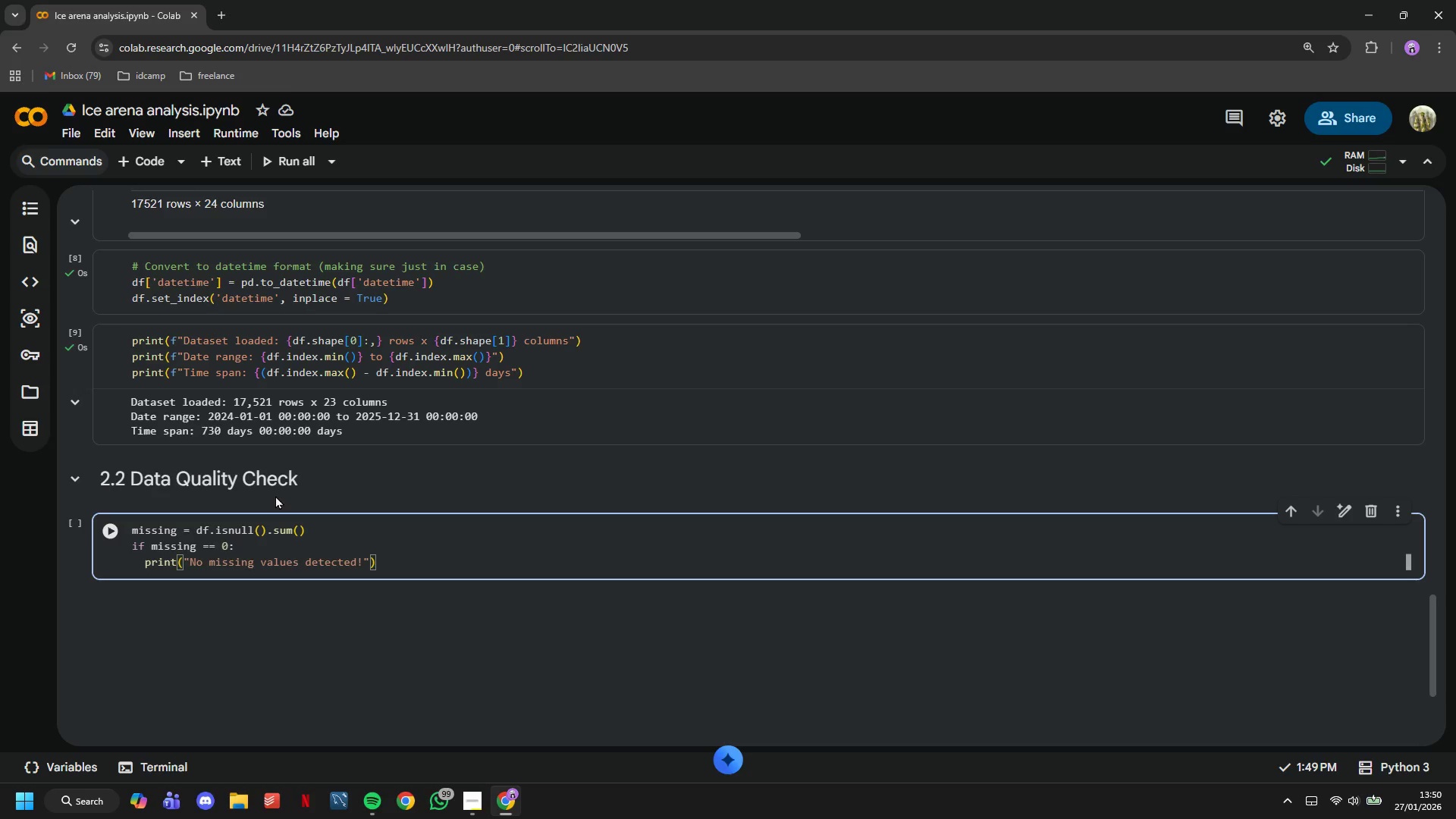 
key(Enter)
 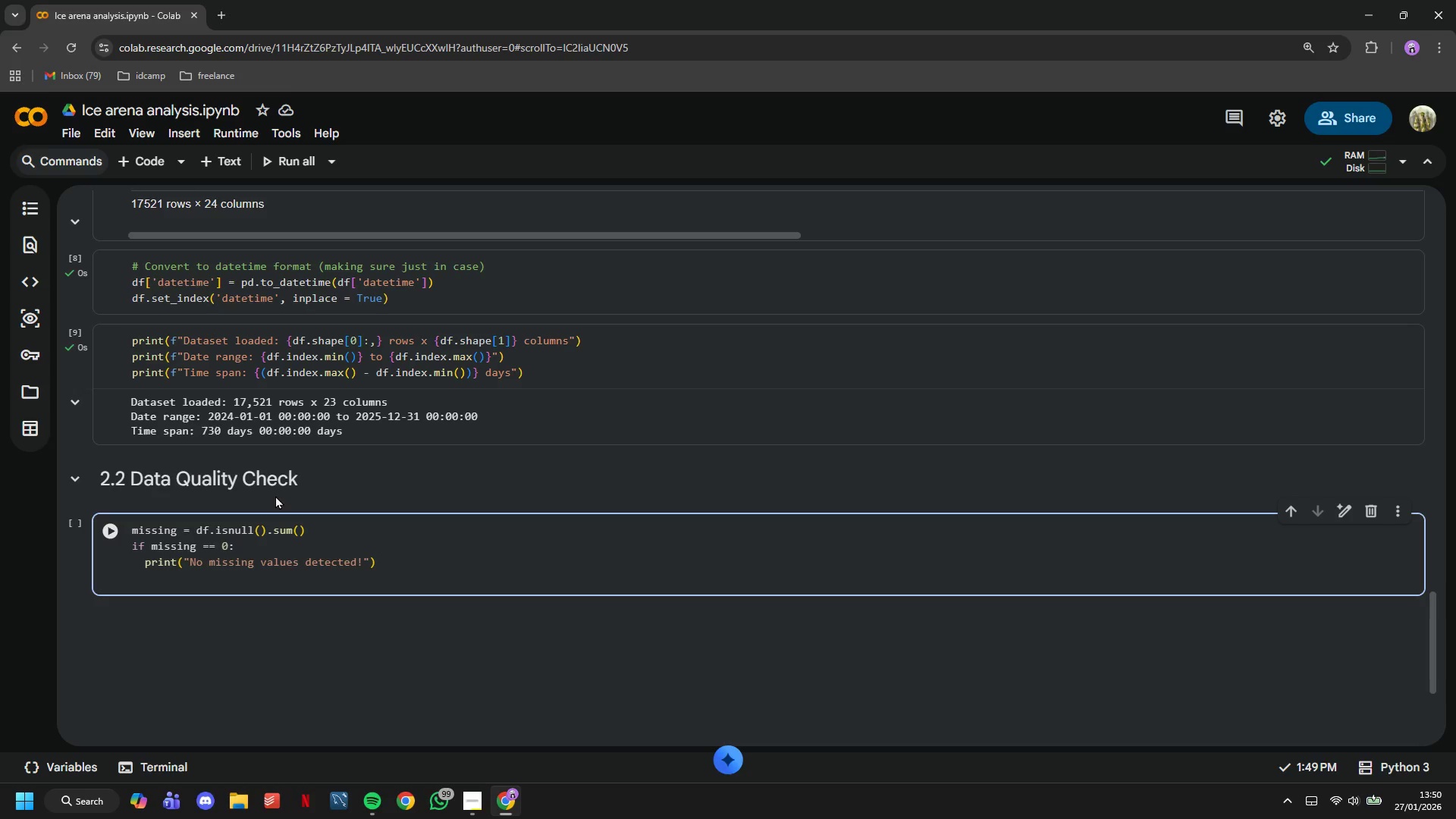 
key(Backspace)
type(else:)
 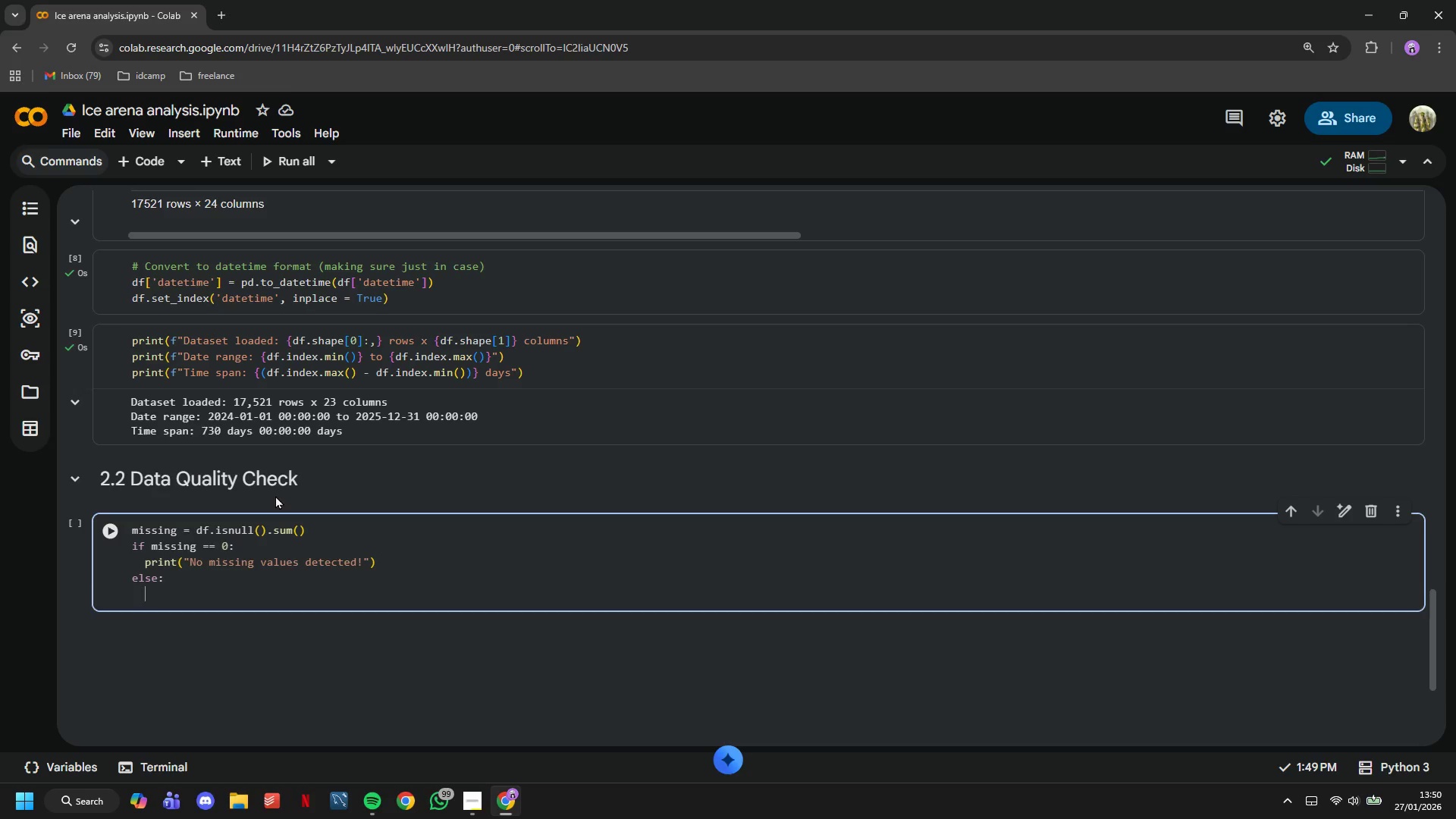 
key(Enter)
 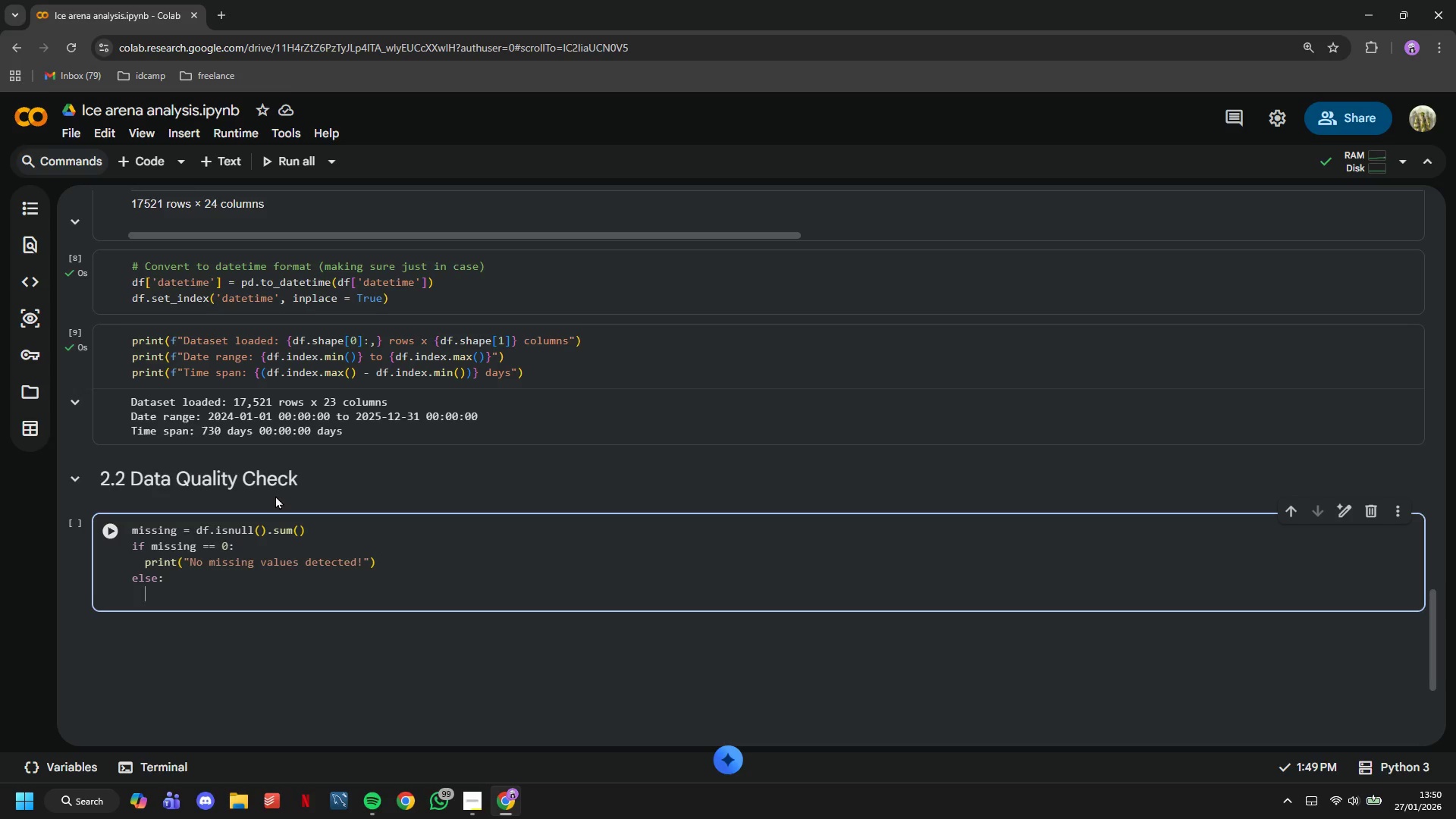 
type(print(f"Fp)
key(Backspace)
type(ound {missing)
 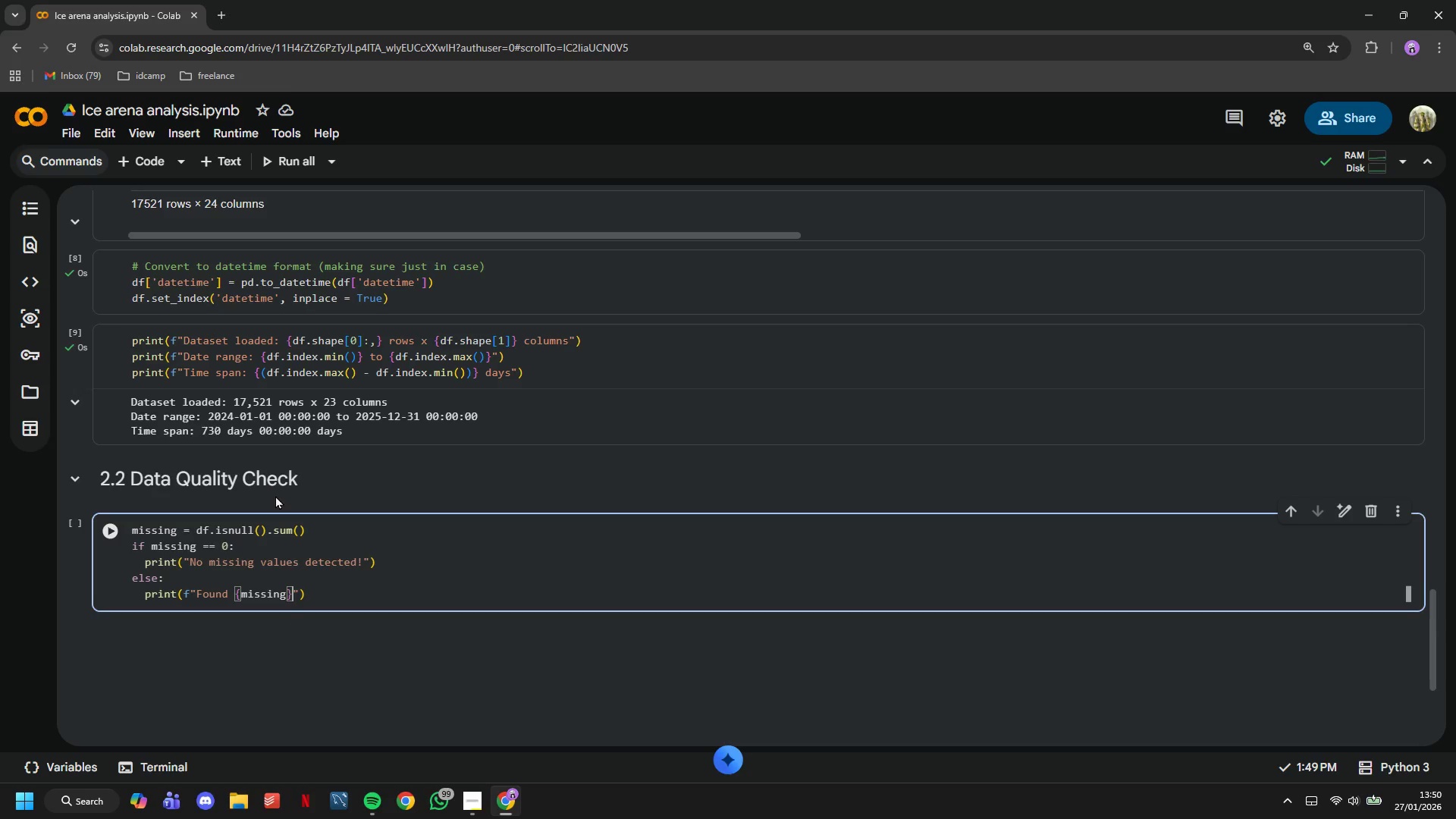 
 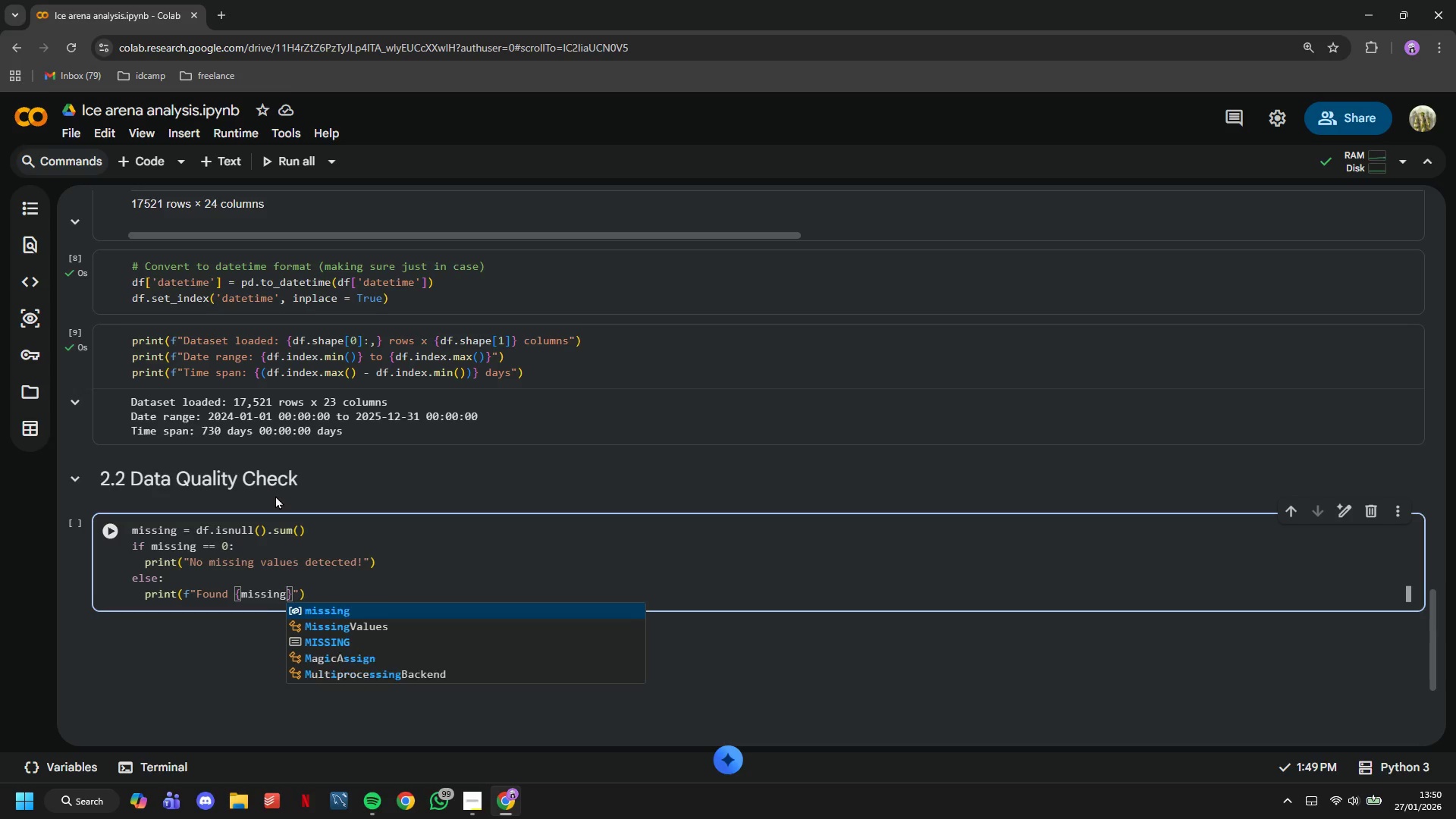 
key(ArrowRight)
 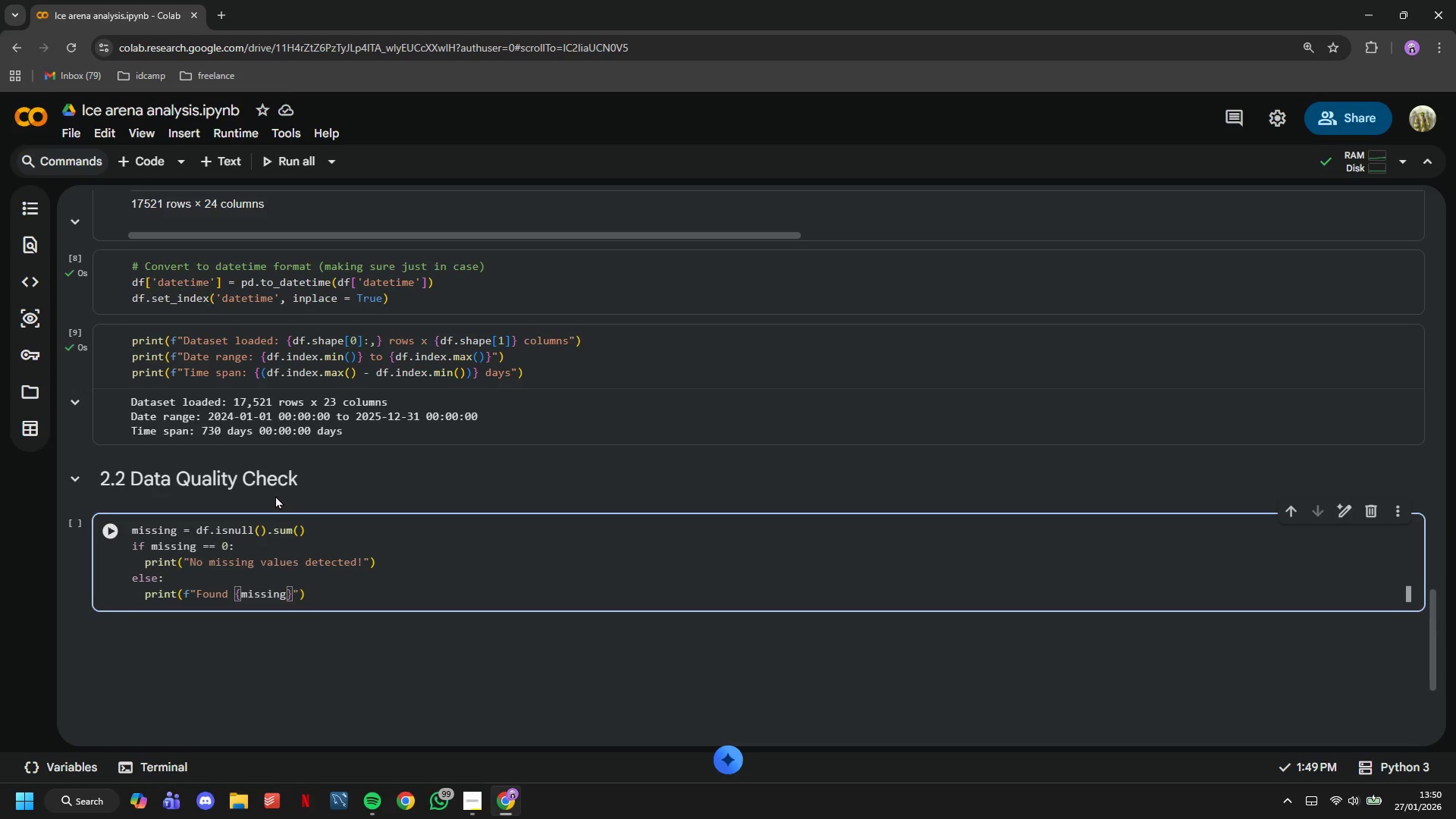 
type( missing values)
 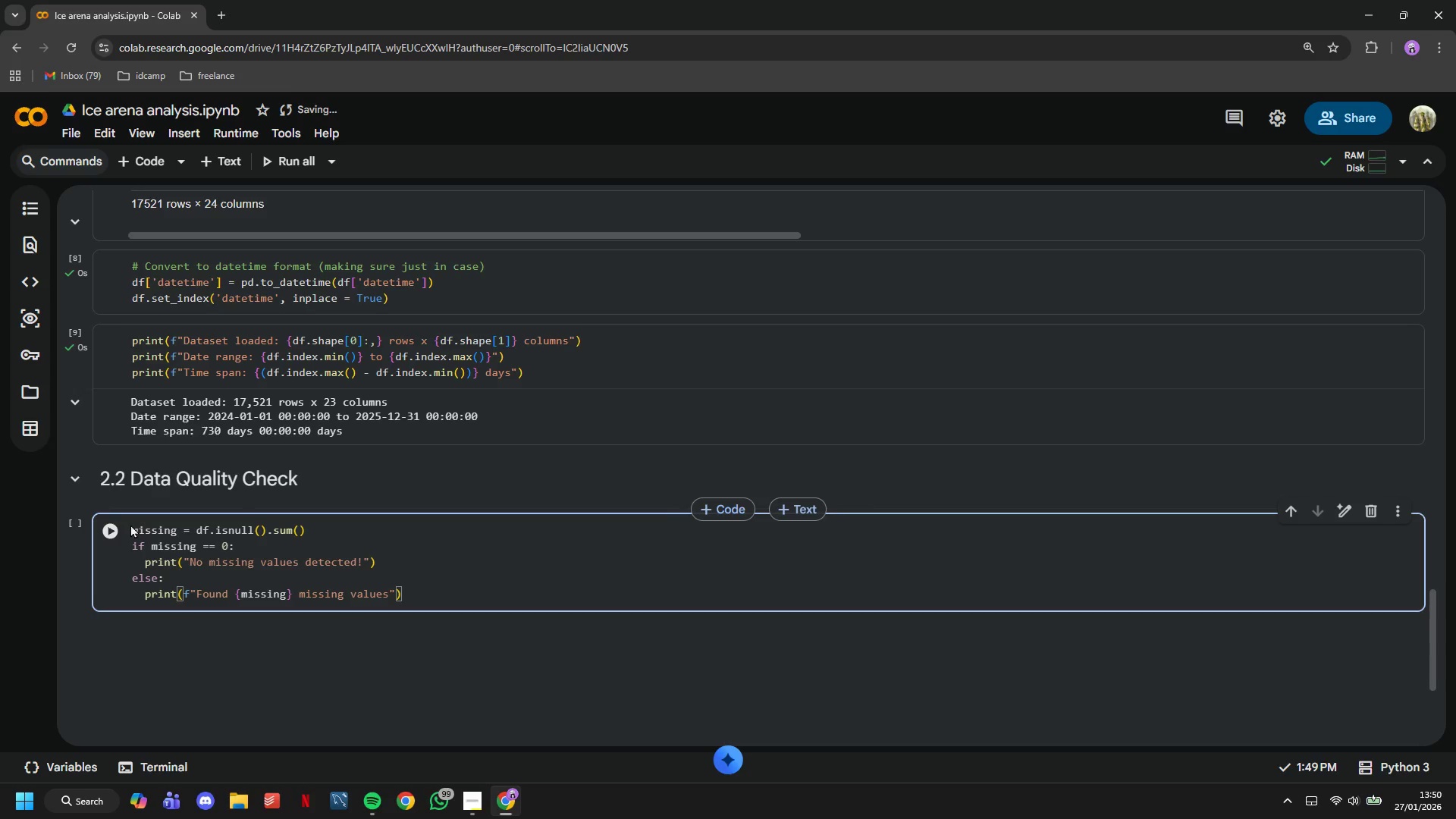 
left_click([121, 531])
 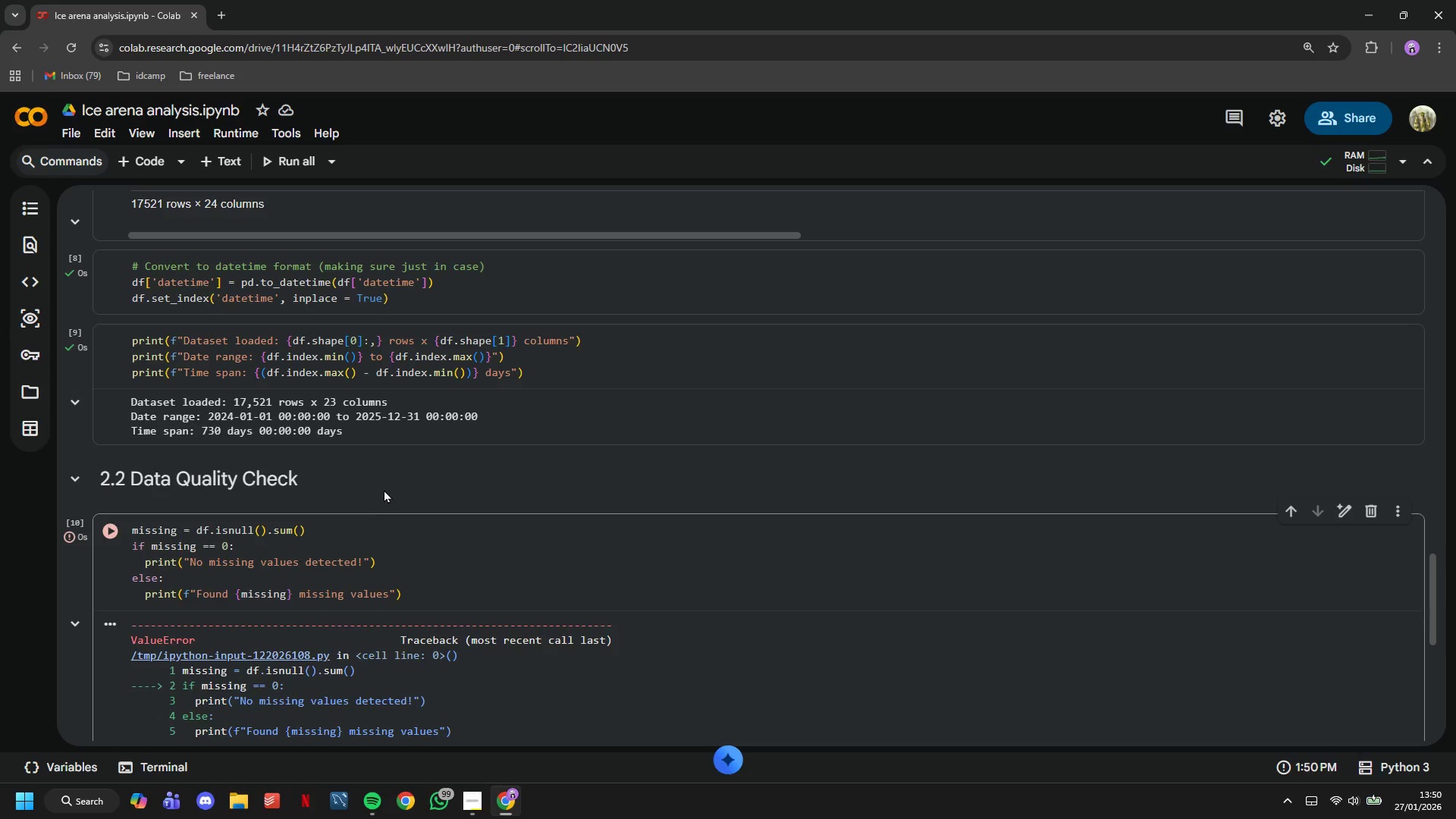 
scroll: coordinate [395, 485], scroll_direction: down, amount: 3.0
 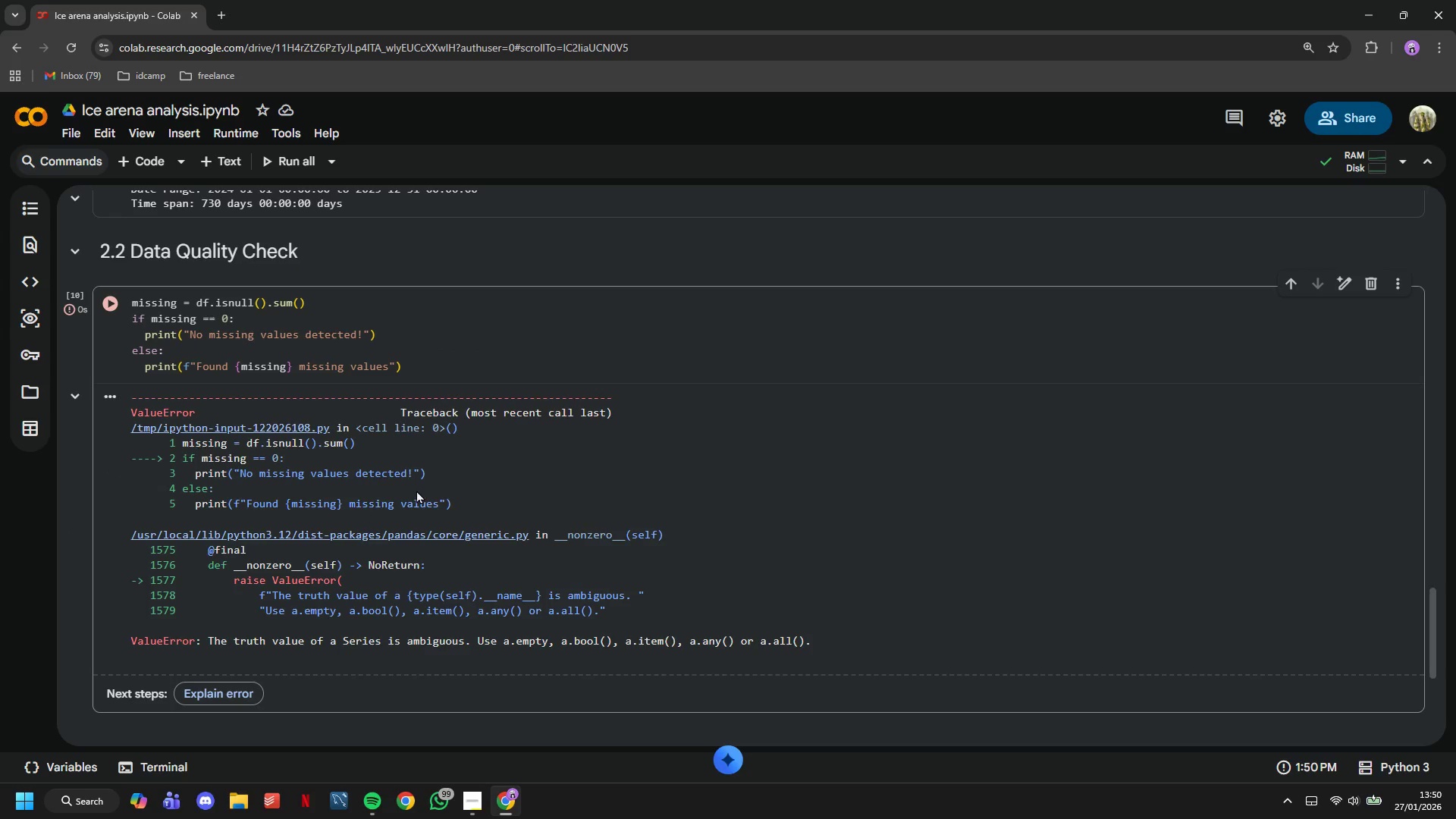 
wait(11.41)
 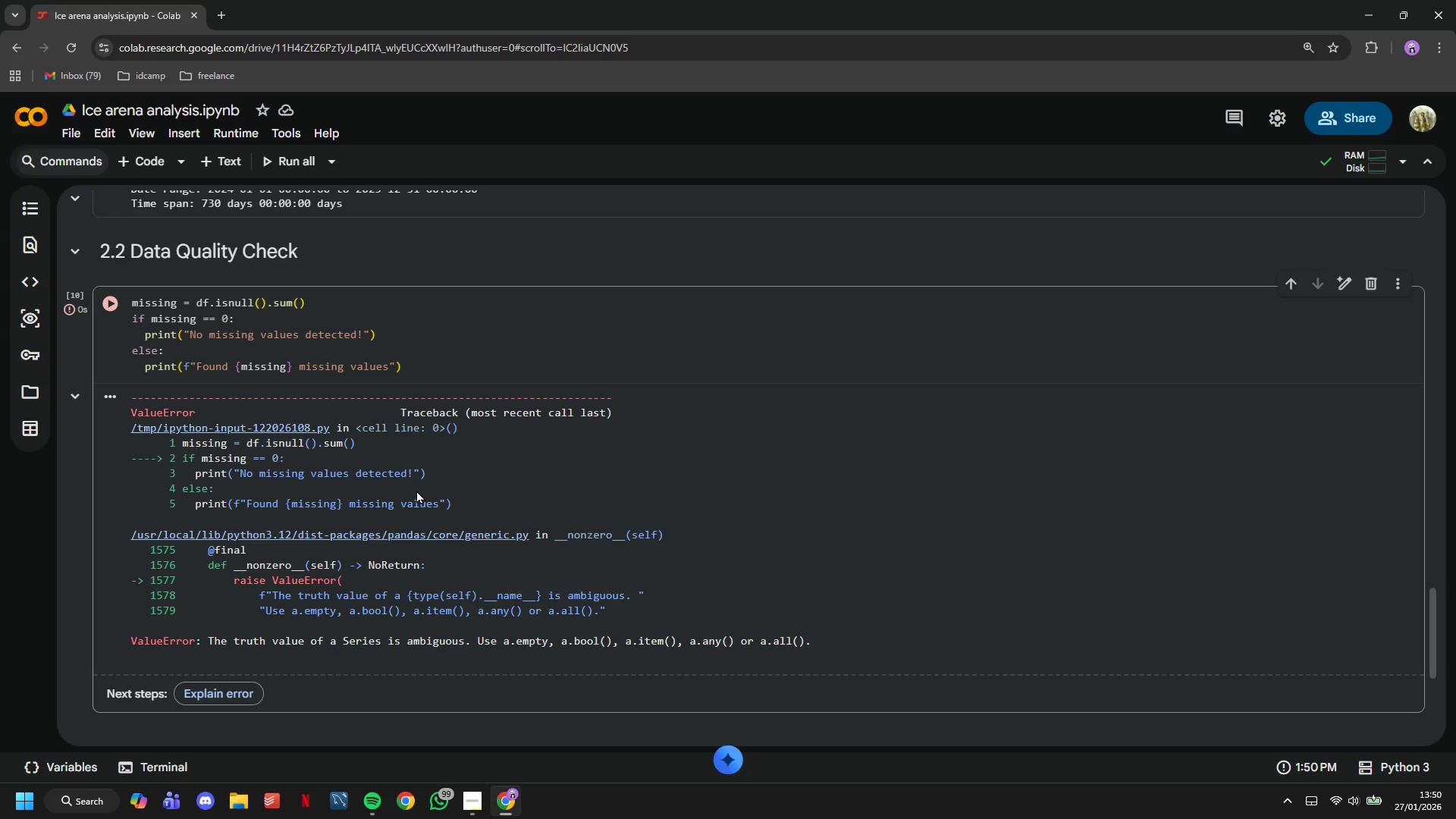 
left_click([383, 307])
 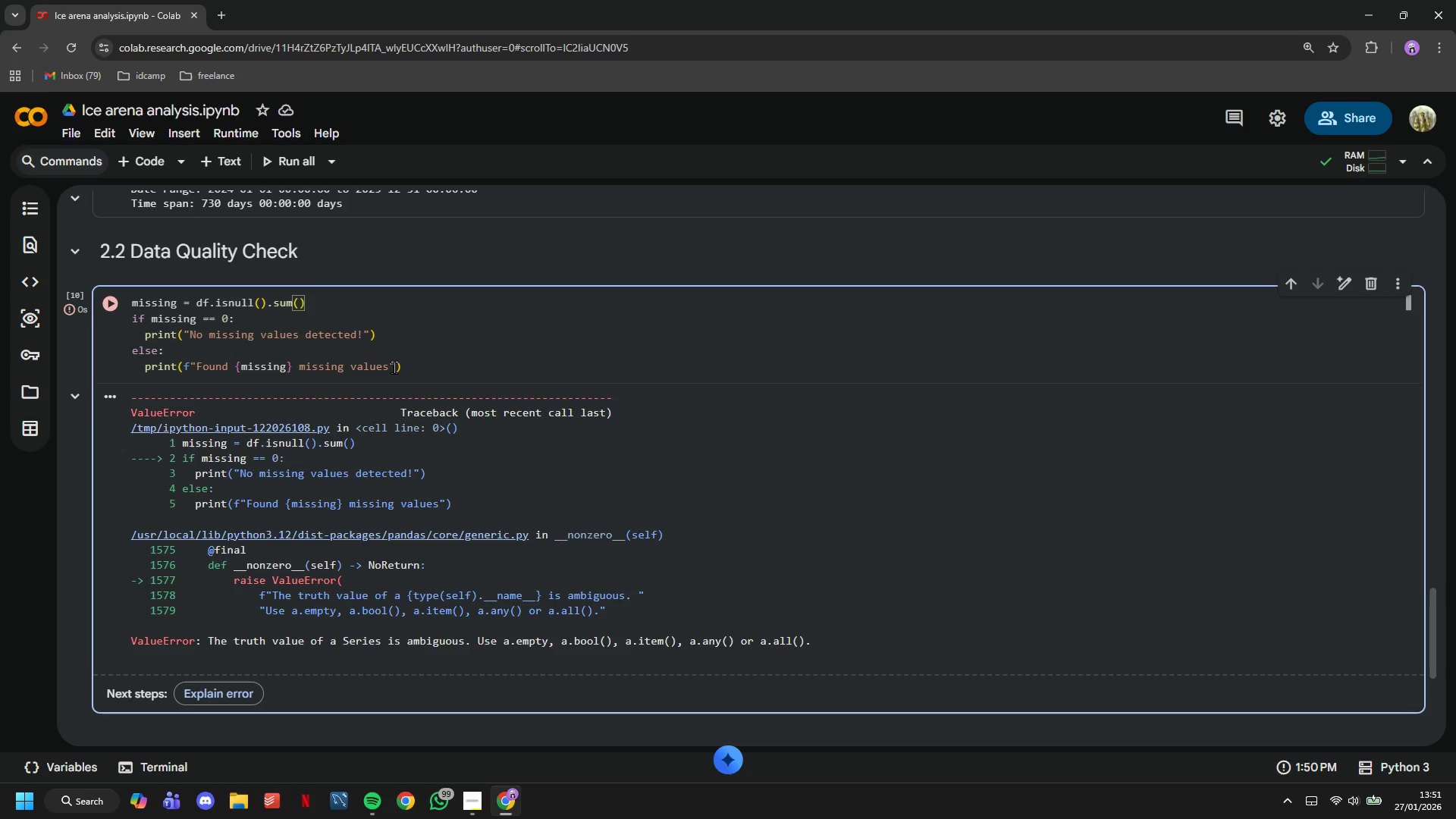 
type(.sum()
 